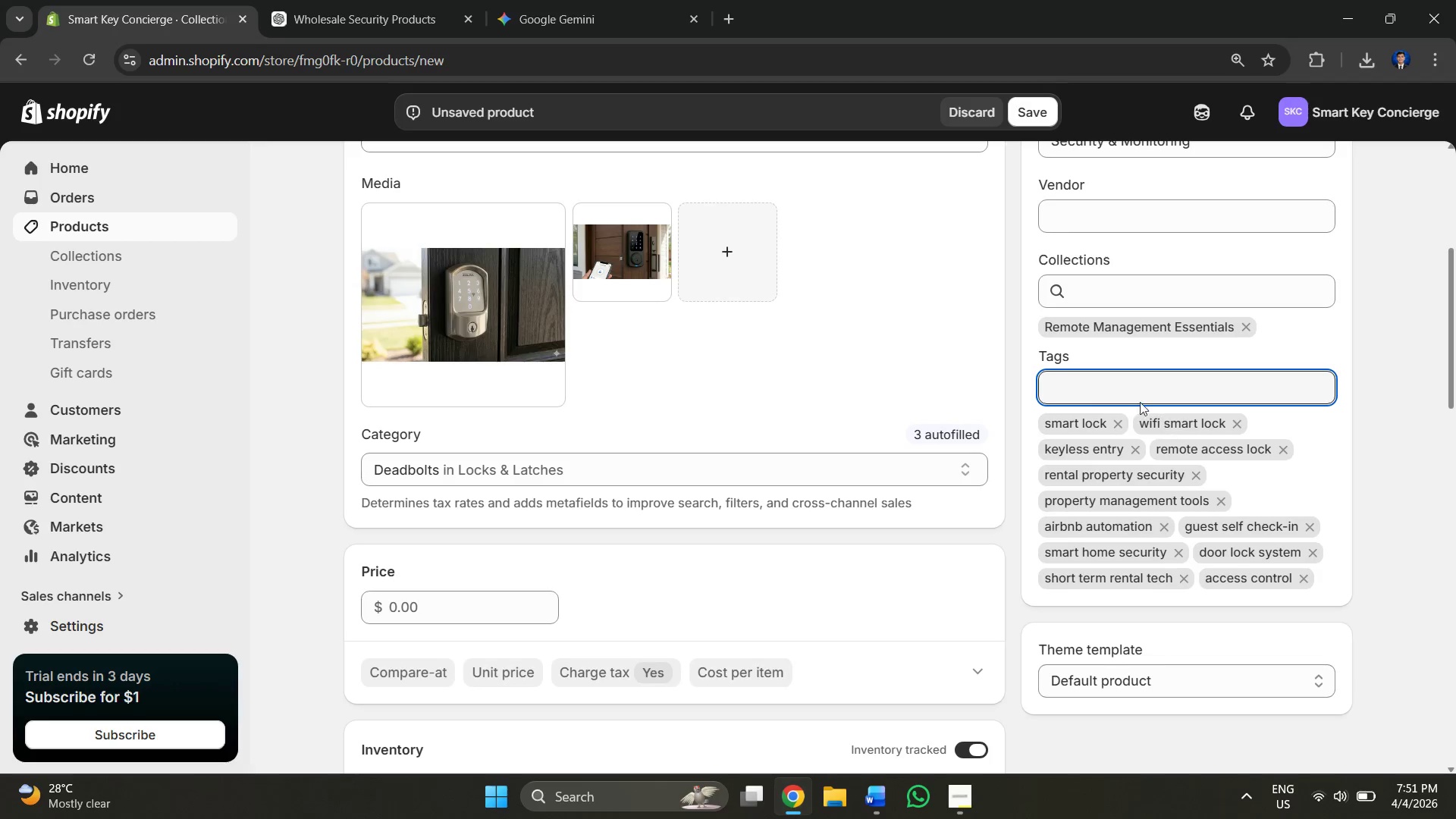 
left_click([1093, 389])
 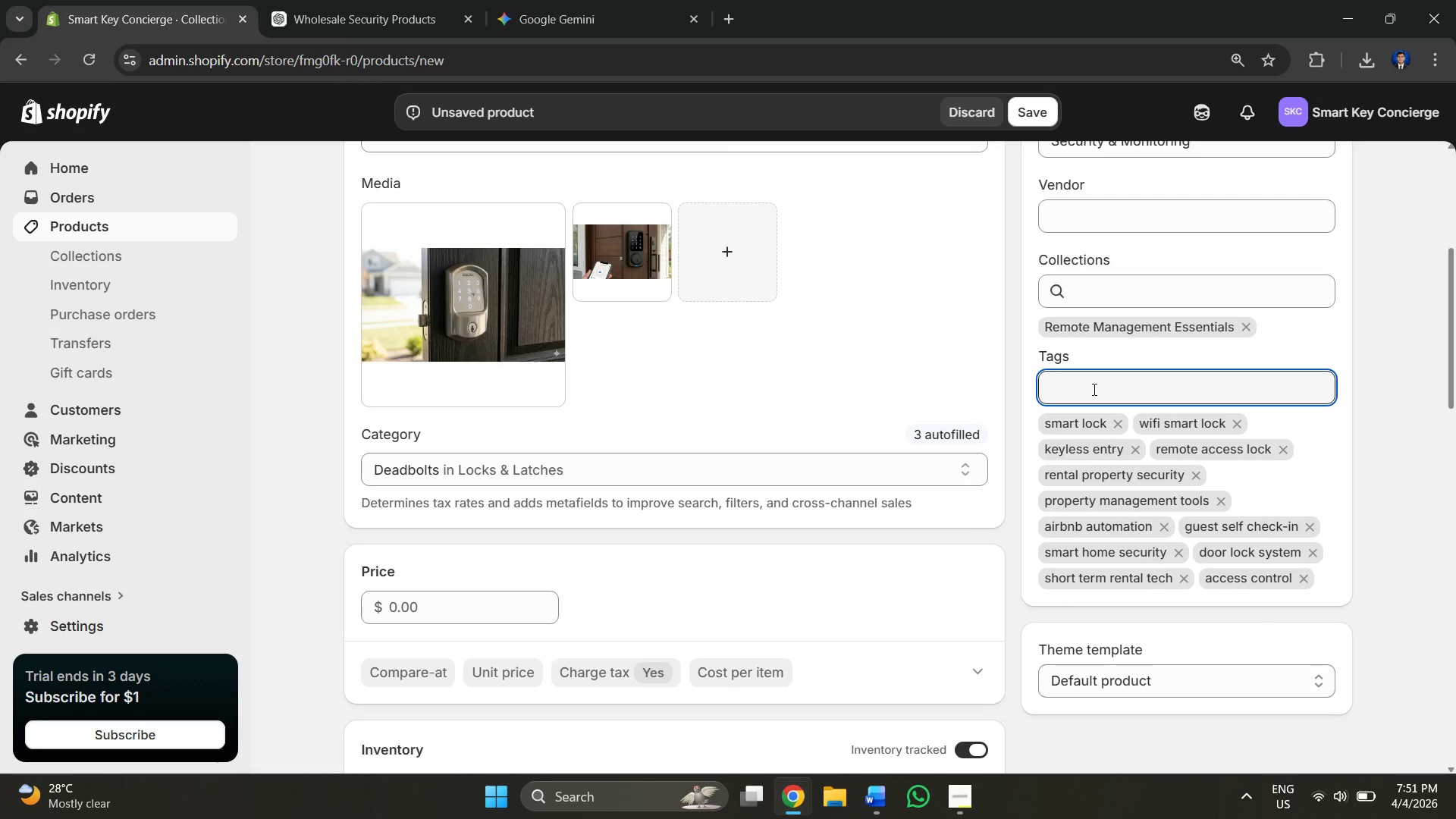 
key(Alt+AltLeft)
 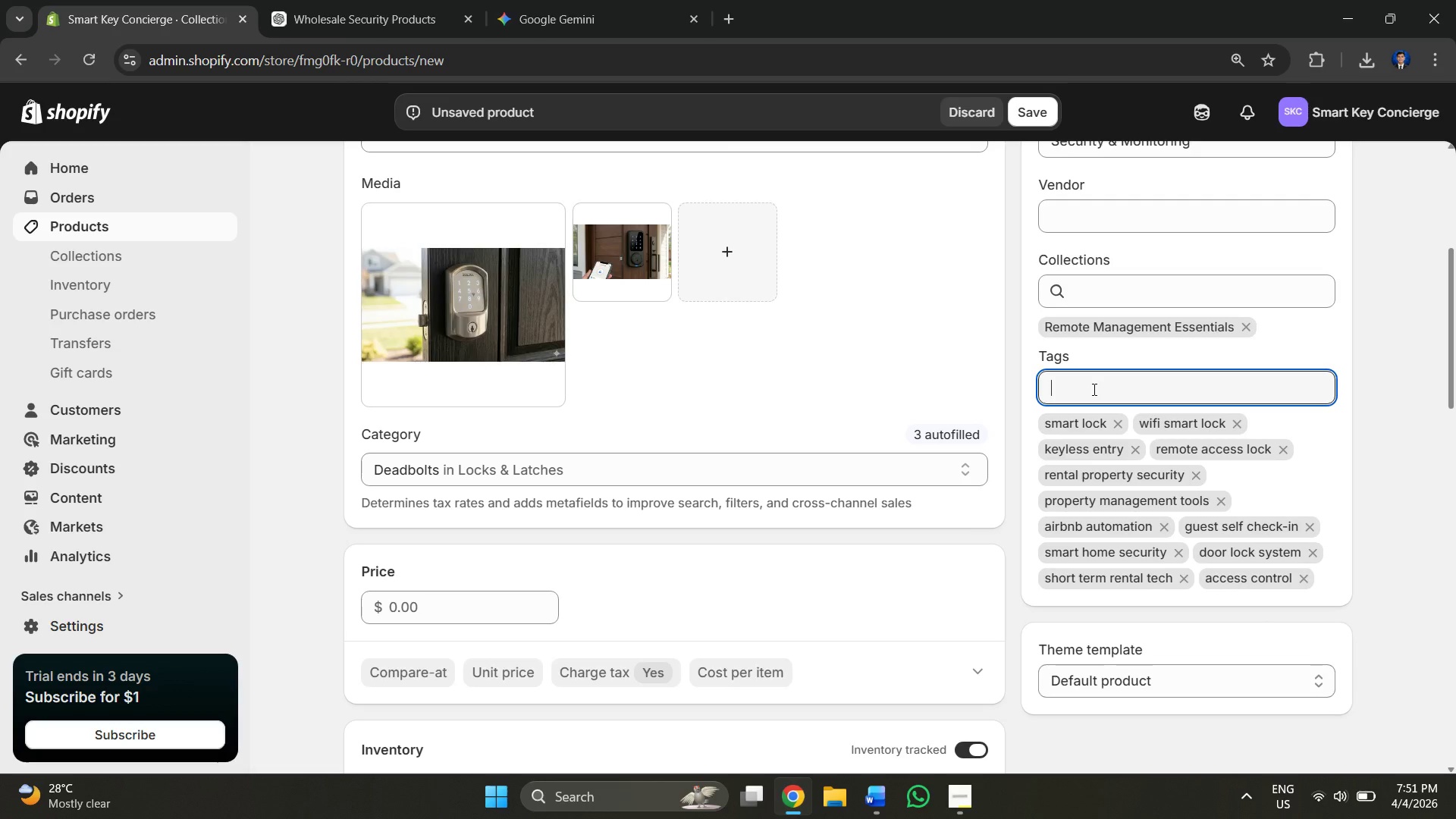 
key(Alt+Tab)
 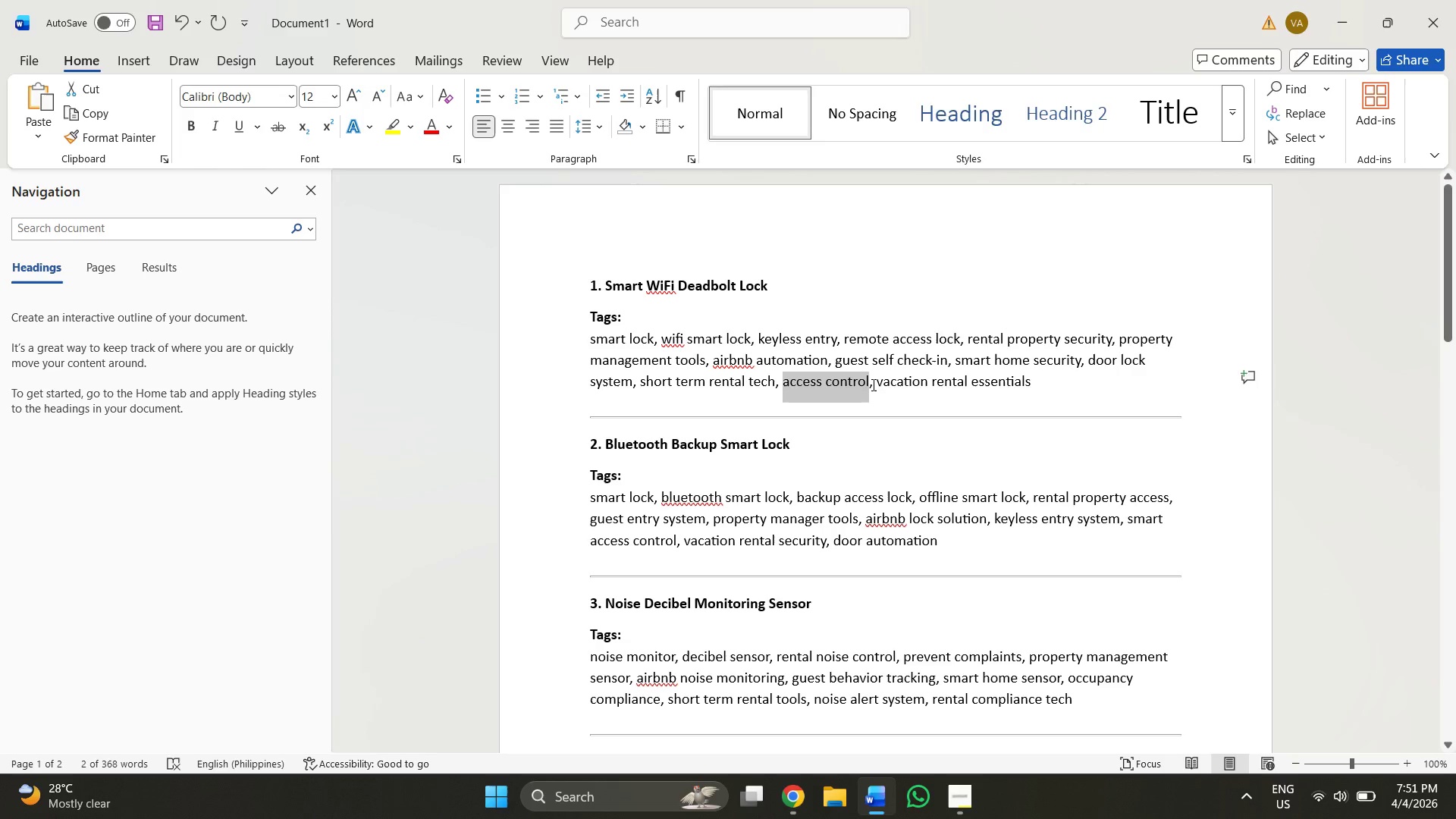 
left_click_drag(start_coordinate=[875, 382], to_coordinate=[1000, 378])
 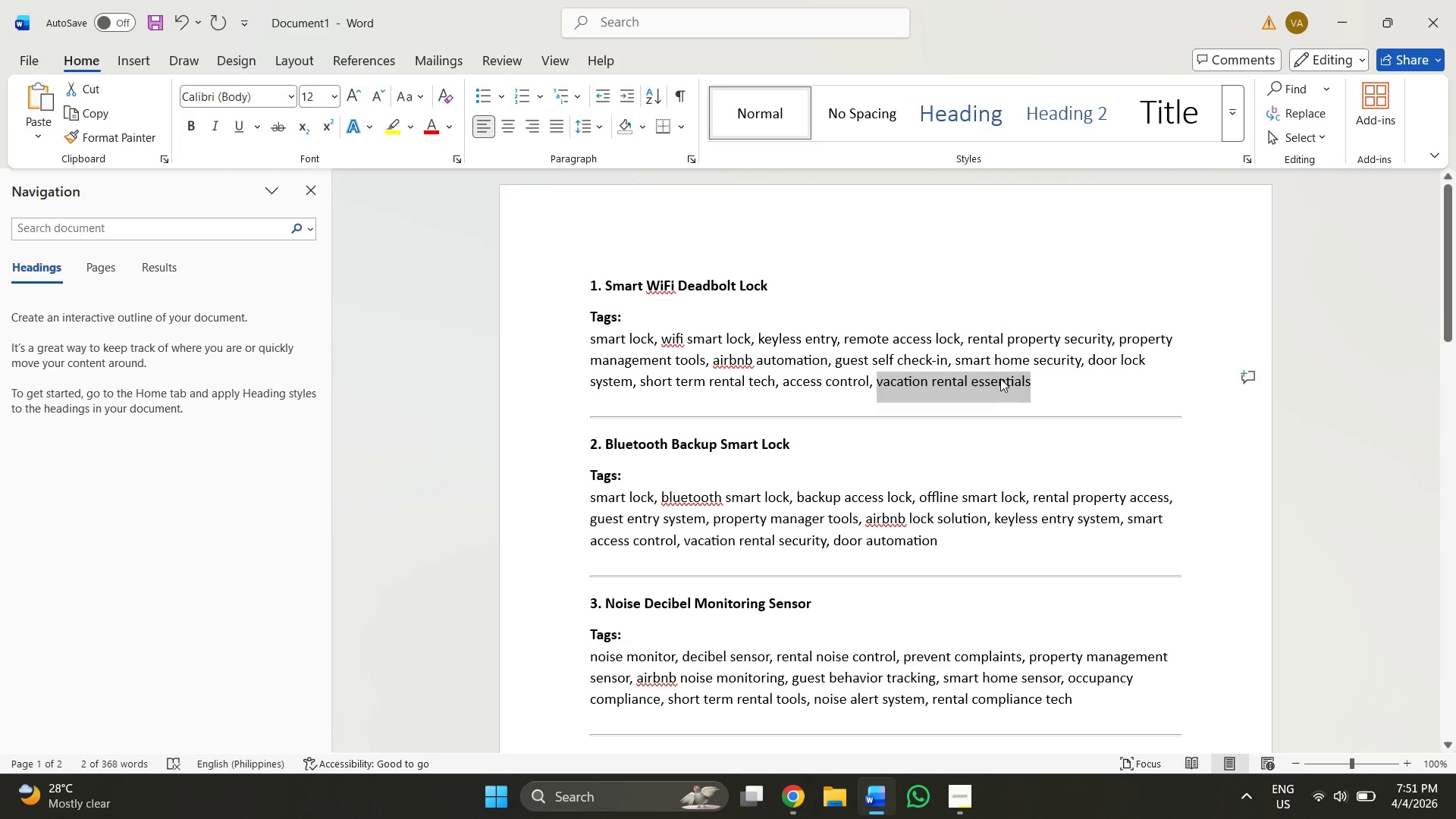 
key(Control+C)
 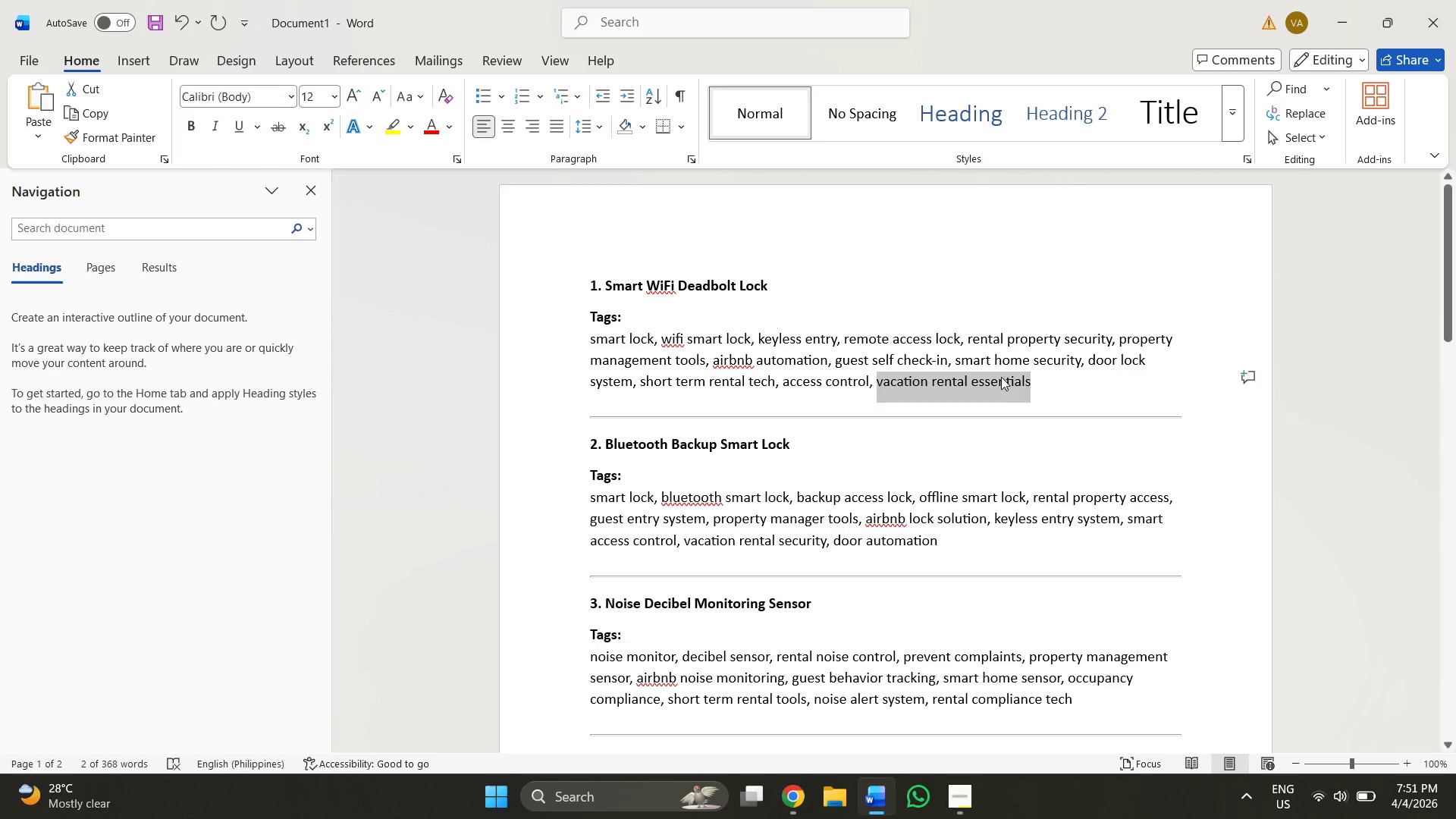 
key(Alt+AltLeft)
 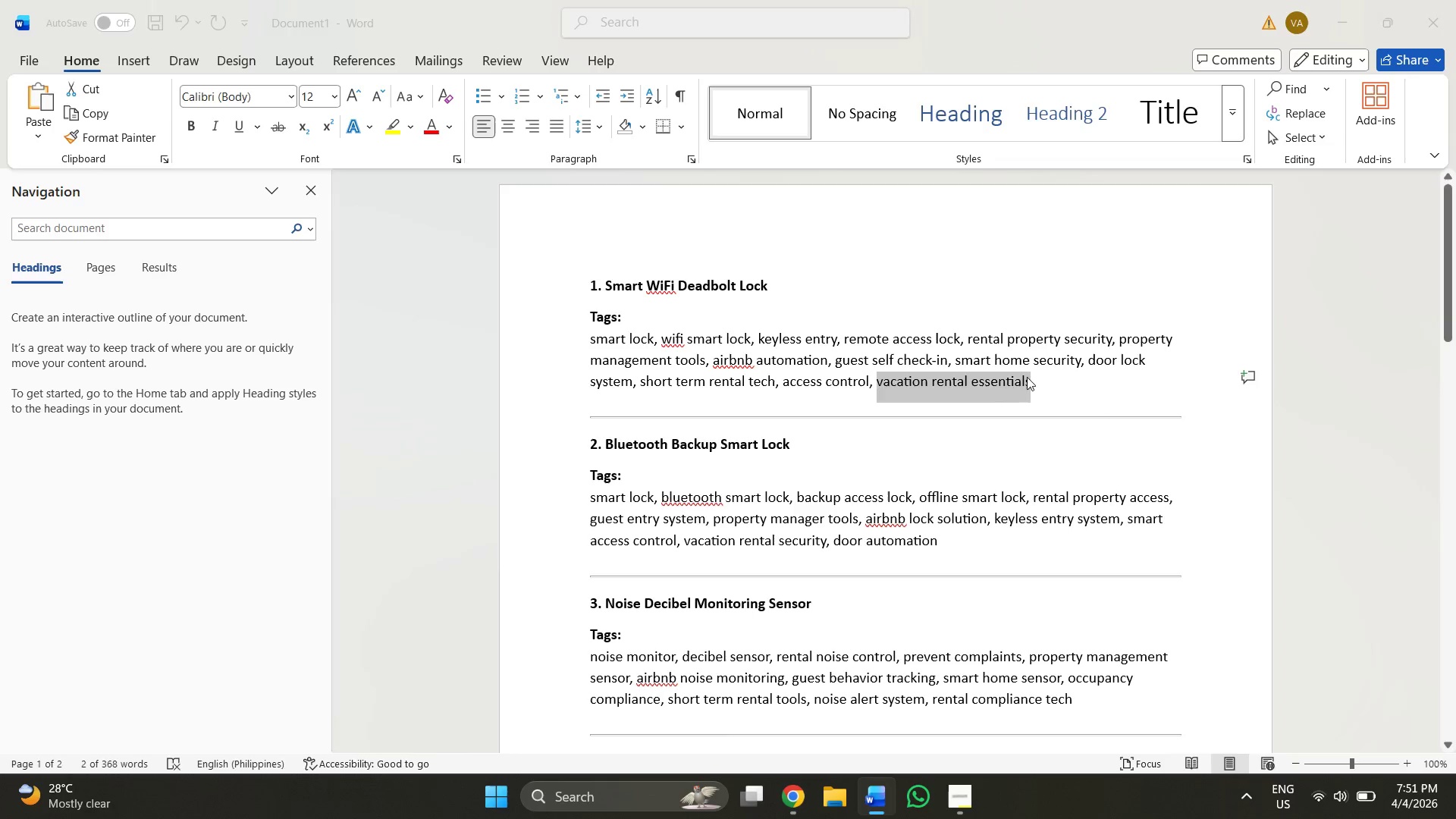 
key(Alt+Tab)
 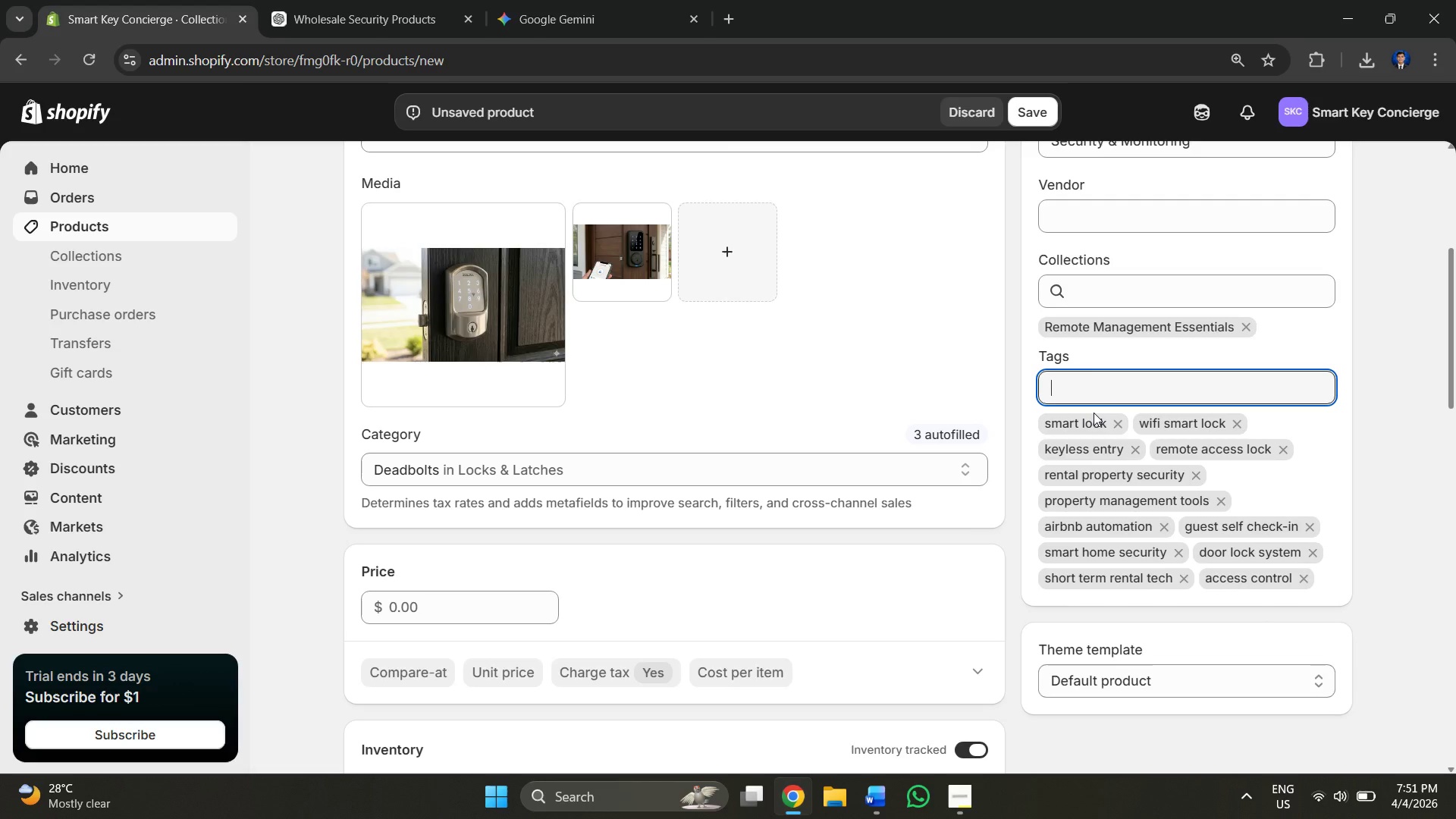 
key(Control+V)
 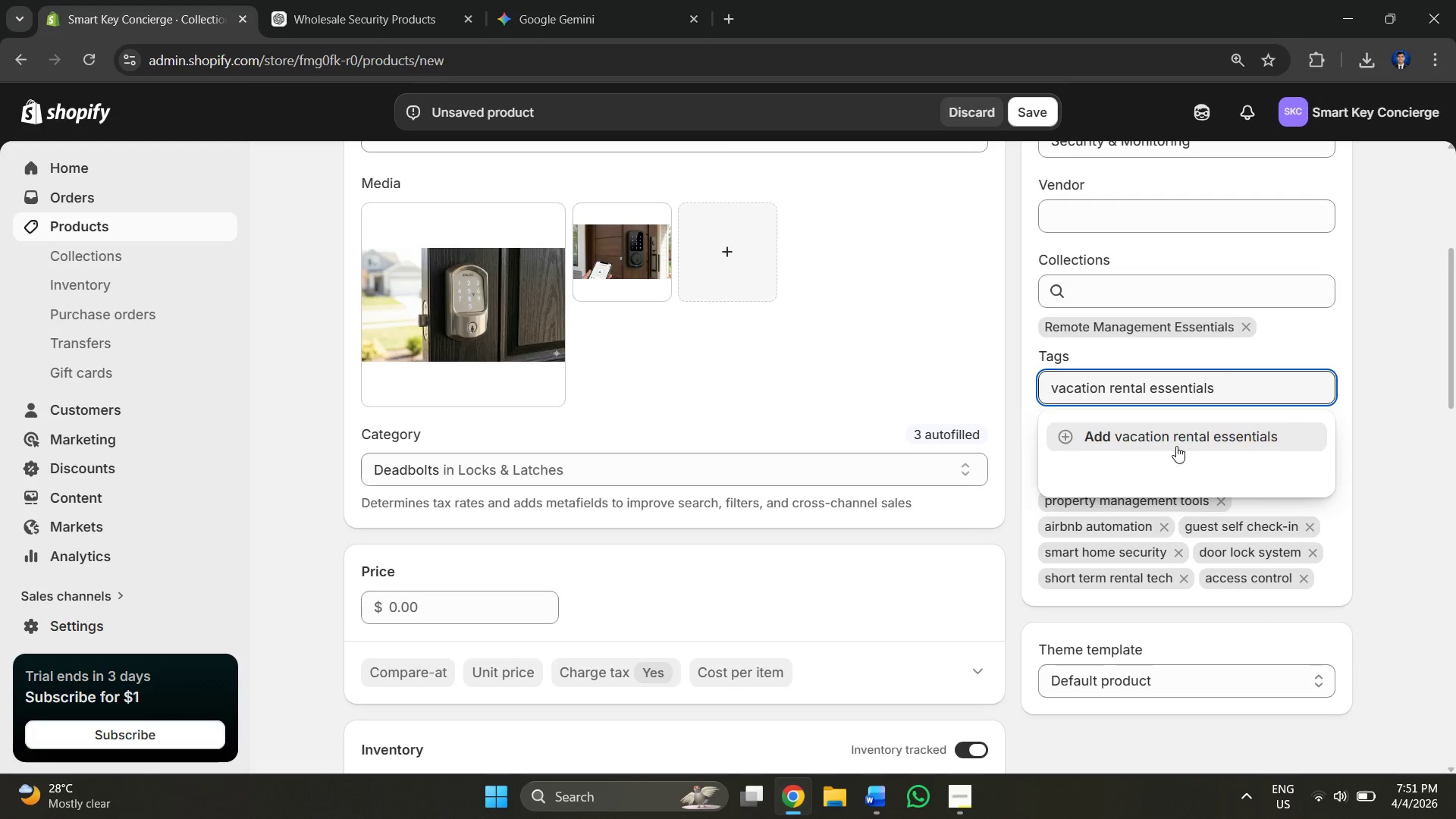 
left_click([1172, 445])
 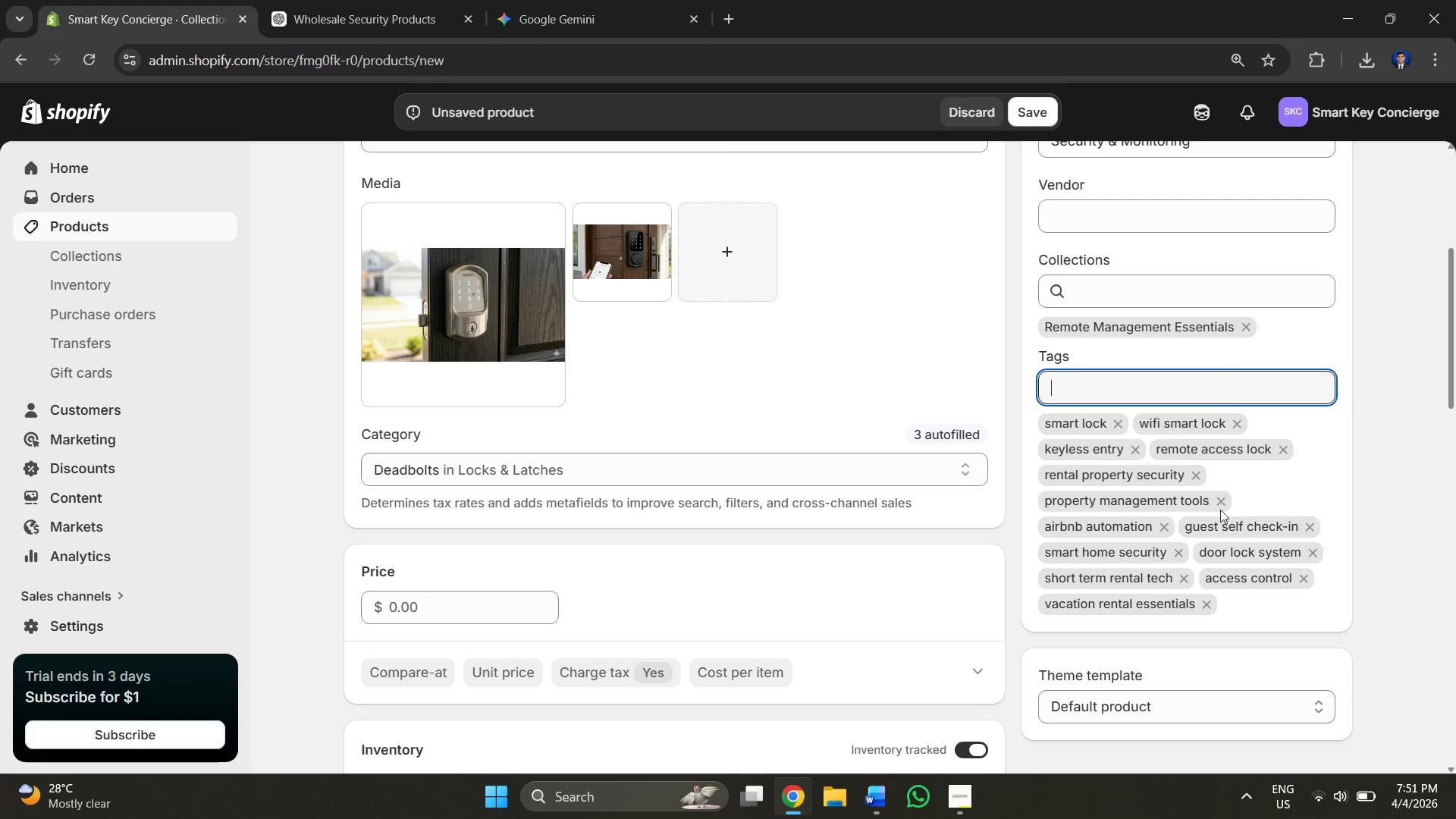 
scroll: coordinate [1200, 277], scroll_direction: down, amount: 1.0
 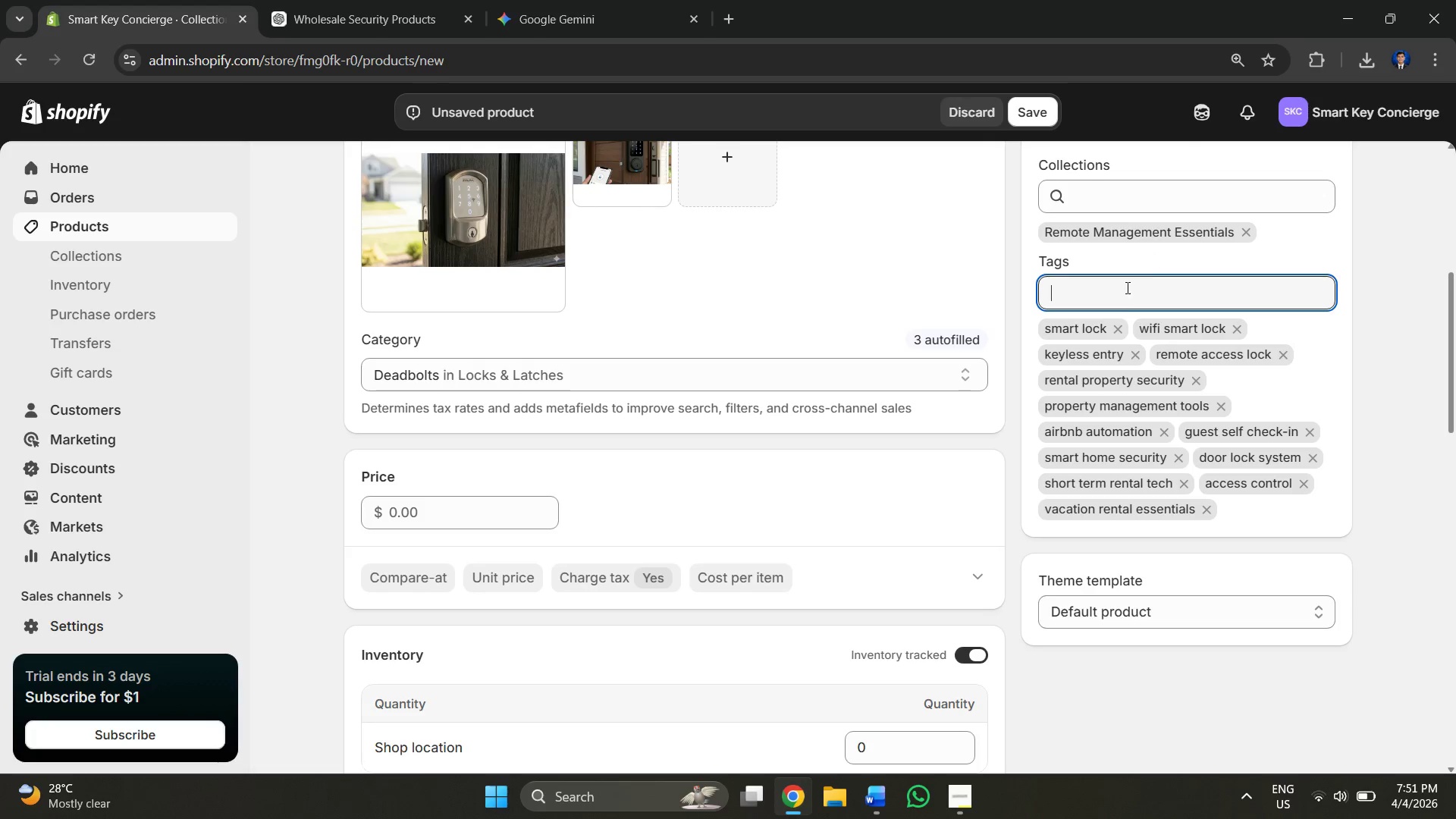 
scroll: coordinate [1125, 301], scroll_direction: up, amount: 2.0
 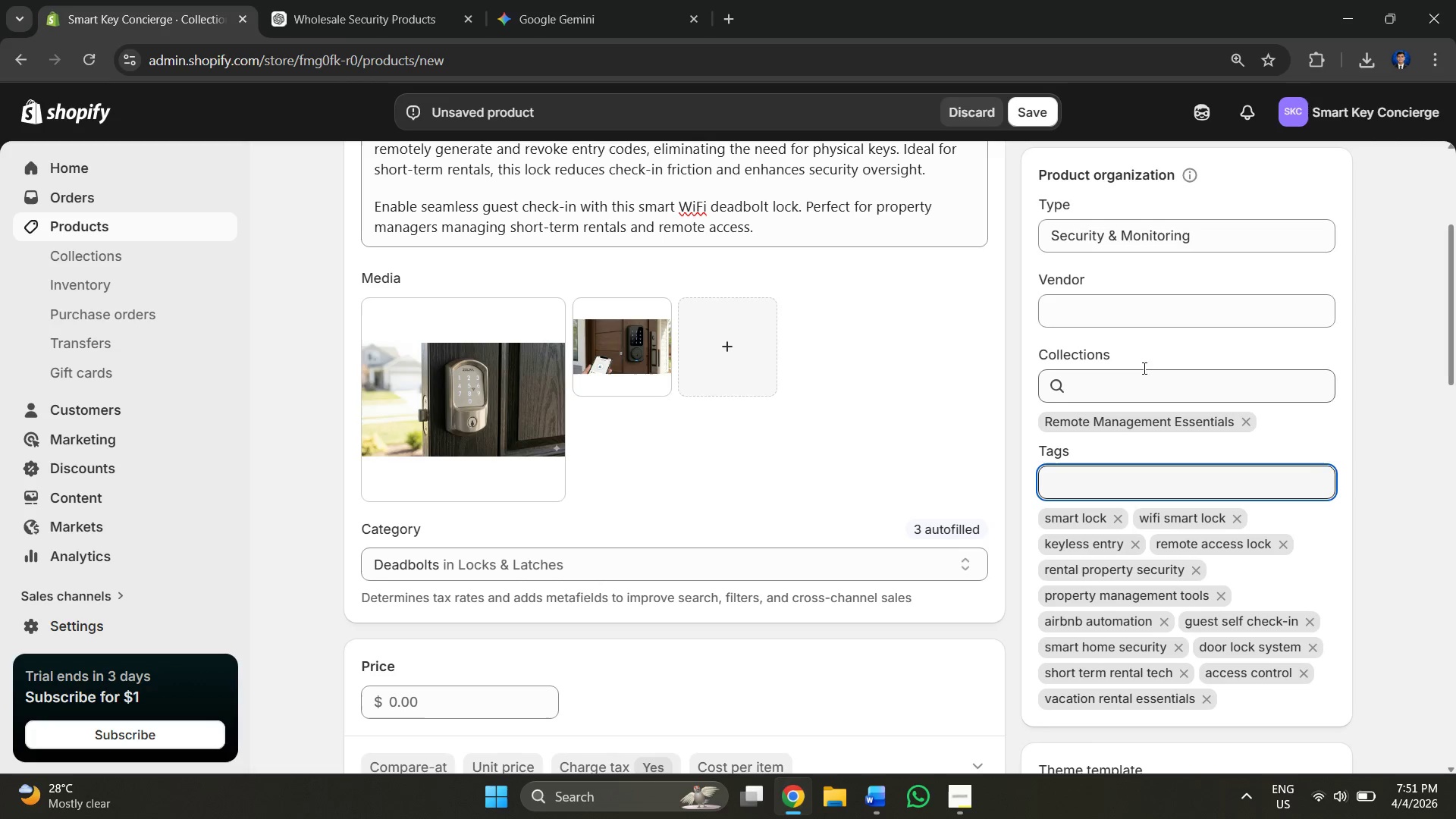 
wait(5.74)
 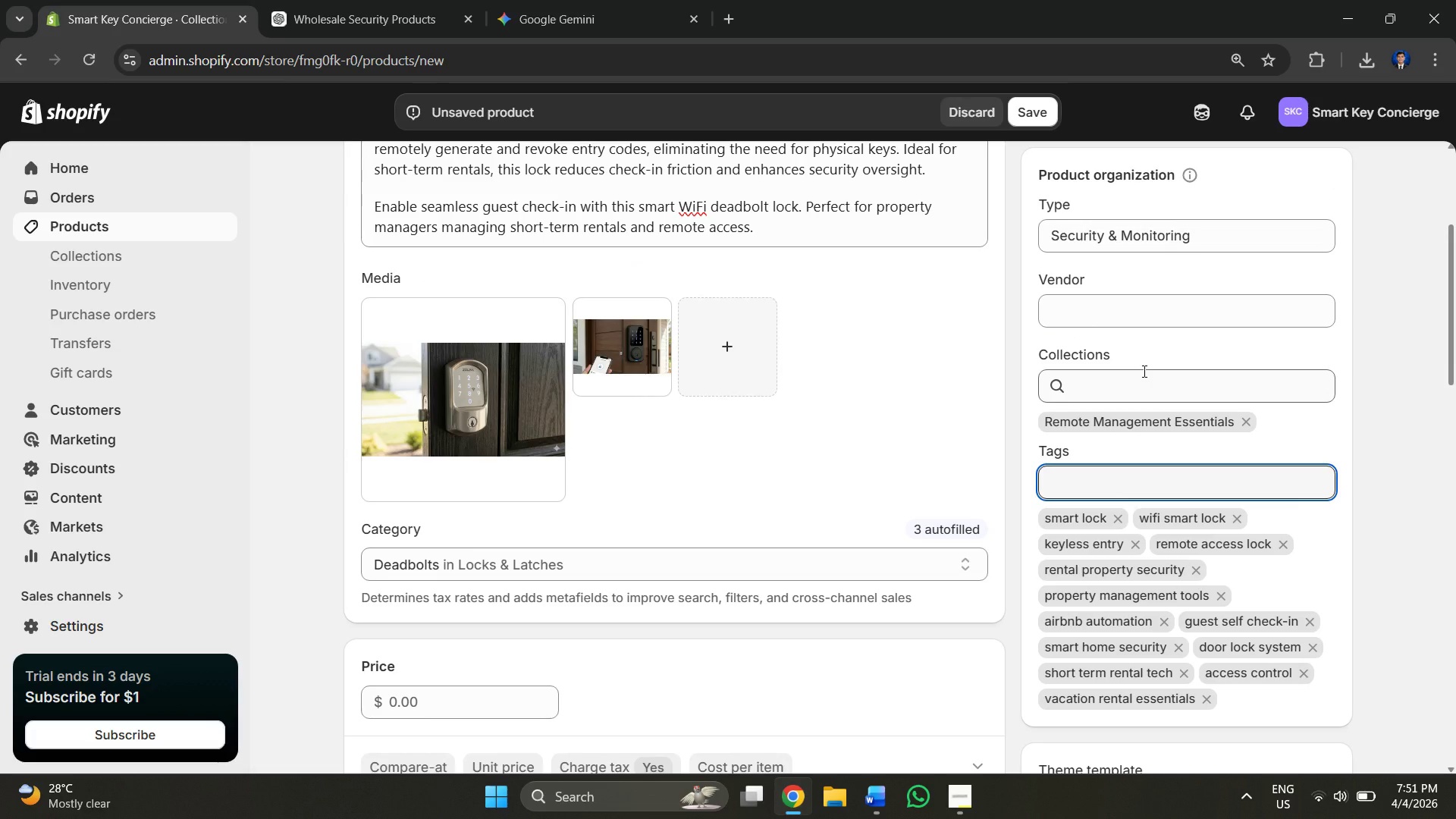 
scroll: coordinate [763, 479], scroll_direction: up, amount: 6.0
 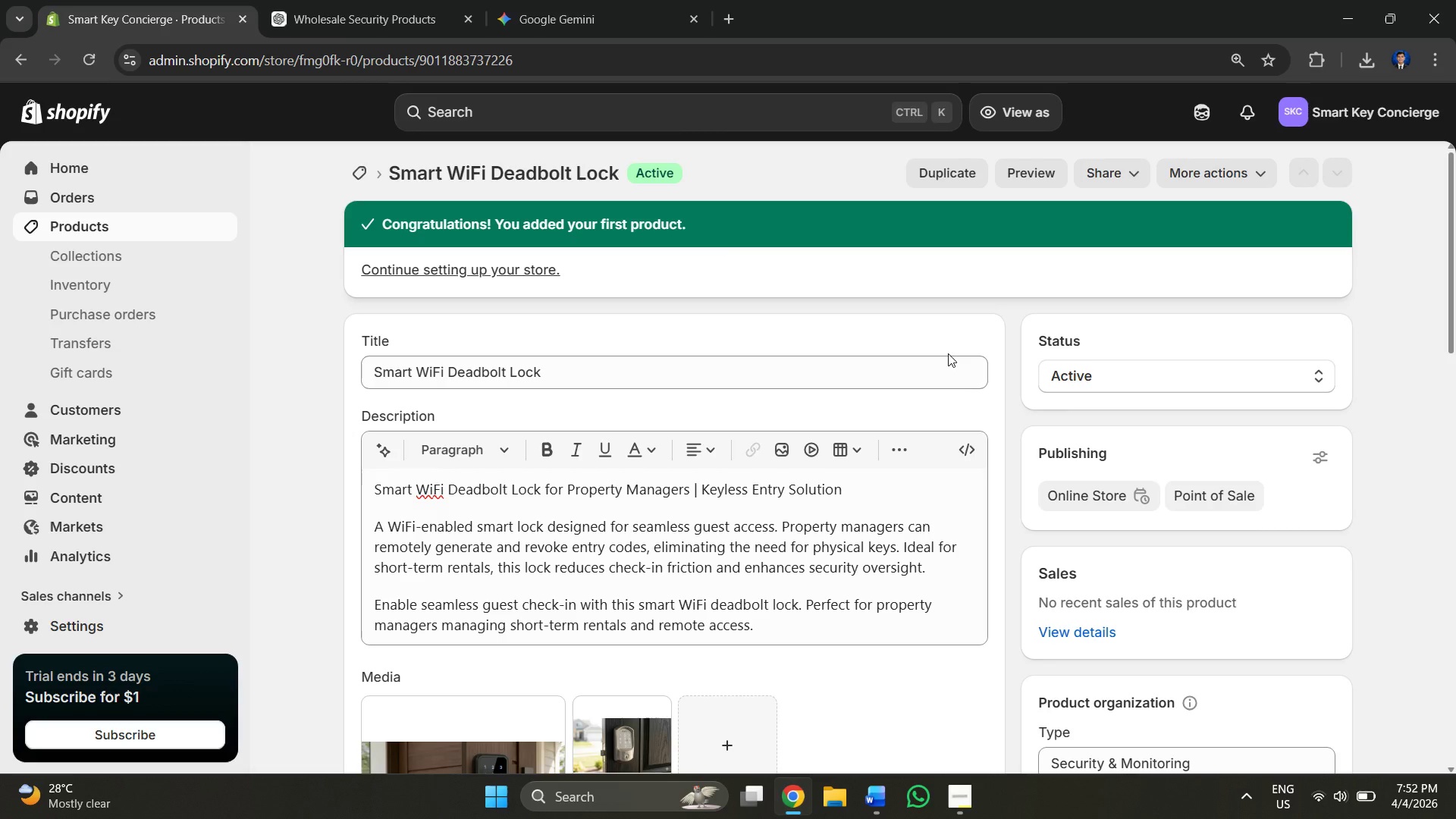 
wait(64.35)
 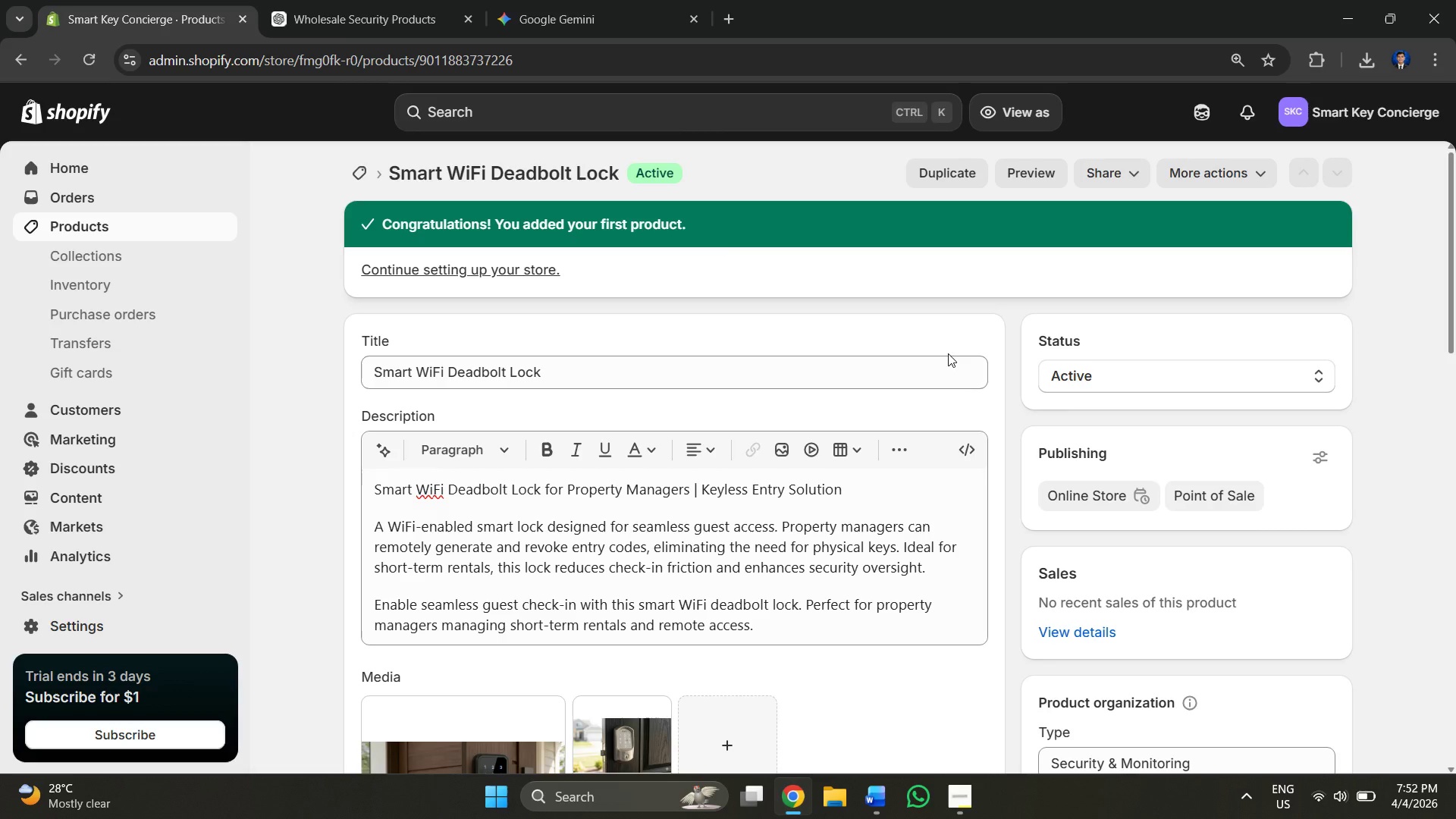 
left_click([152, 228])
 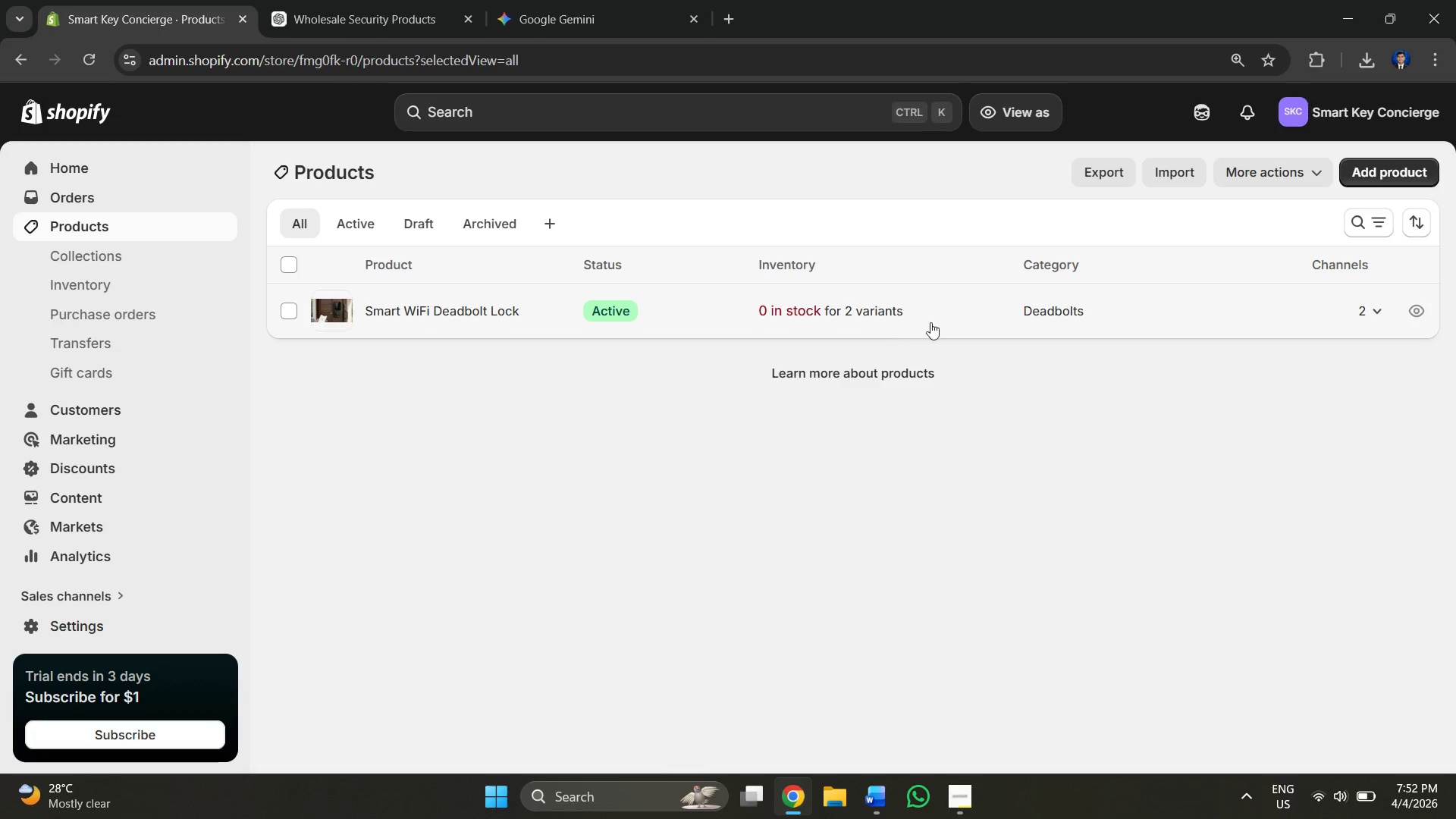 
wait(5.94)
 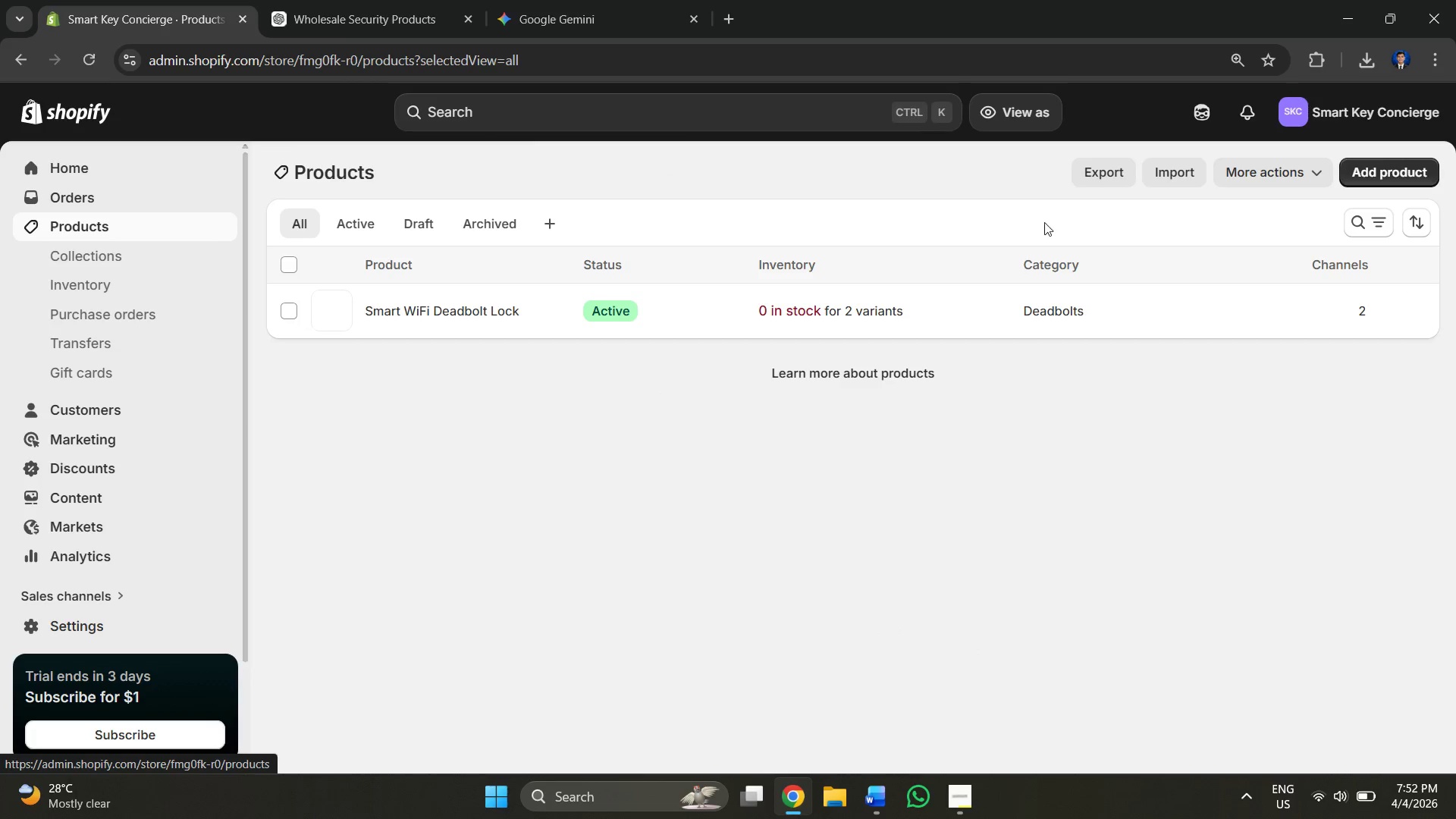 
left_click([1385, 171])
 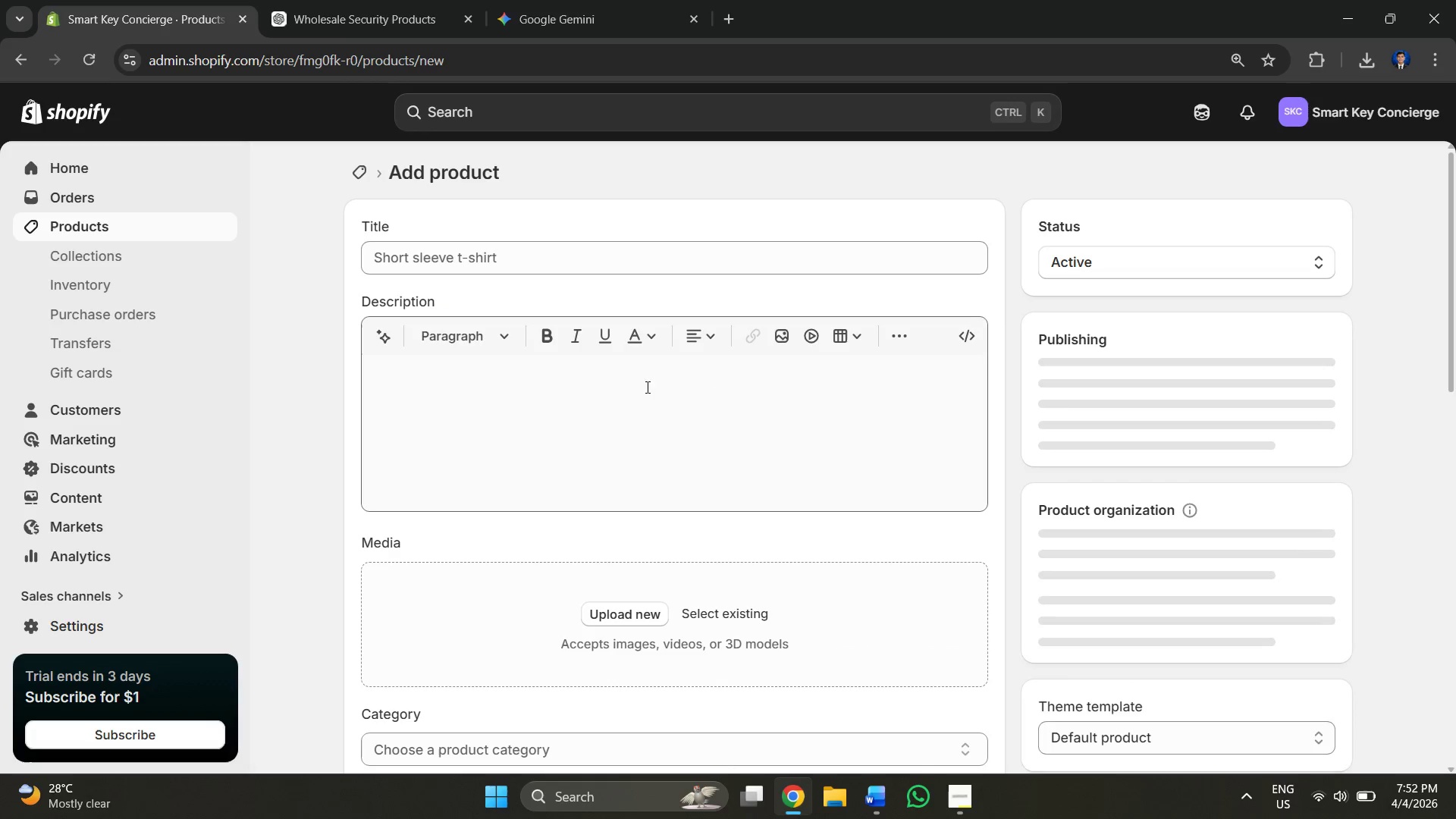 
left_click([495, 267])
 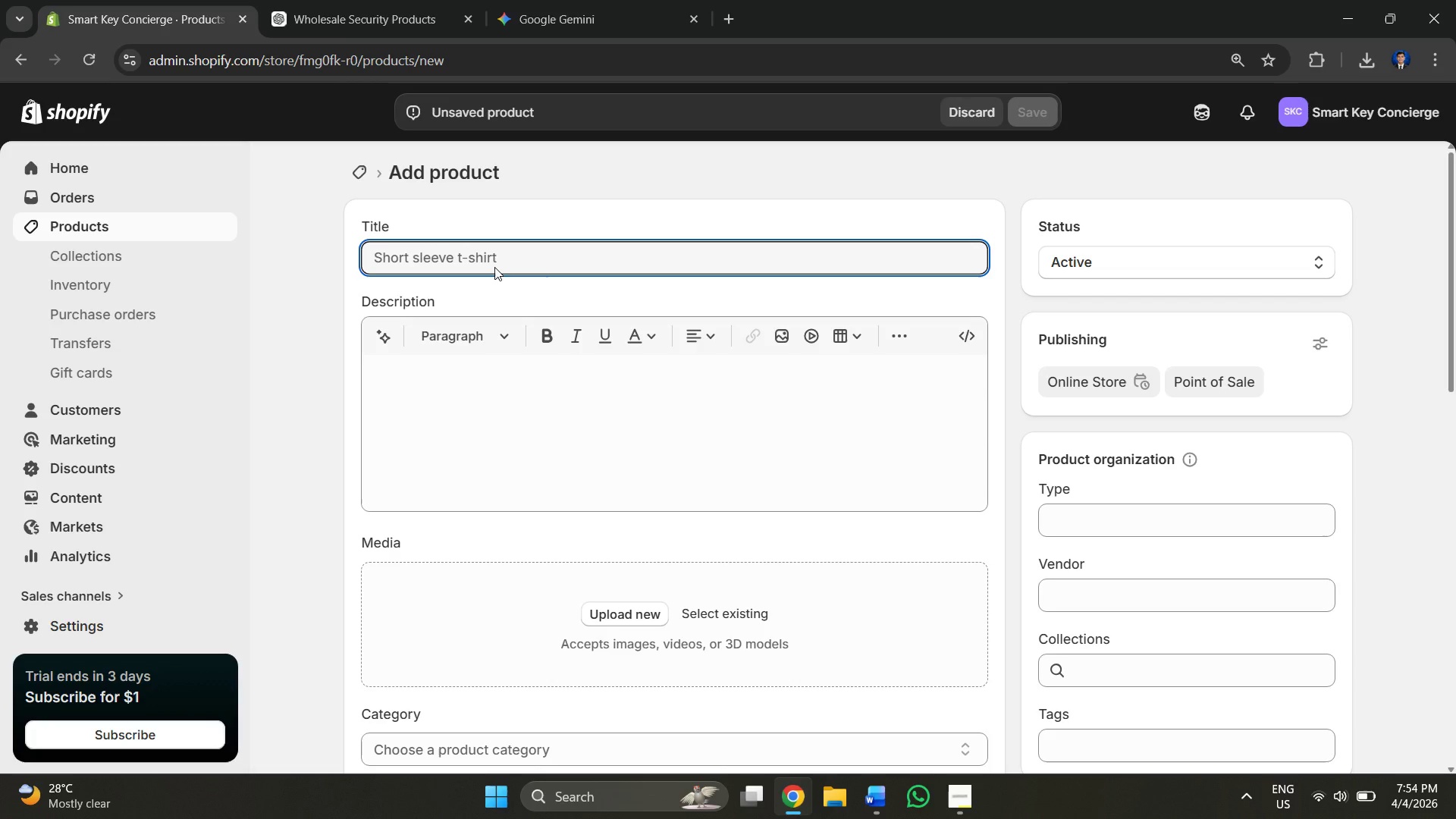 
wait(80.97)
 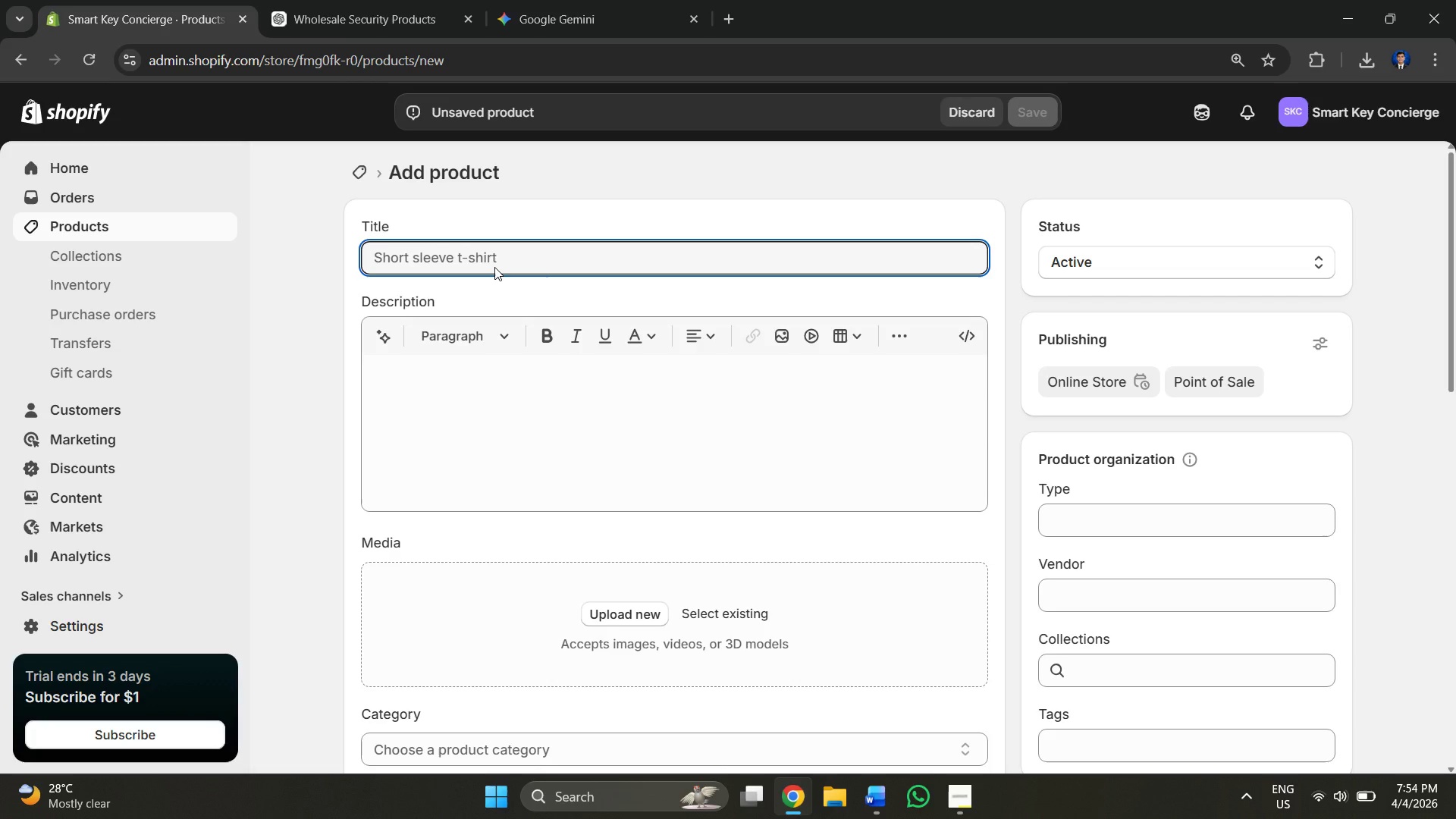 
left_click([494, 267])
 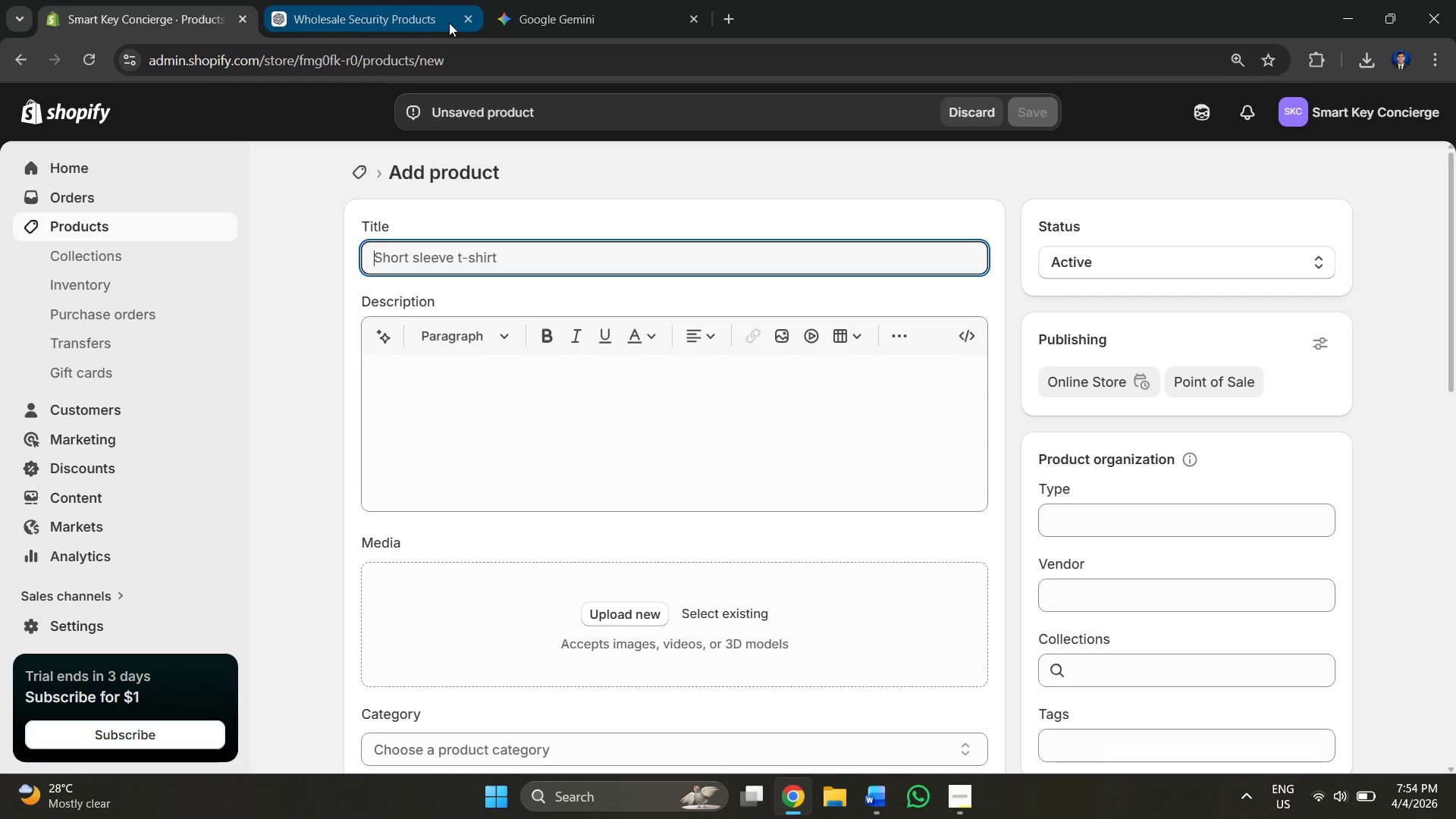 
left_click([352, 0])
 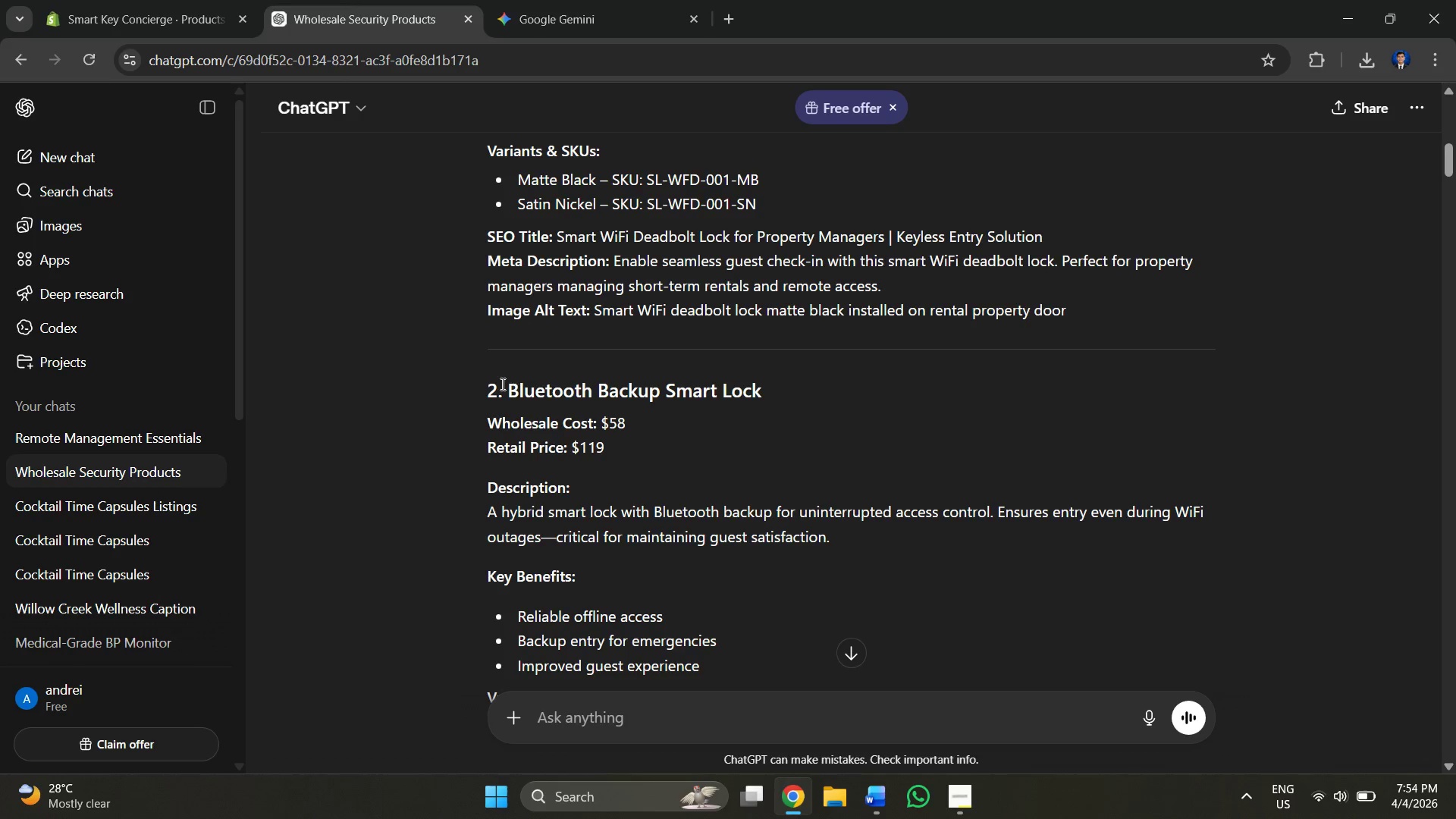 
left_click_drag(start_coordinate=[511, 388], to_coordinate=[760, 384])
 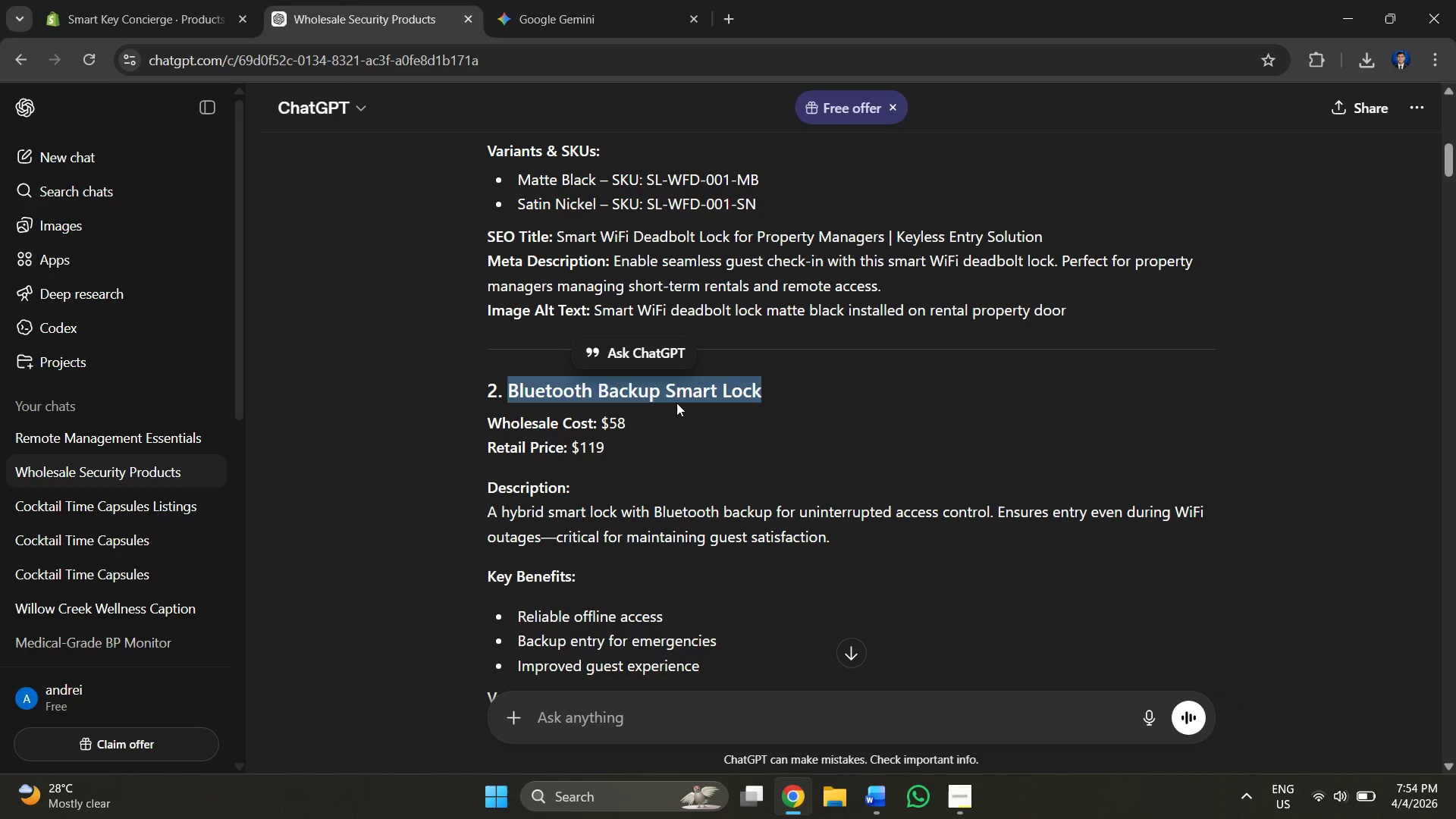 
right_click([676, 403])
 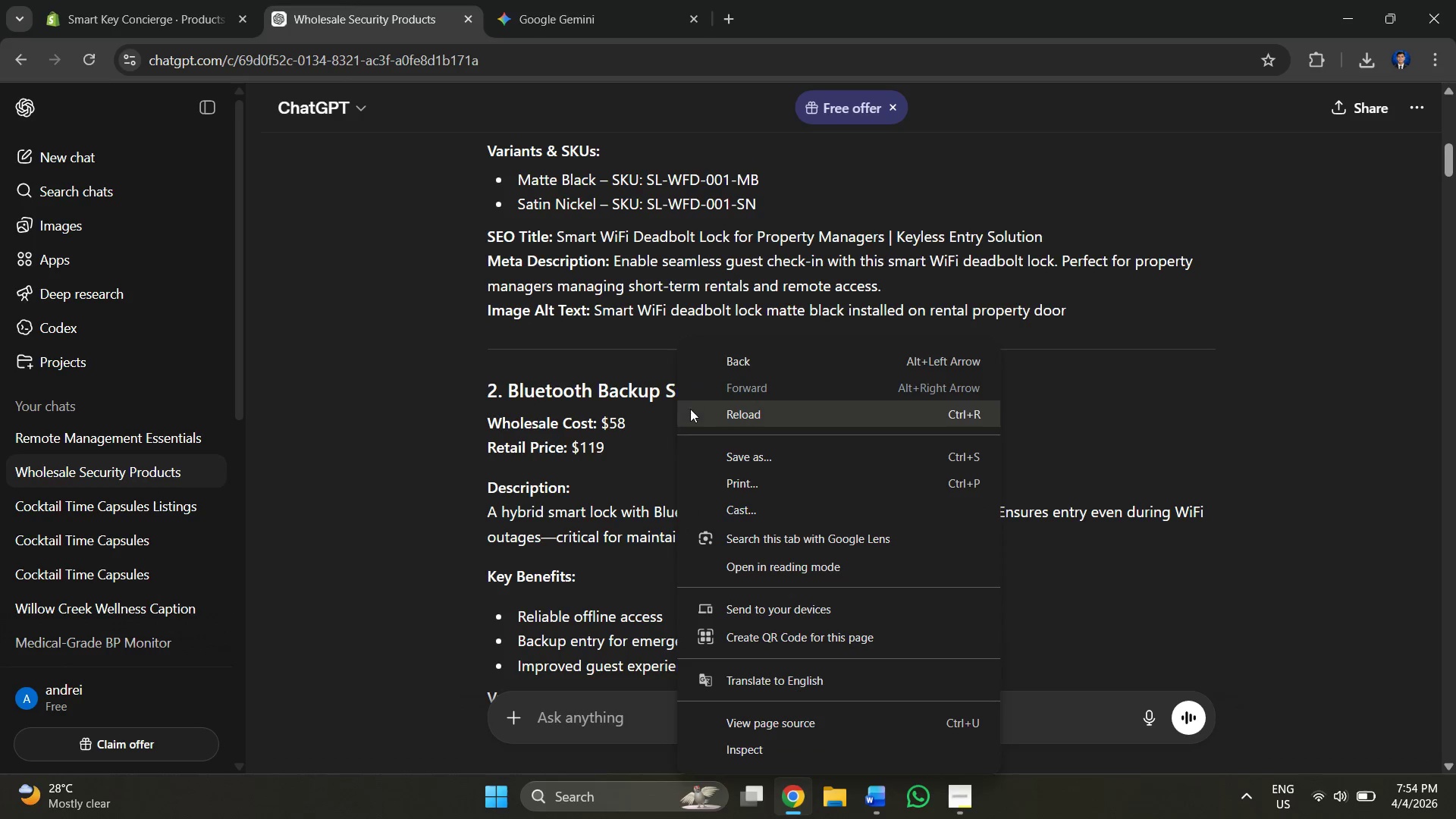 
left_click([595, 456])
 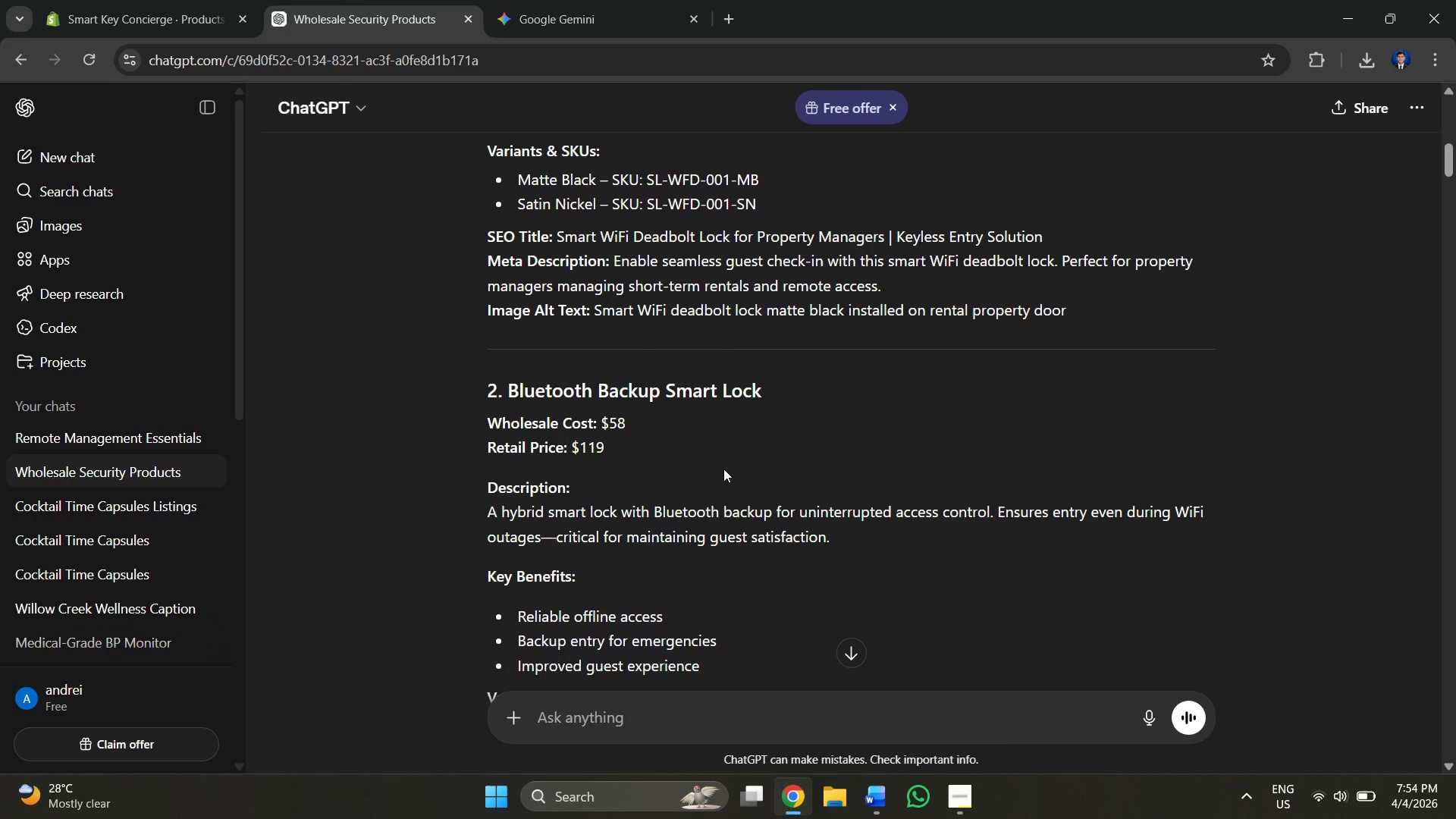 
scroll: coordinate [728, 461], scroll_direction: down, amount: 5.0
 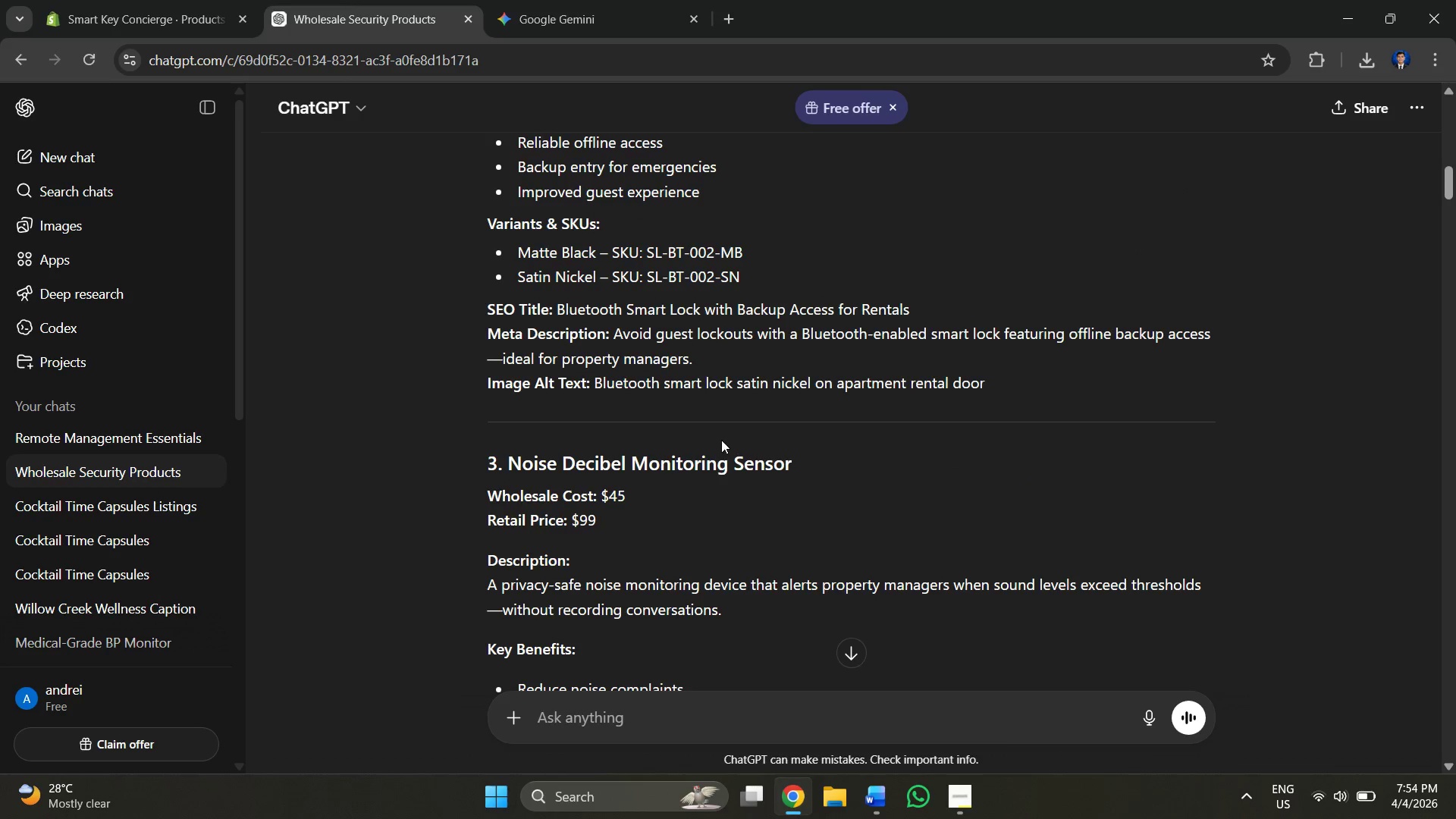 
scroll: coordinate [652, 403], scroll_direction: up, amount: 4.0
 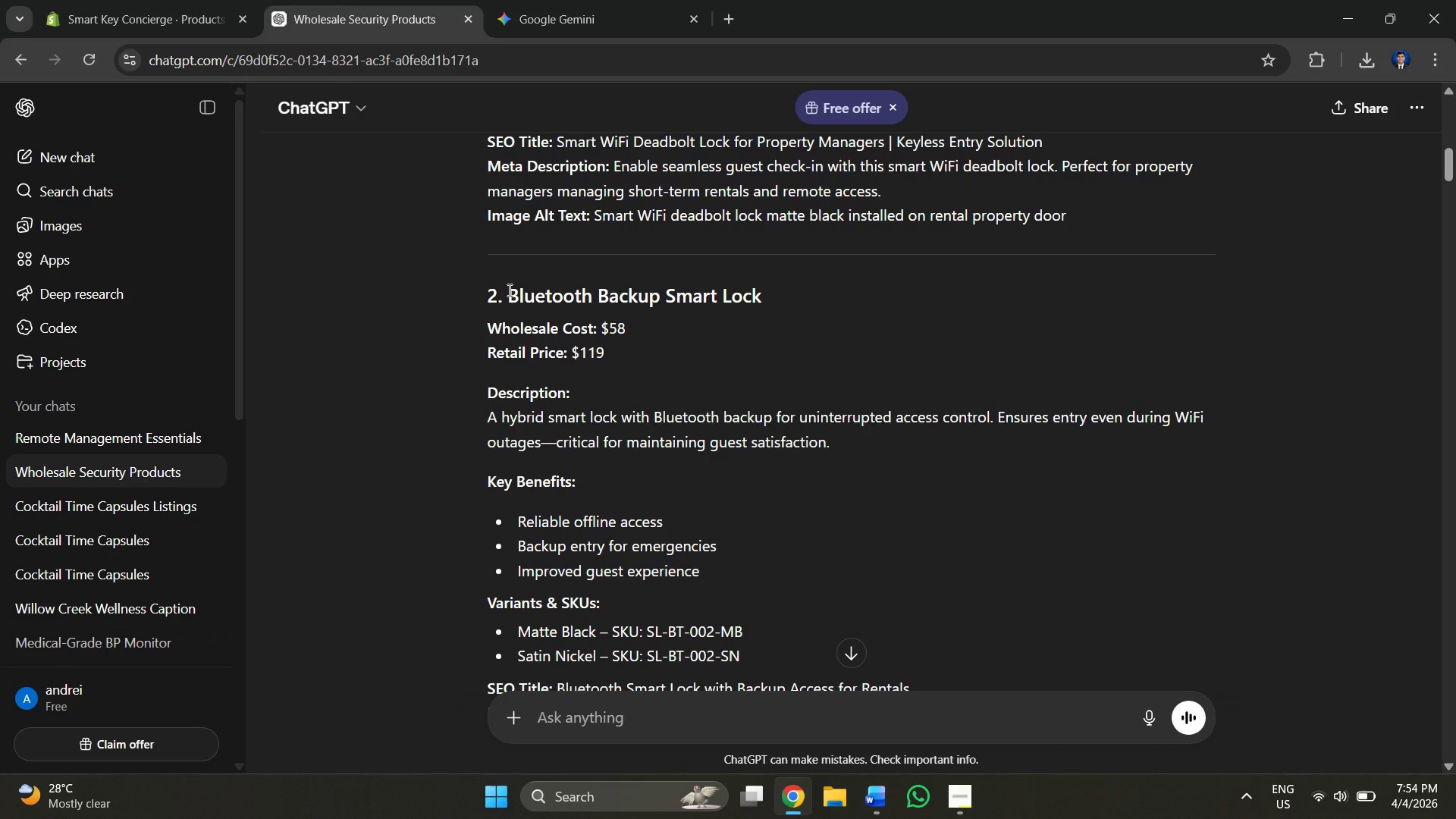 
left_click_drag(start_coordinate=[510, 290], to_coordinate=[763, 304])
 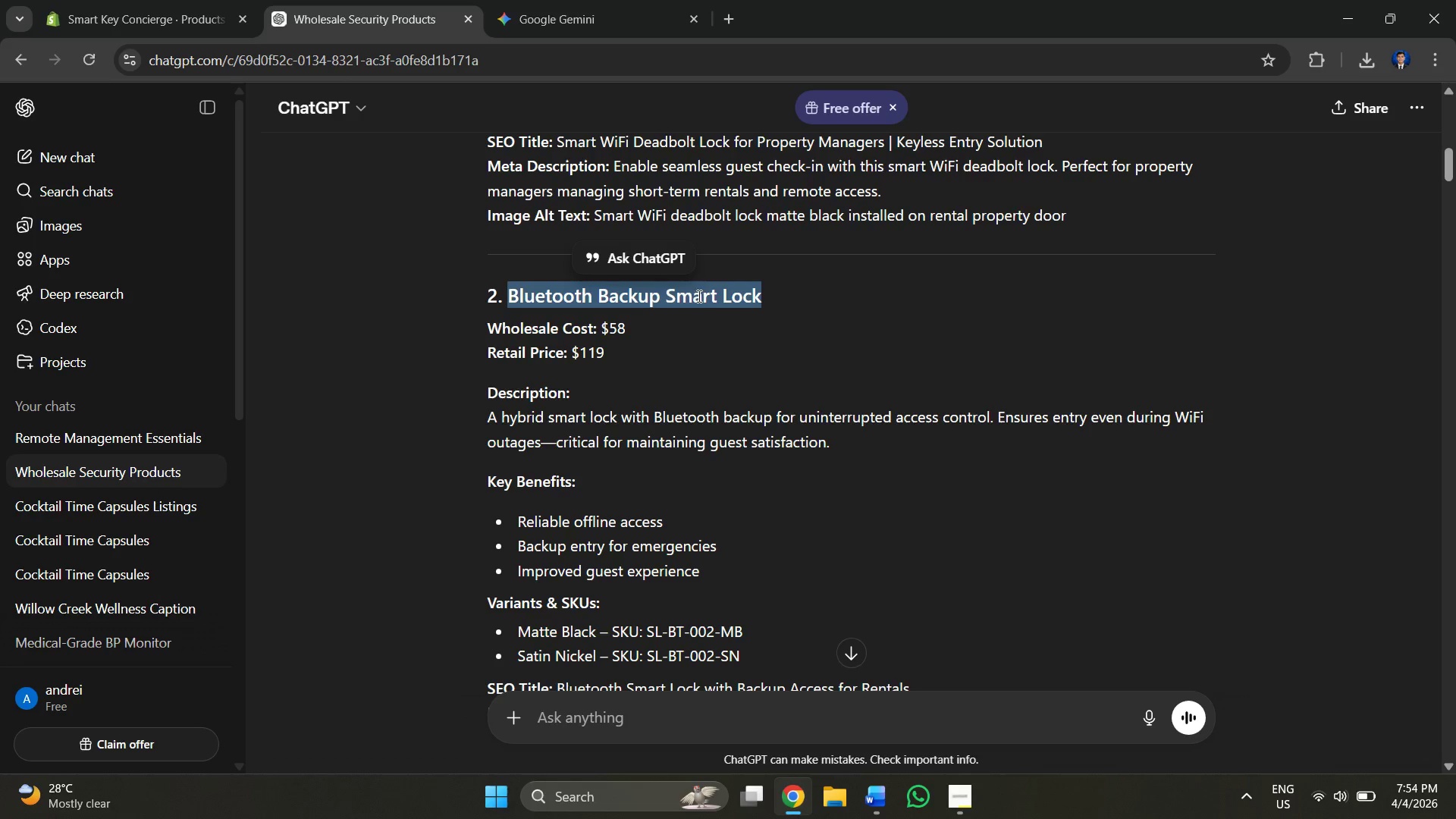 
right_click([698, 296])
 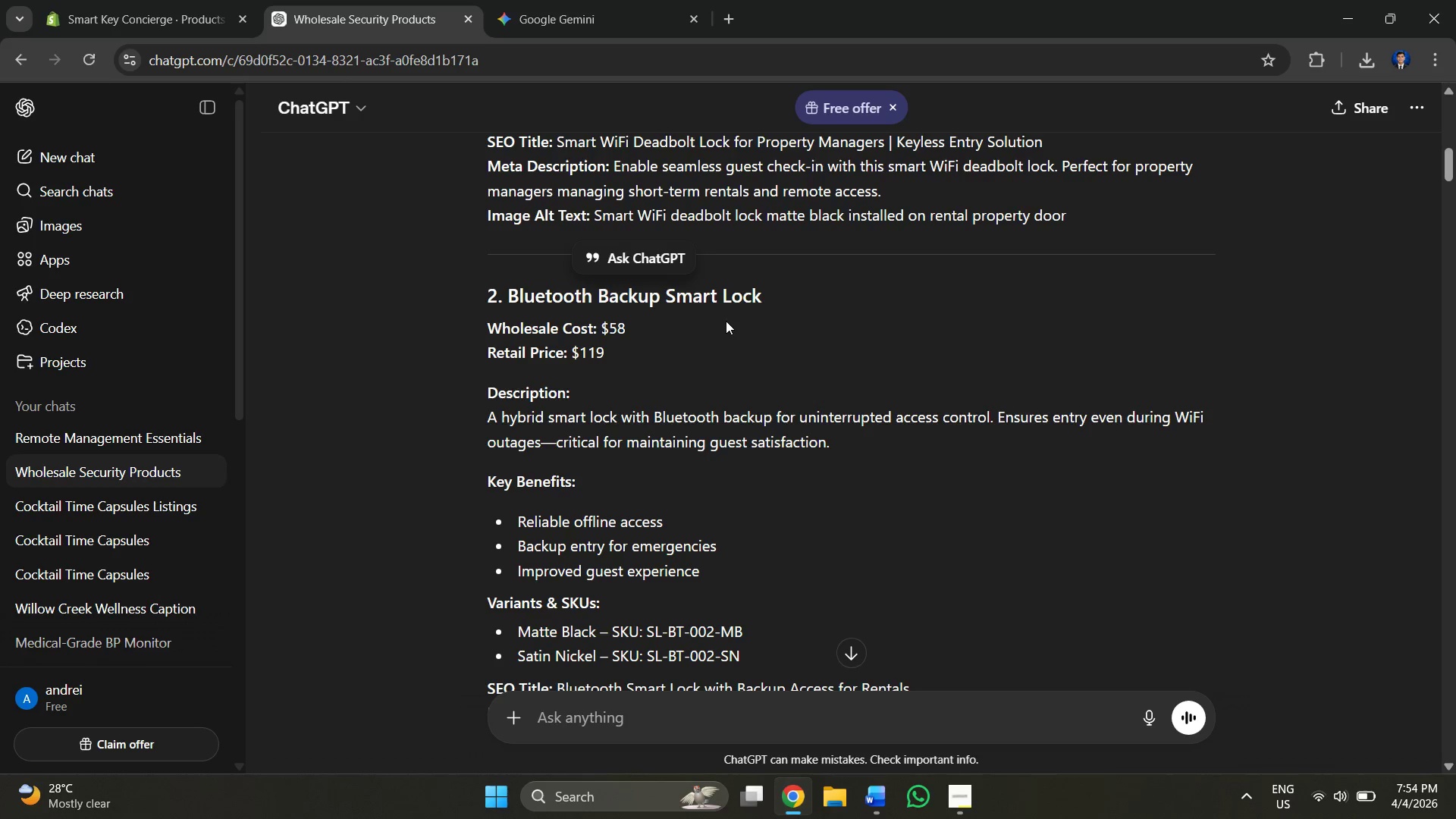 
left_click([559, 0])
 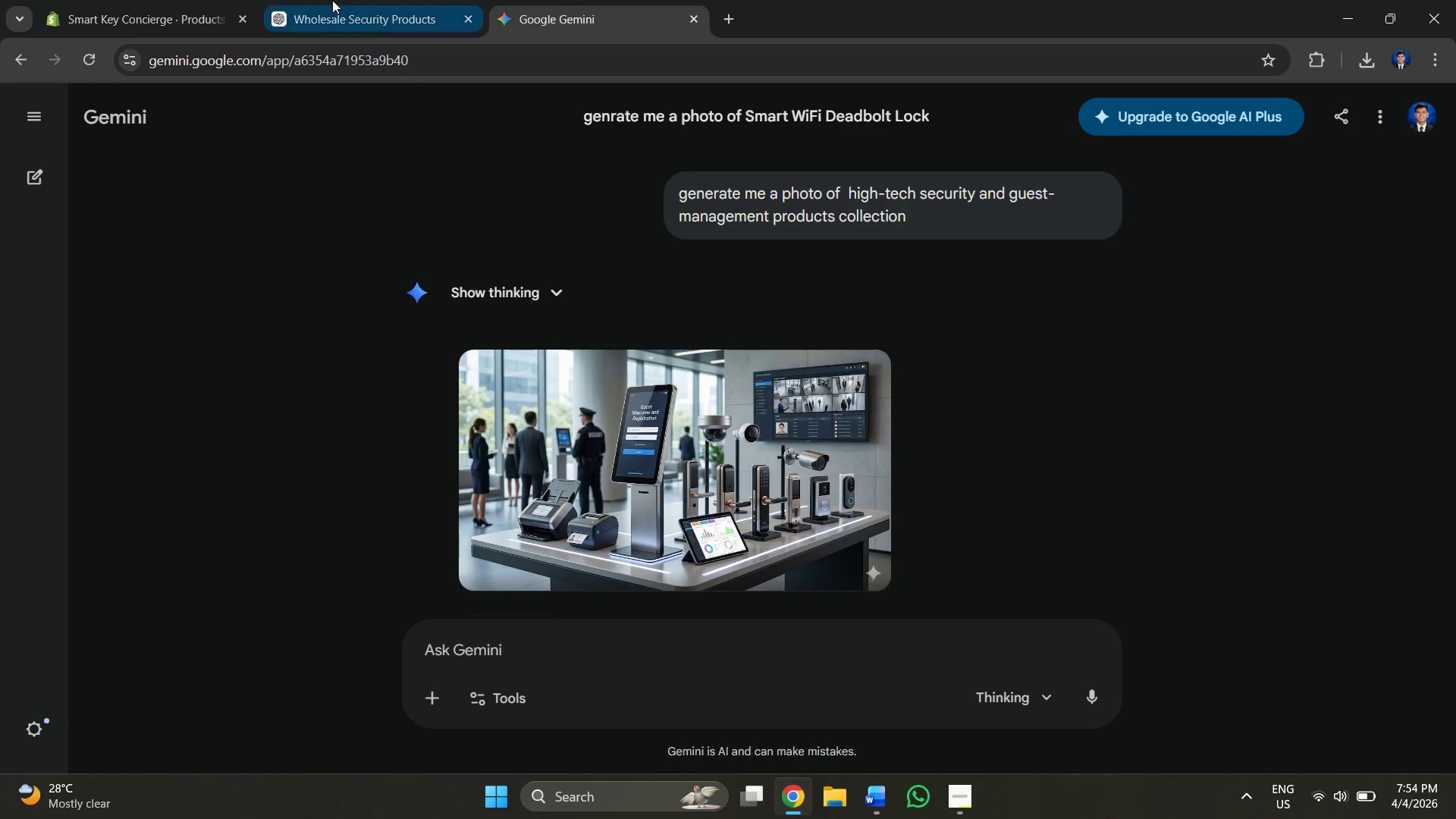 
left_click([332, 0])
 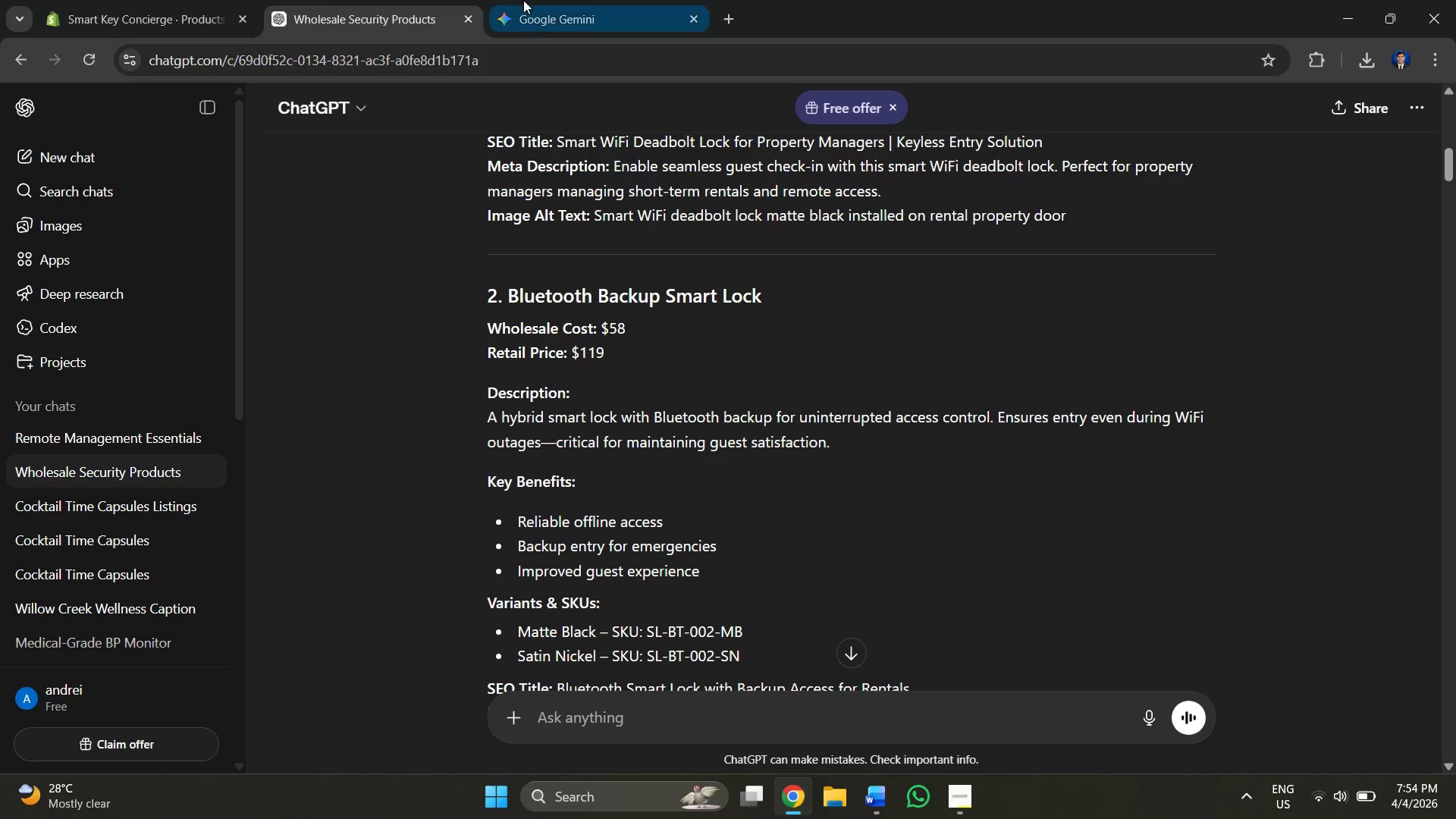 
left_click([524, 0])
 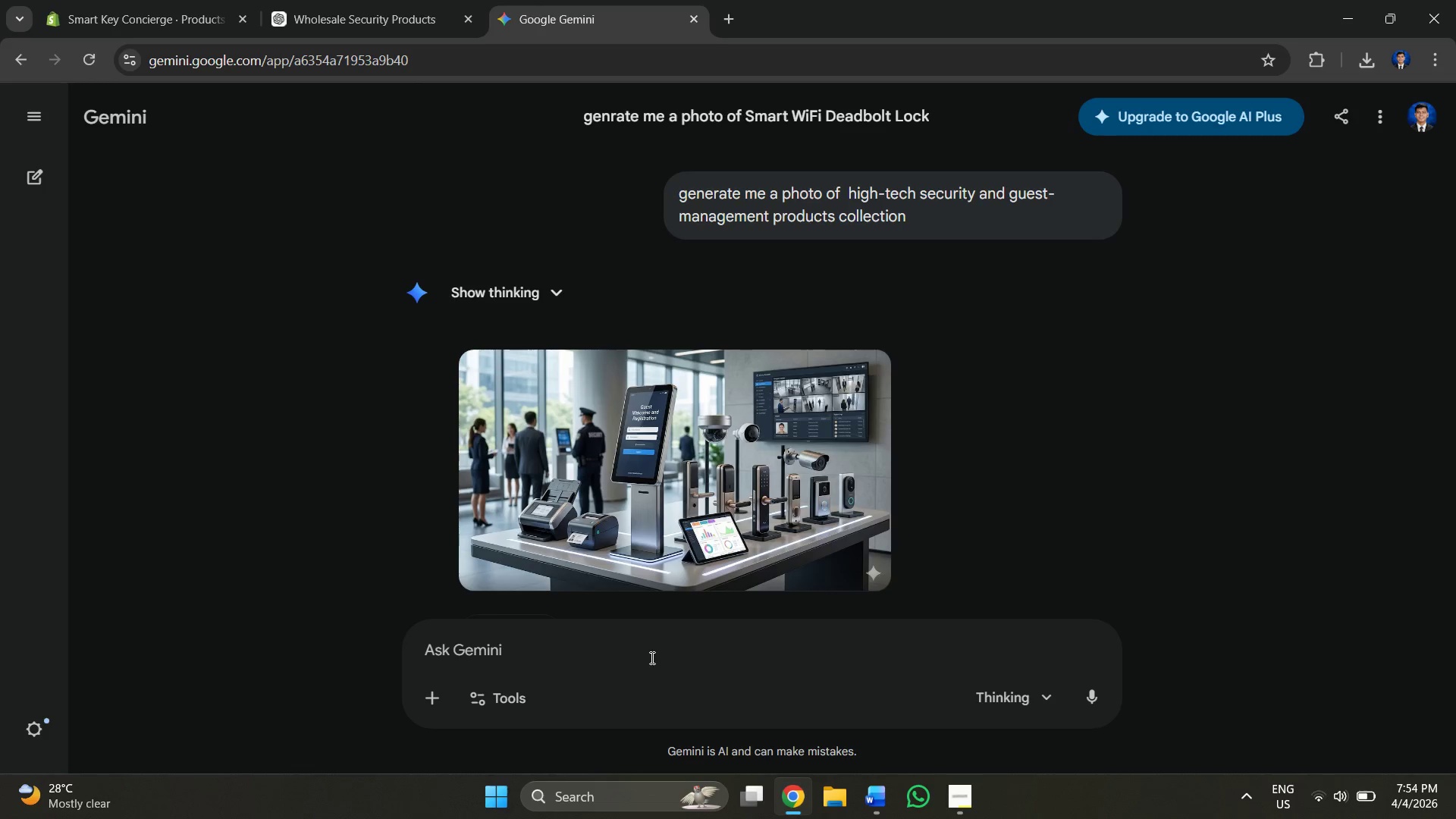 
left_click([635, 648])
 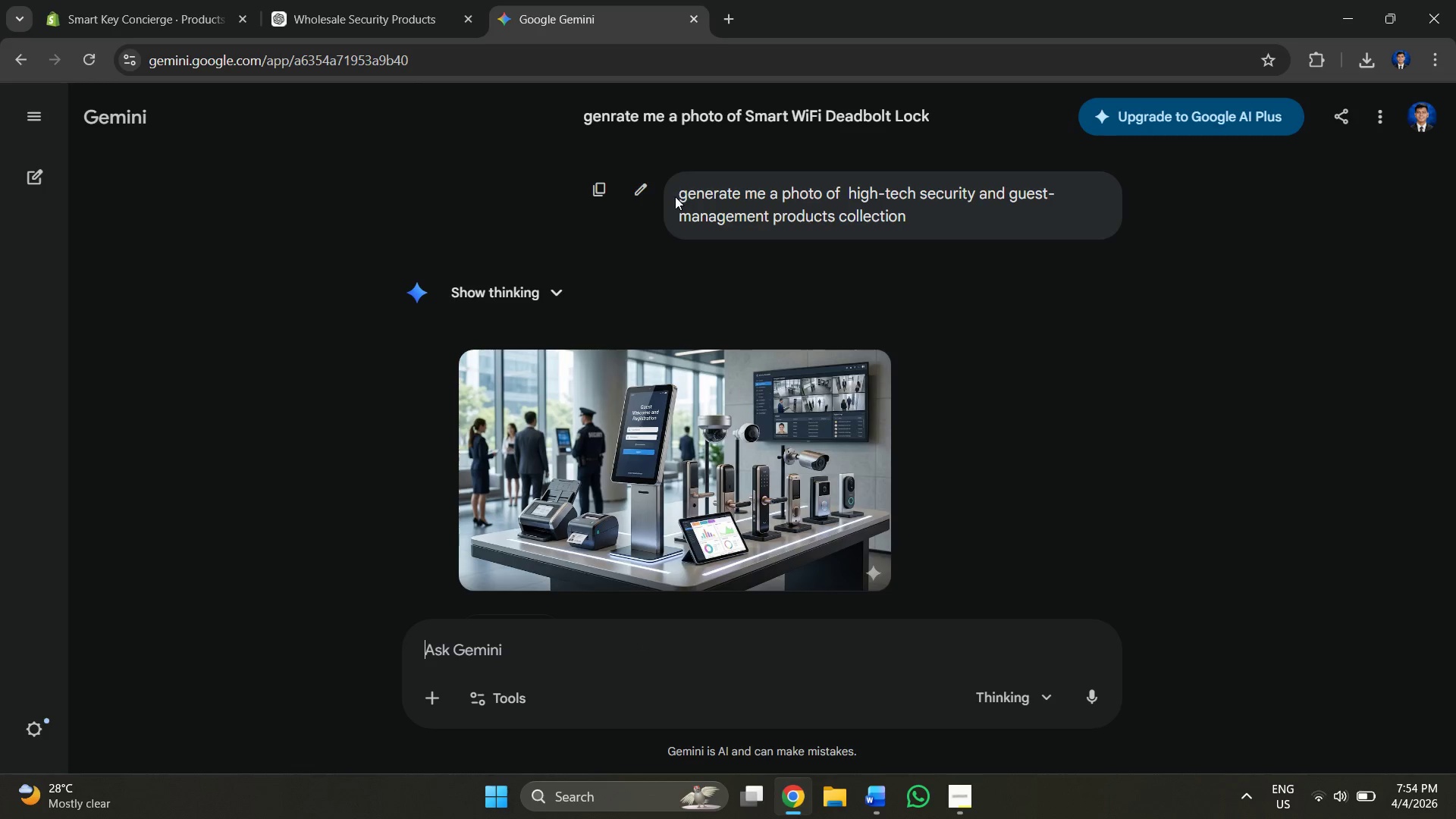 
left_click_drag(start_coordinate=[678, 192], to_coordinate=[919, 220])
 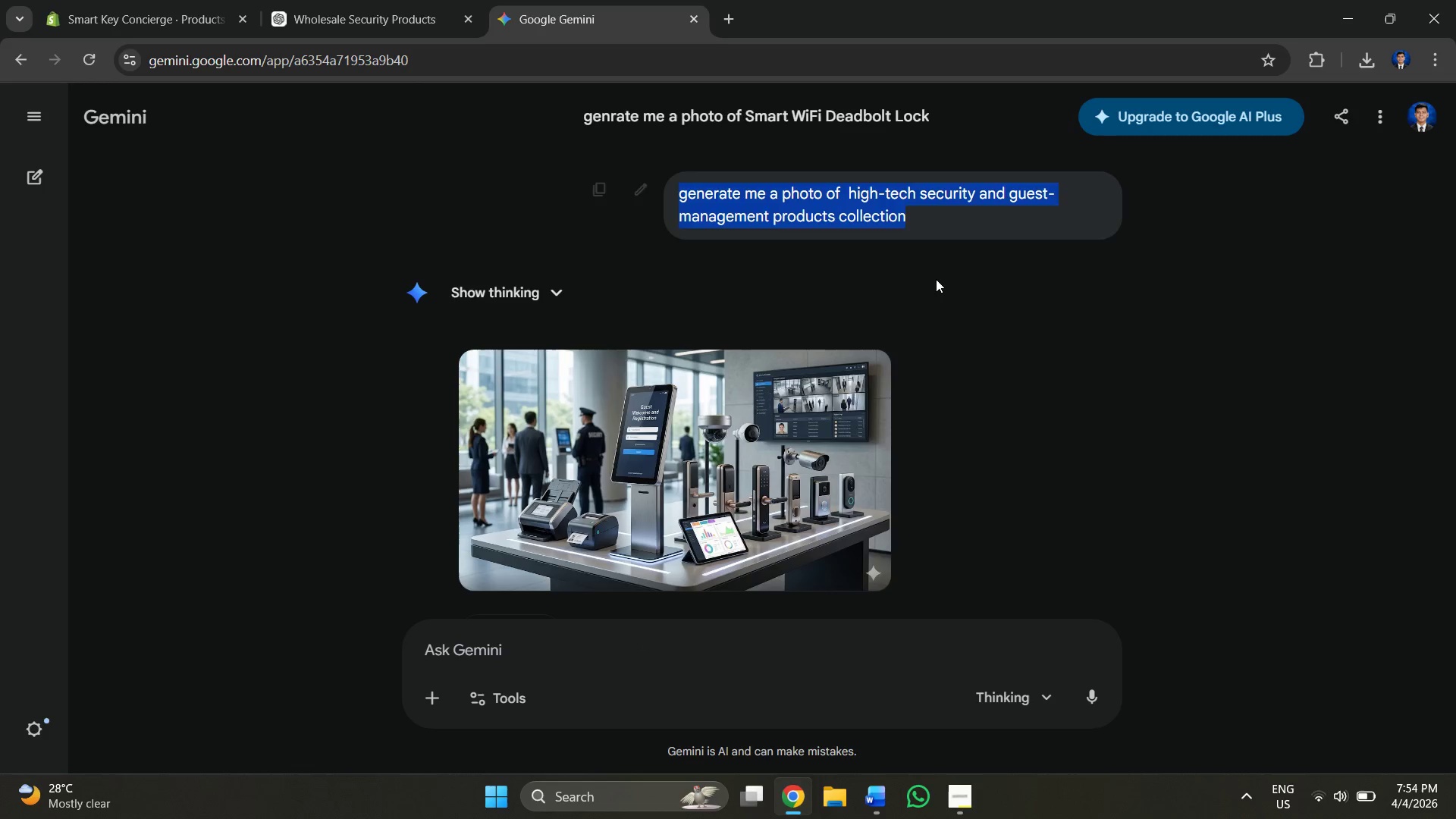 
left_click([936, 279])
 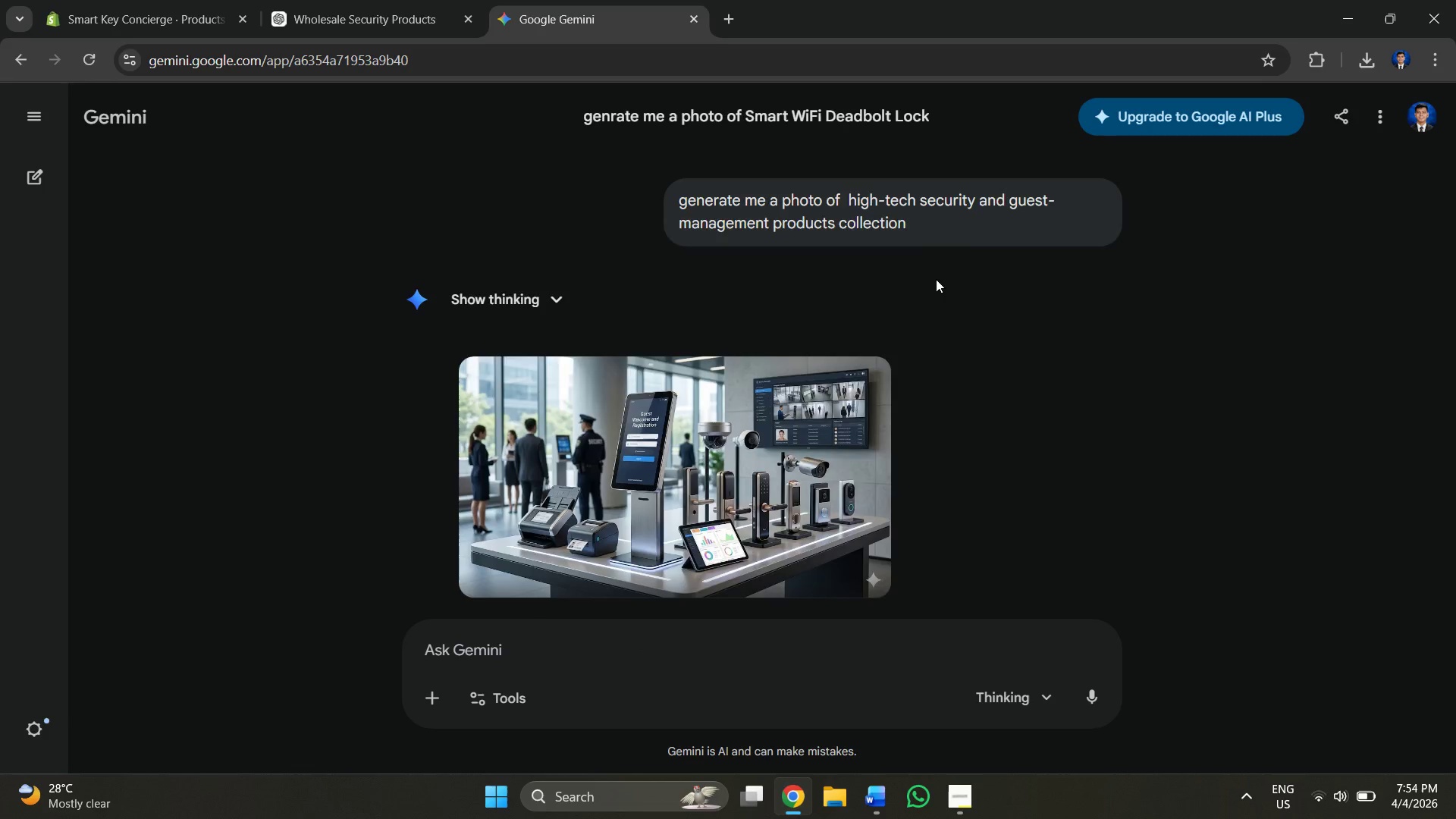 
scroll: coordinate [936, 279], scroll_direction: up, amount: 8.0
 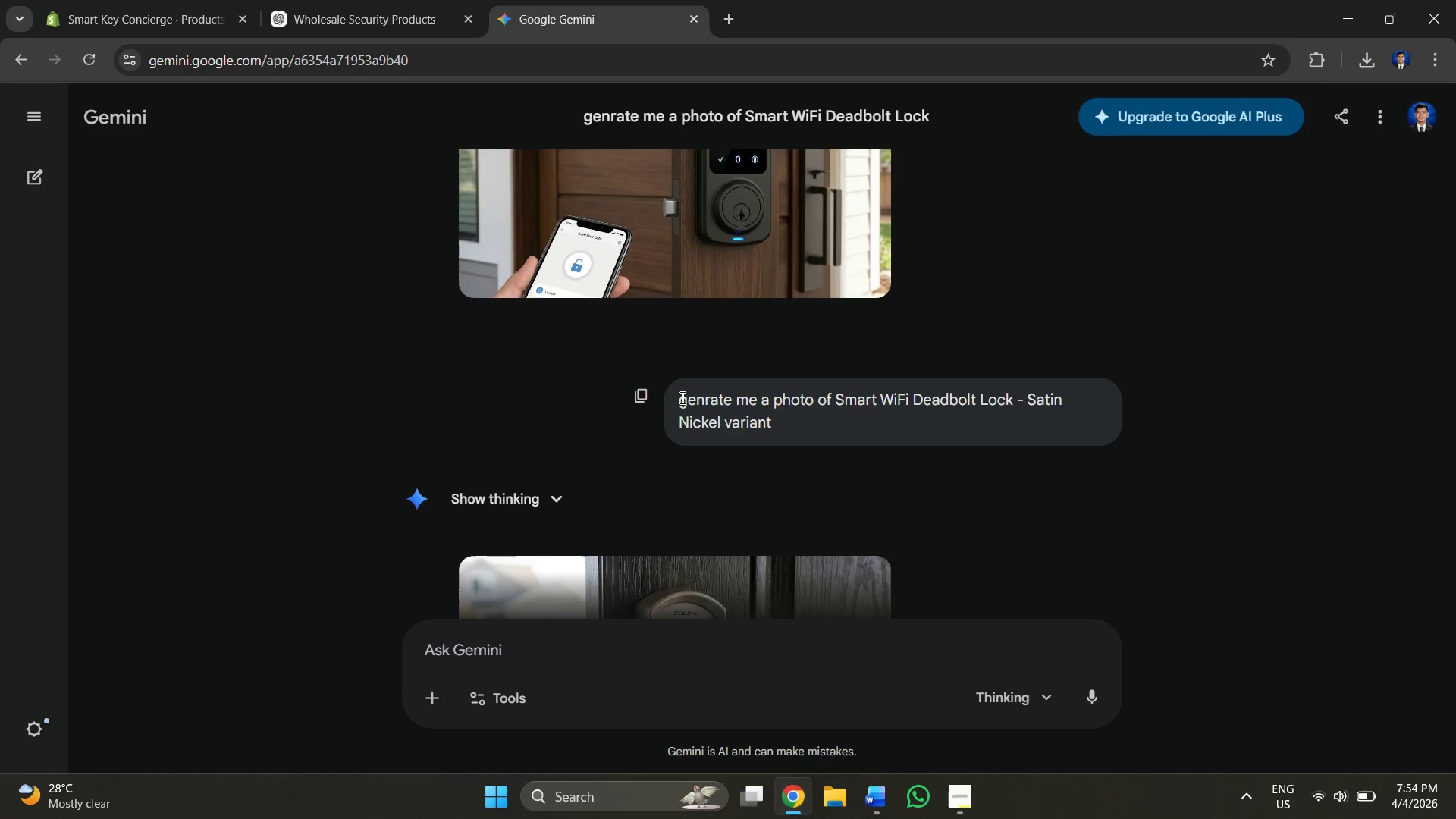 
left_click_drag(start_coordinate=[674, 403], to_coordinate=[789, 428])
 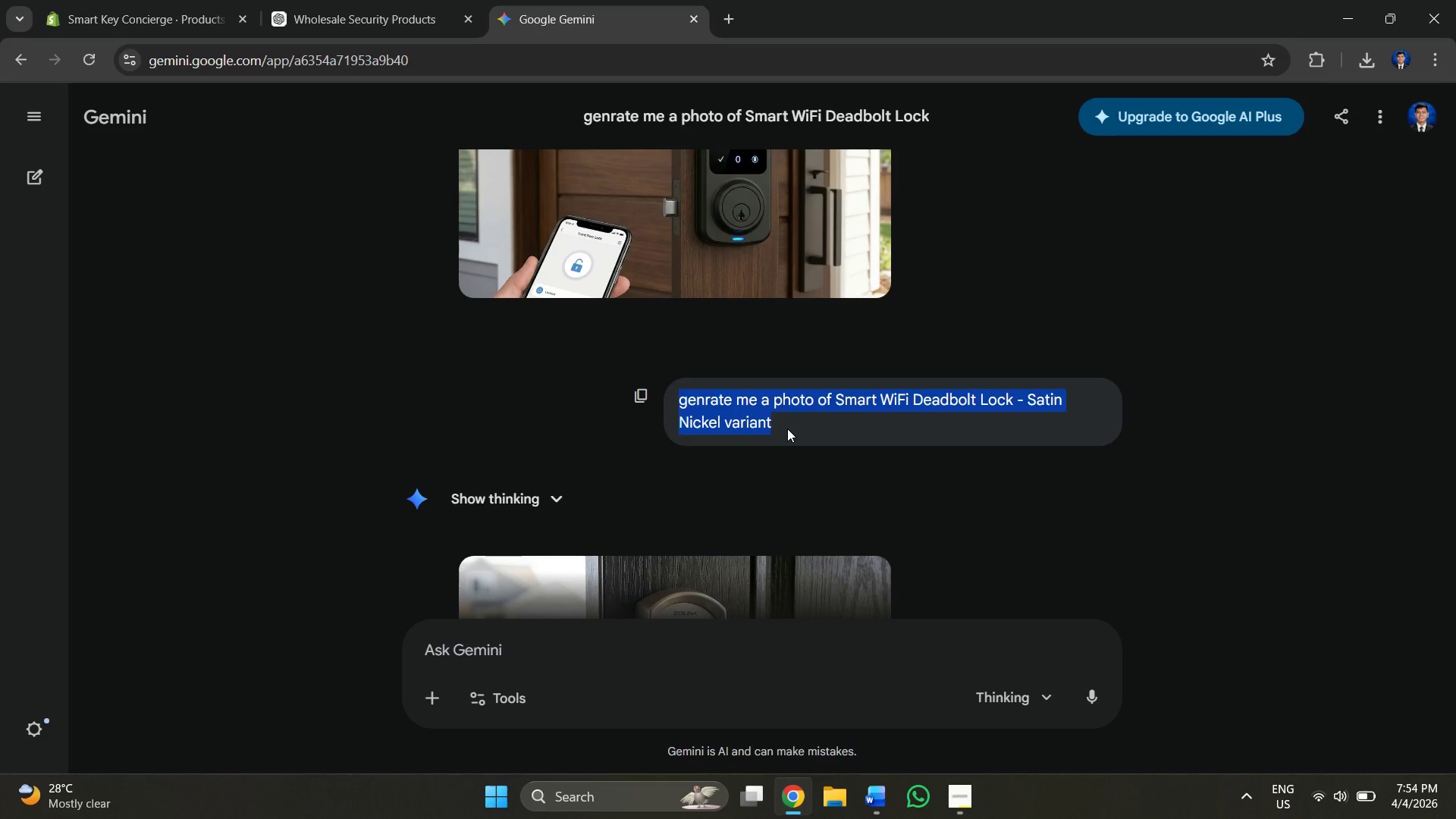 
key(Control+C)
 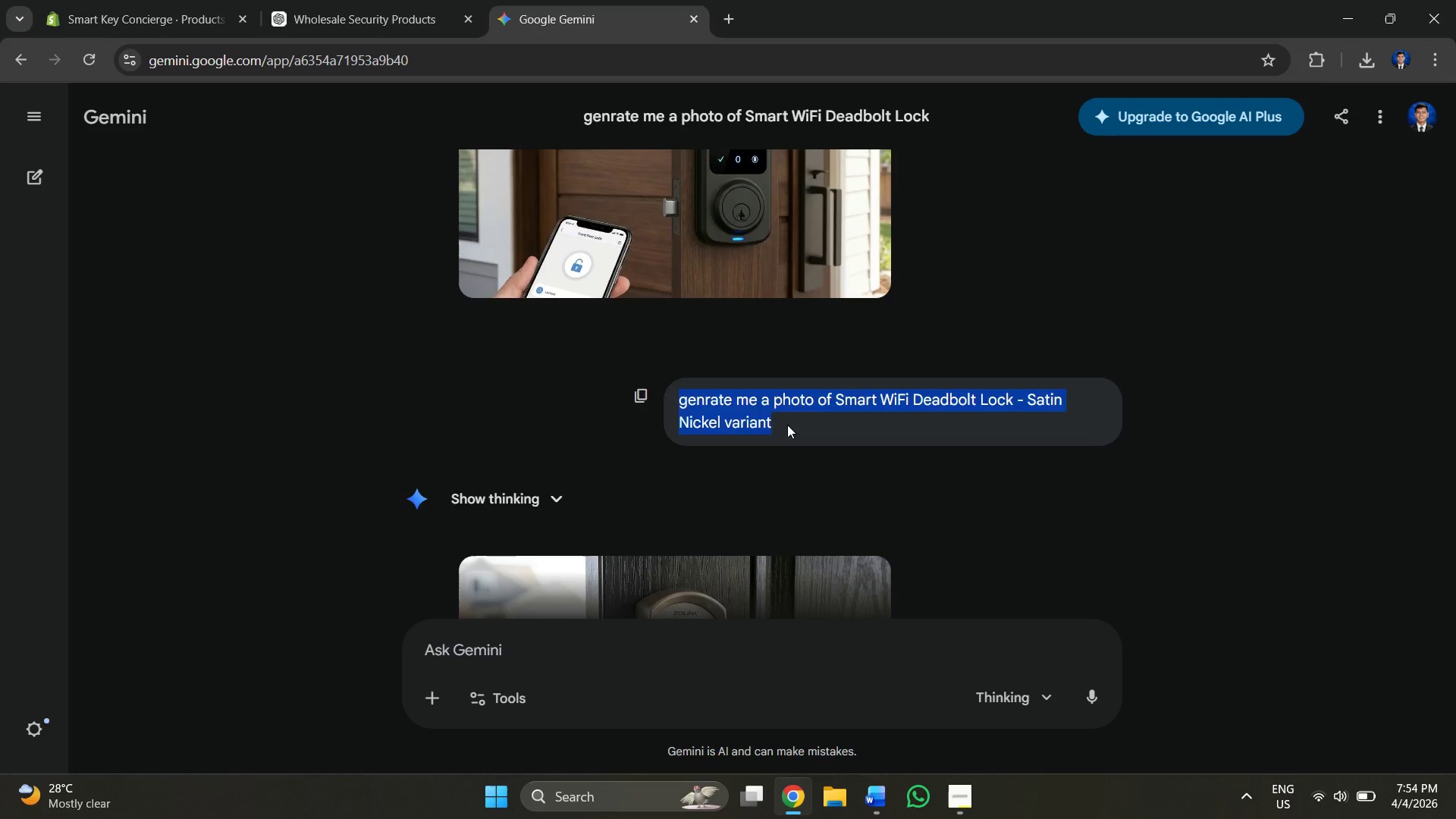 
key(Alt+AltLeft)
 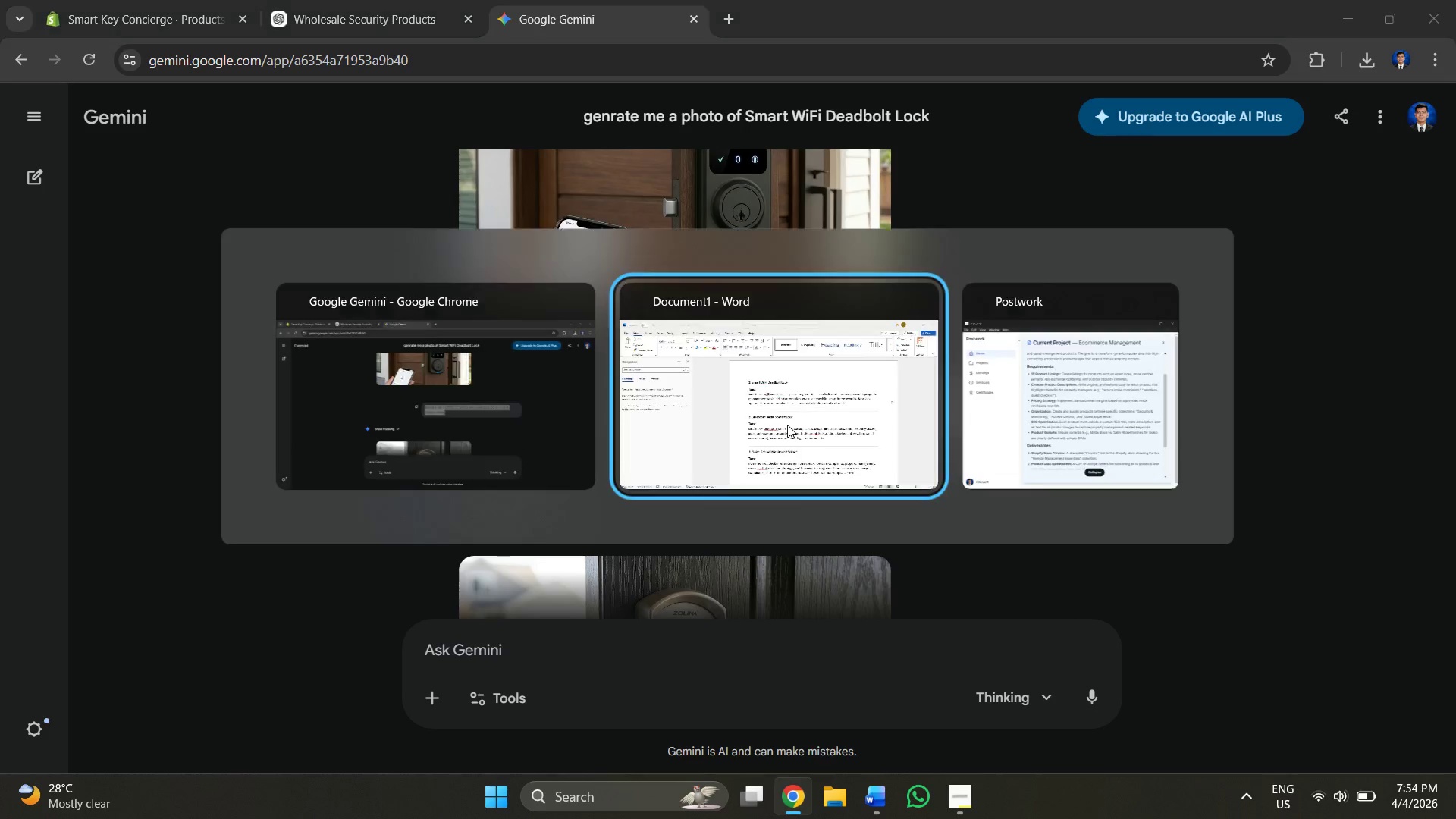 
key(Alt+Tab)
 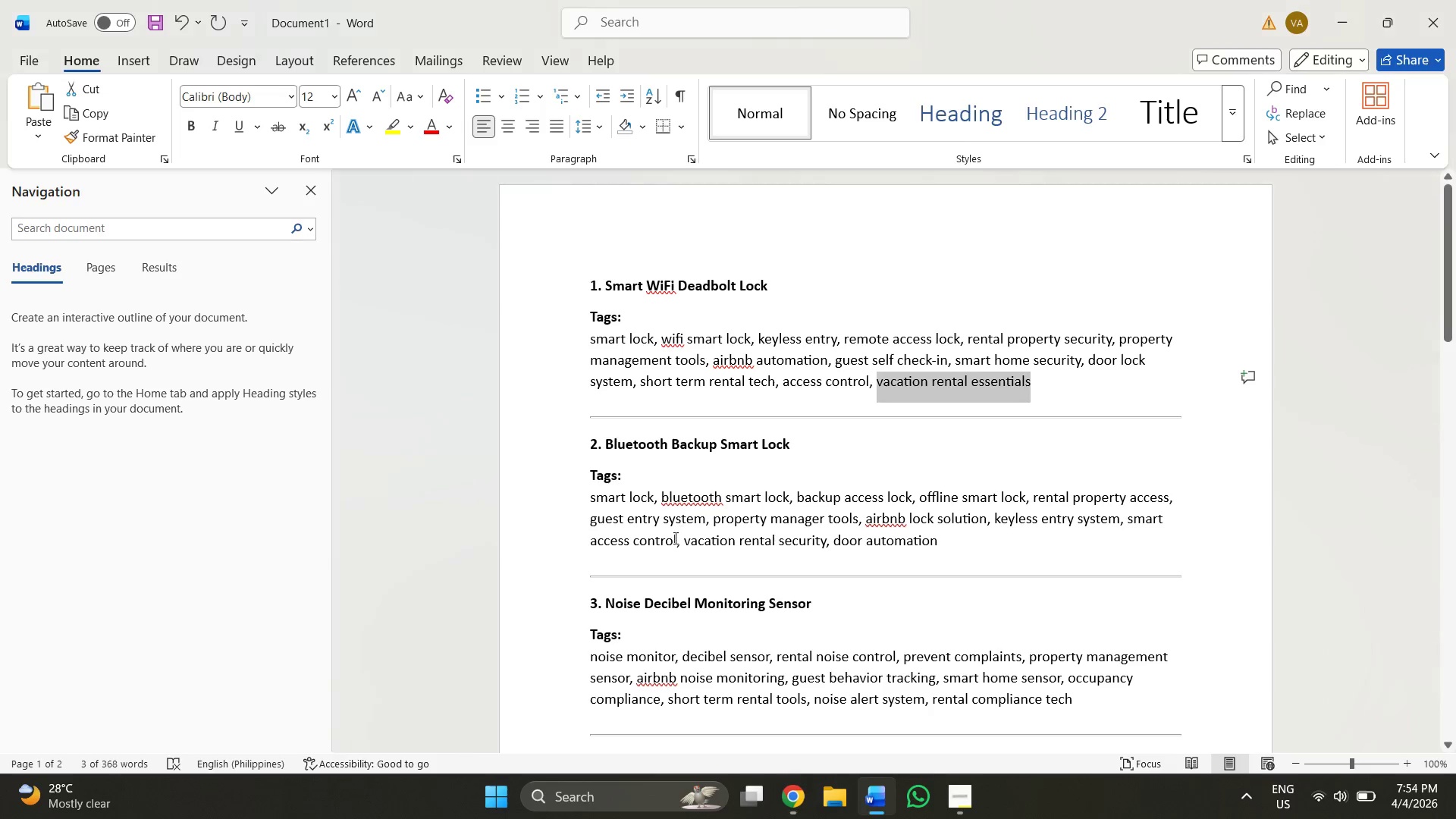 
key(Alt+AltLeft)
 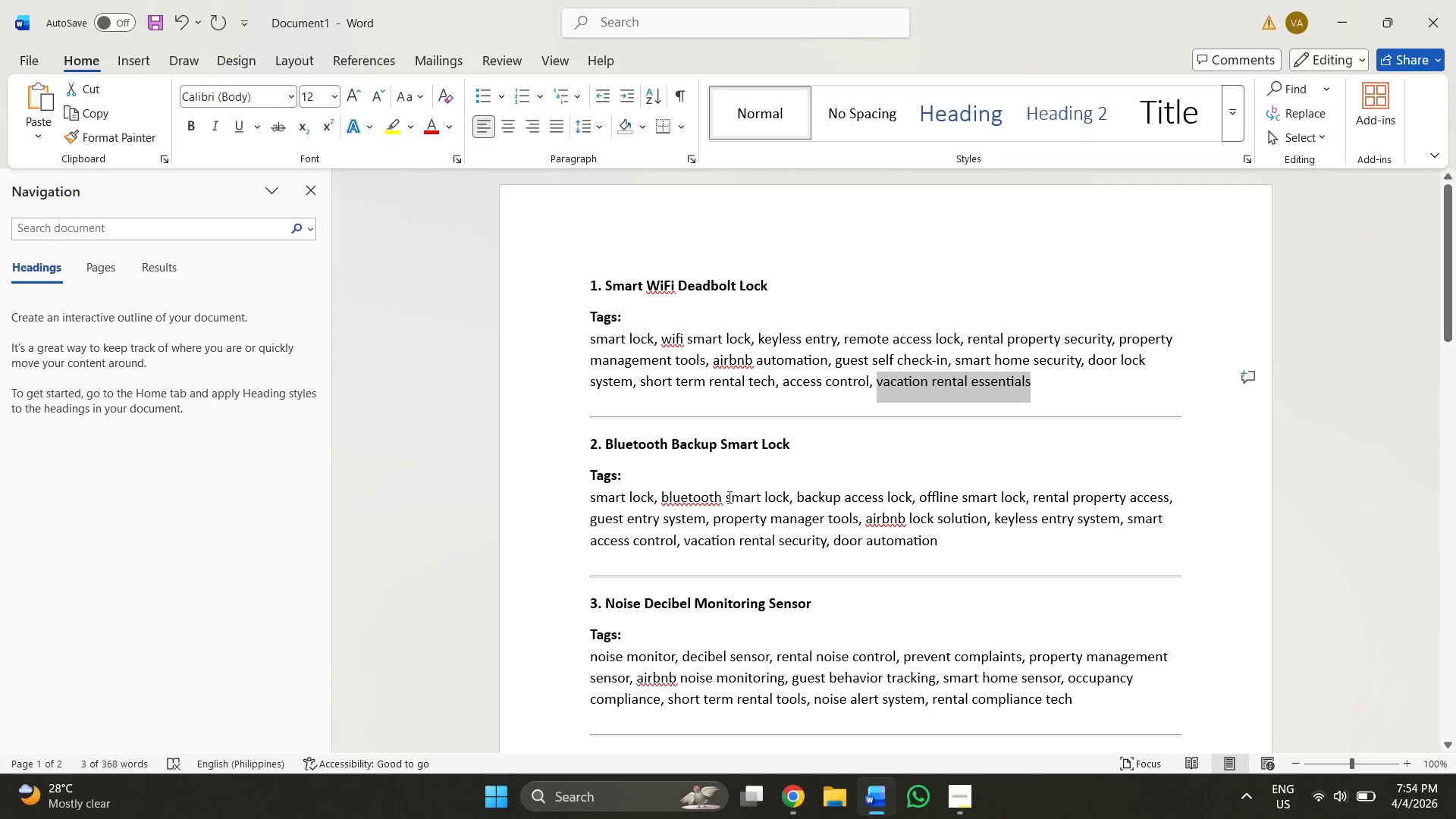 
key(Alt+Tab)
 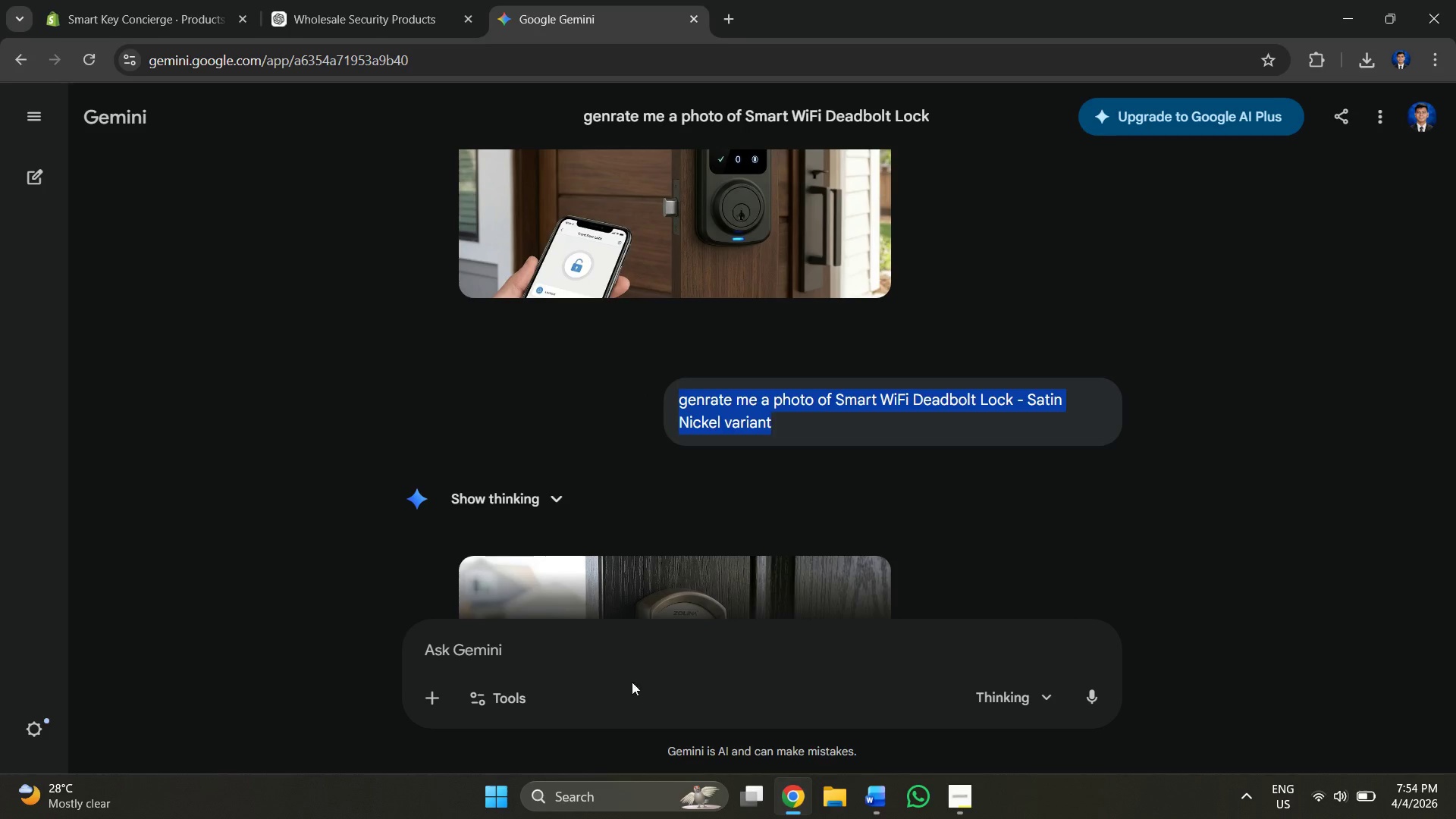 
left_click([568, 667])
 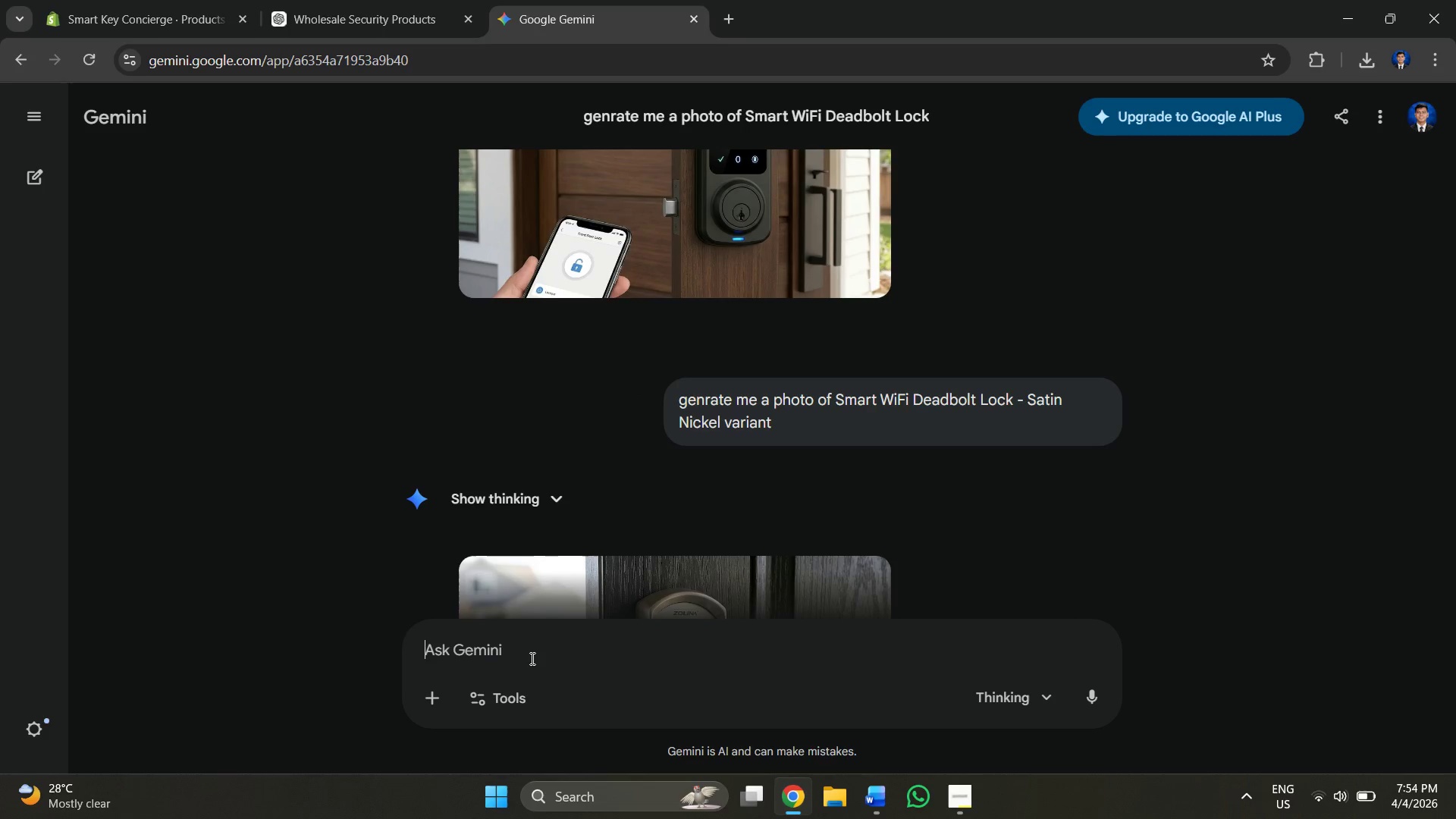 
key(Control+V)
 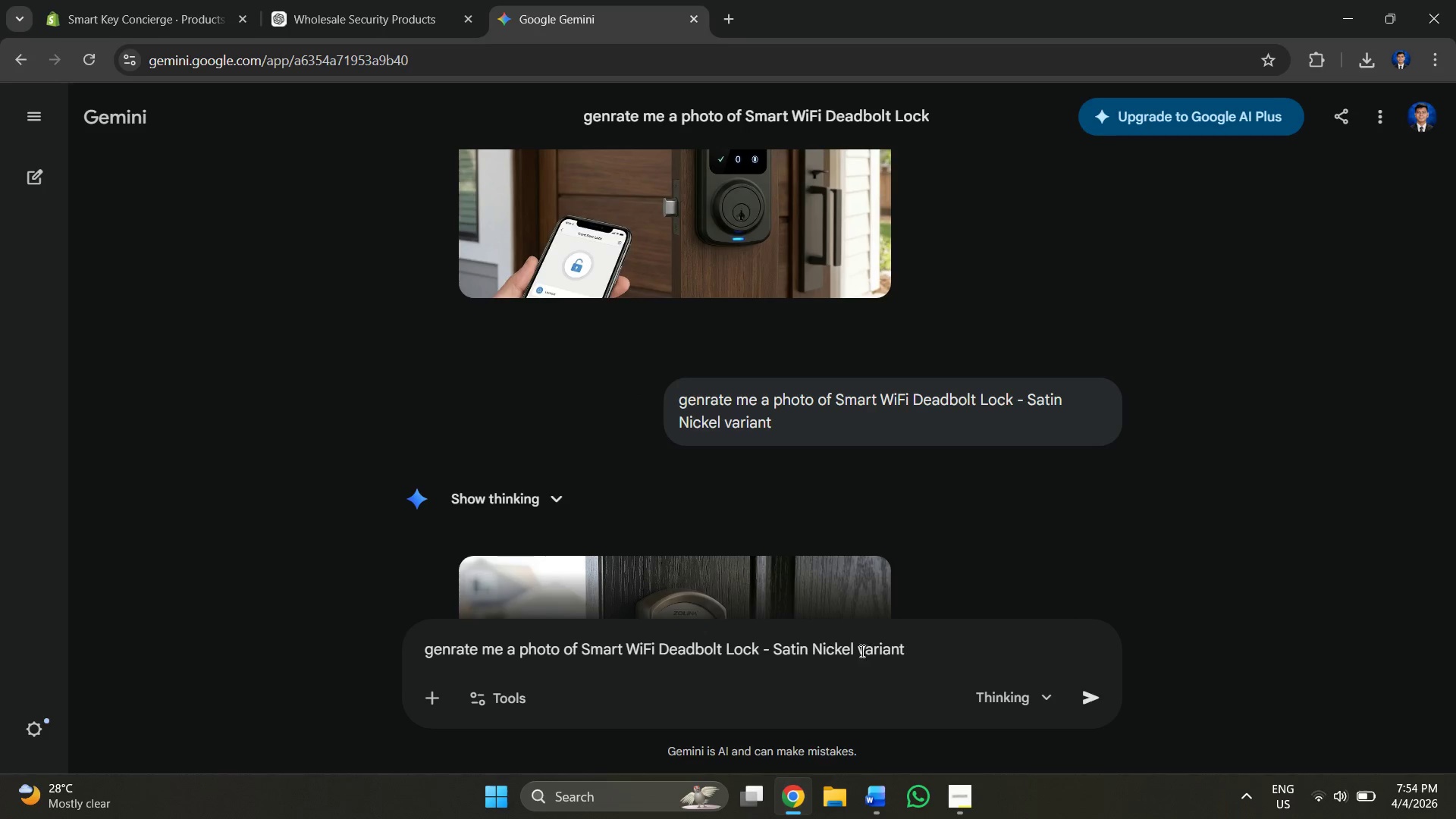 
left_click([857, 651])
 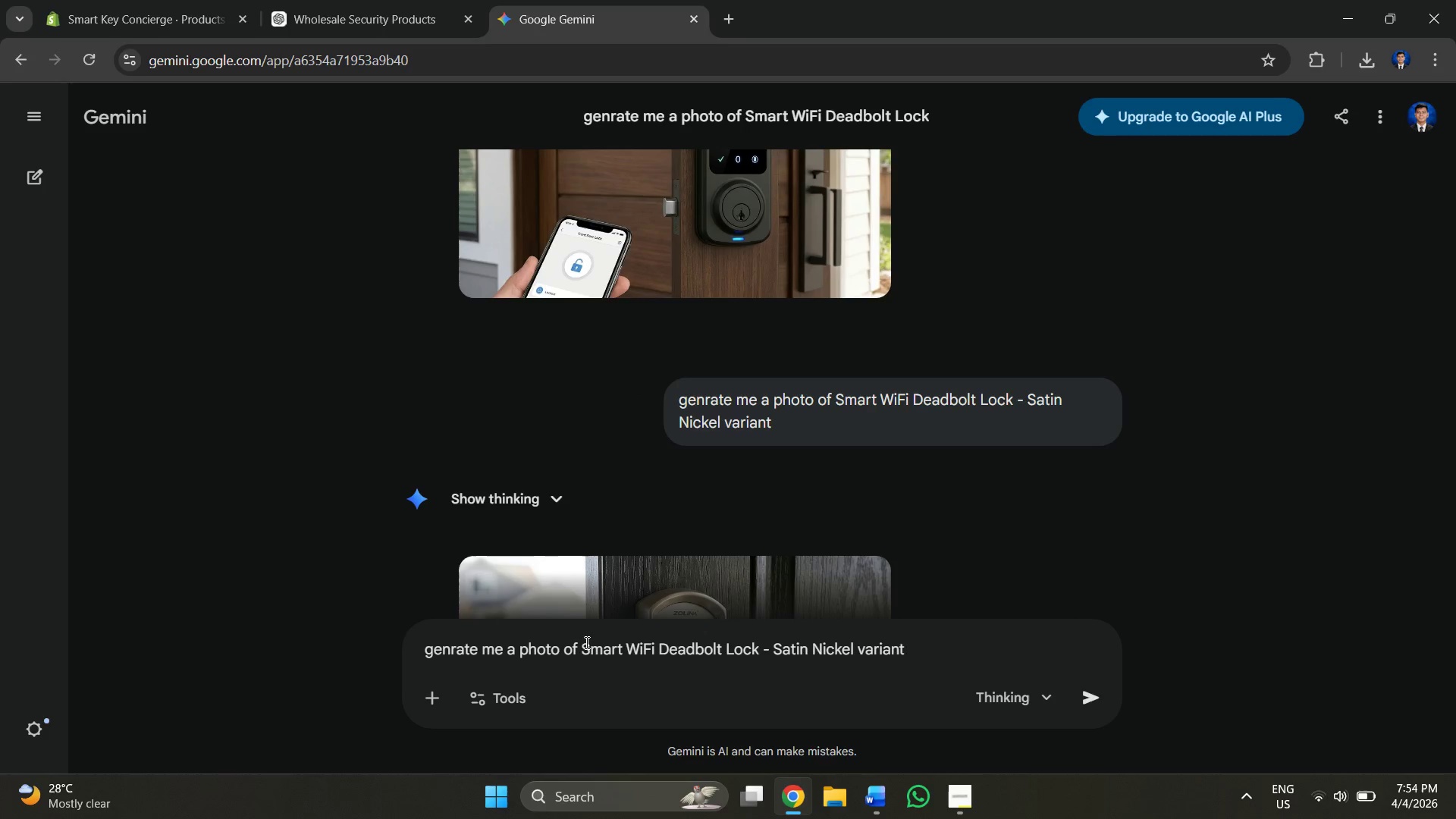 
left_click([585, 642])
 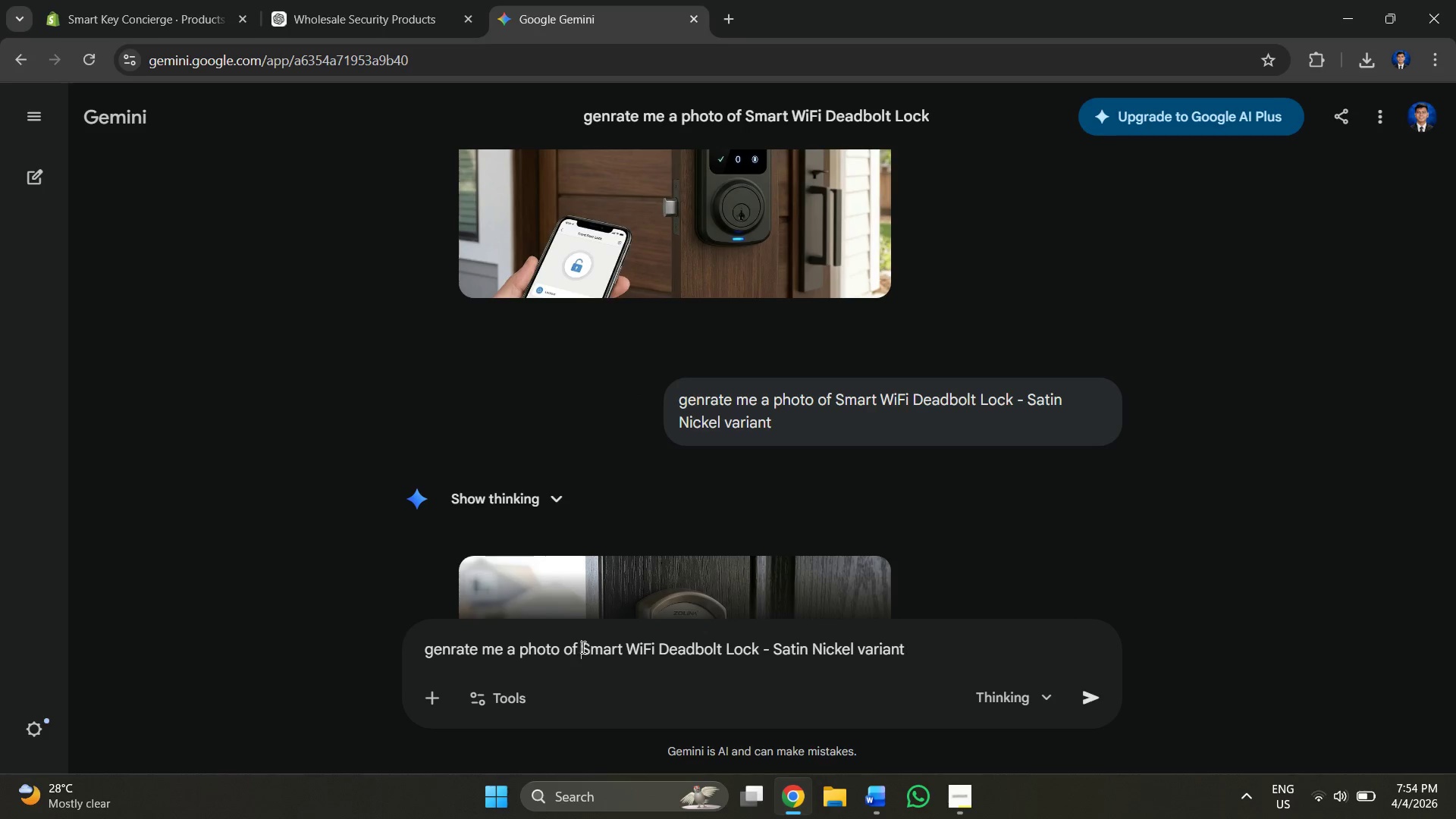 
key(Alt+AltLeft)
 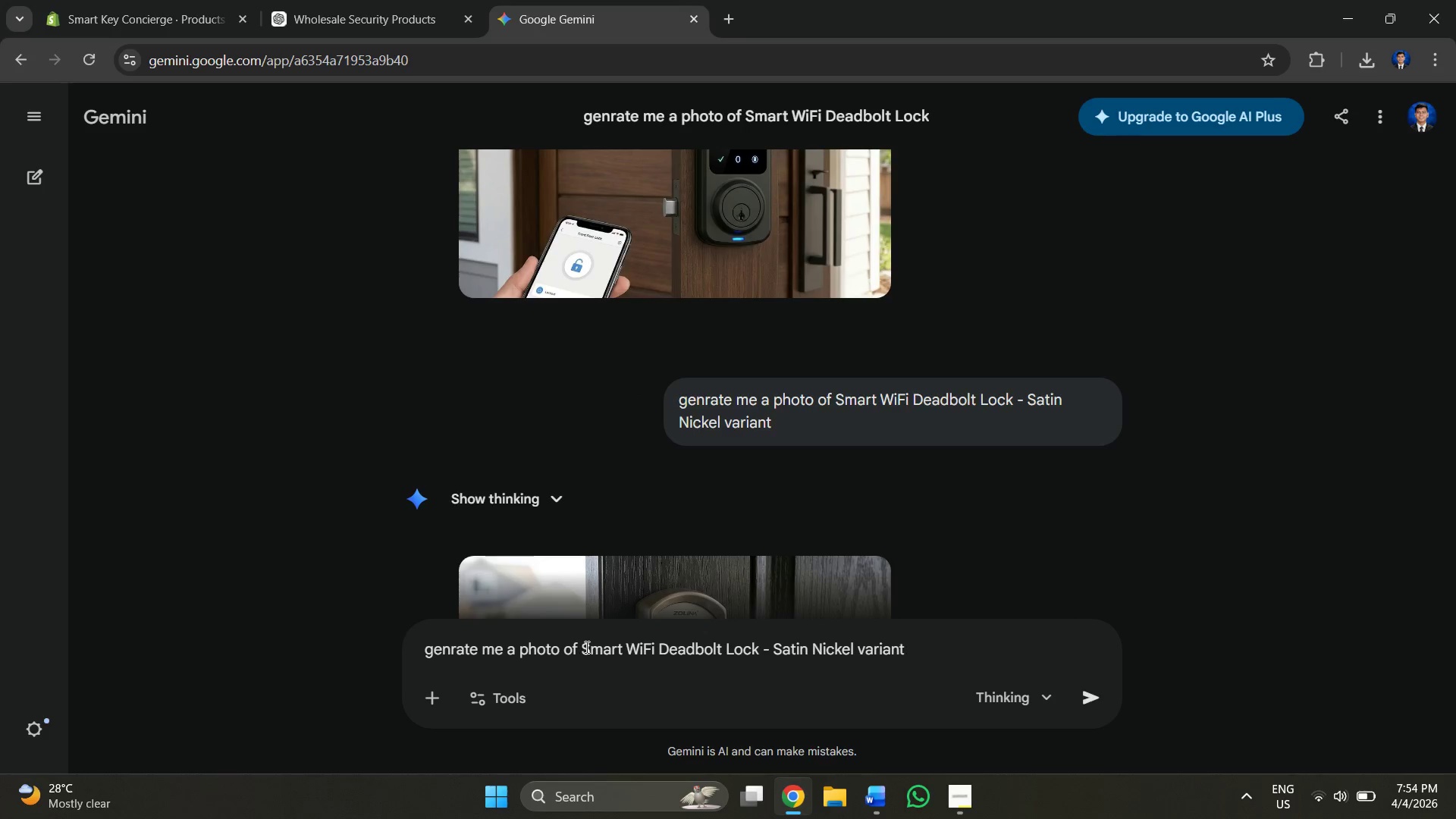 
key(Alt+Tab)
 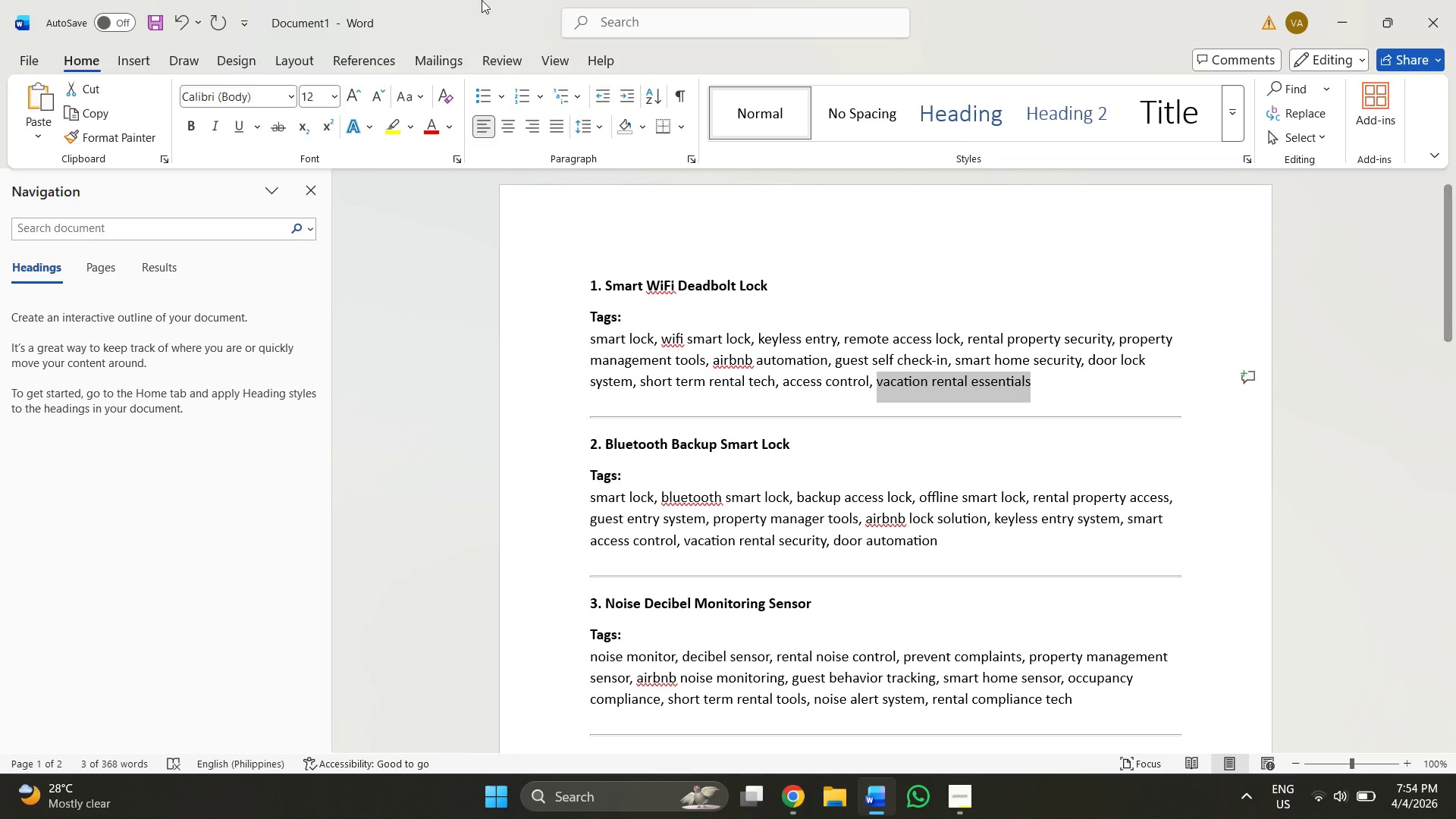 
key(Alt+AltLeft)
 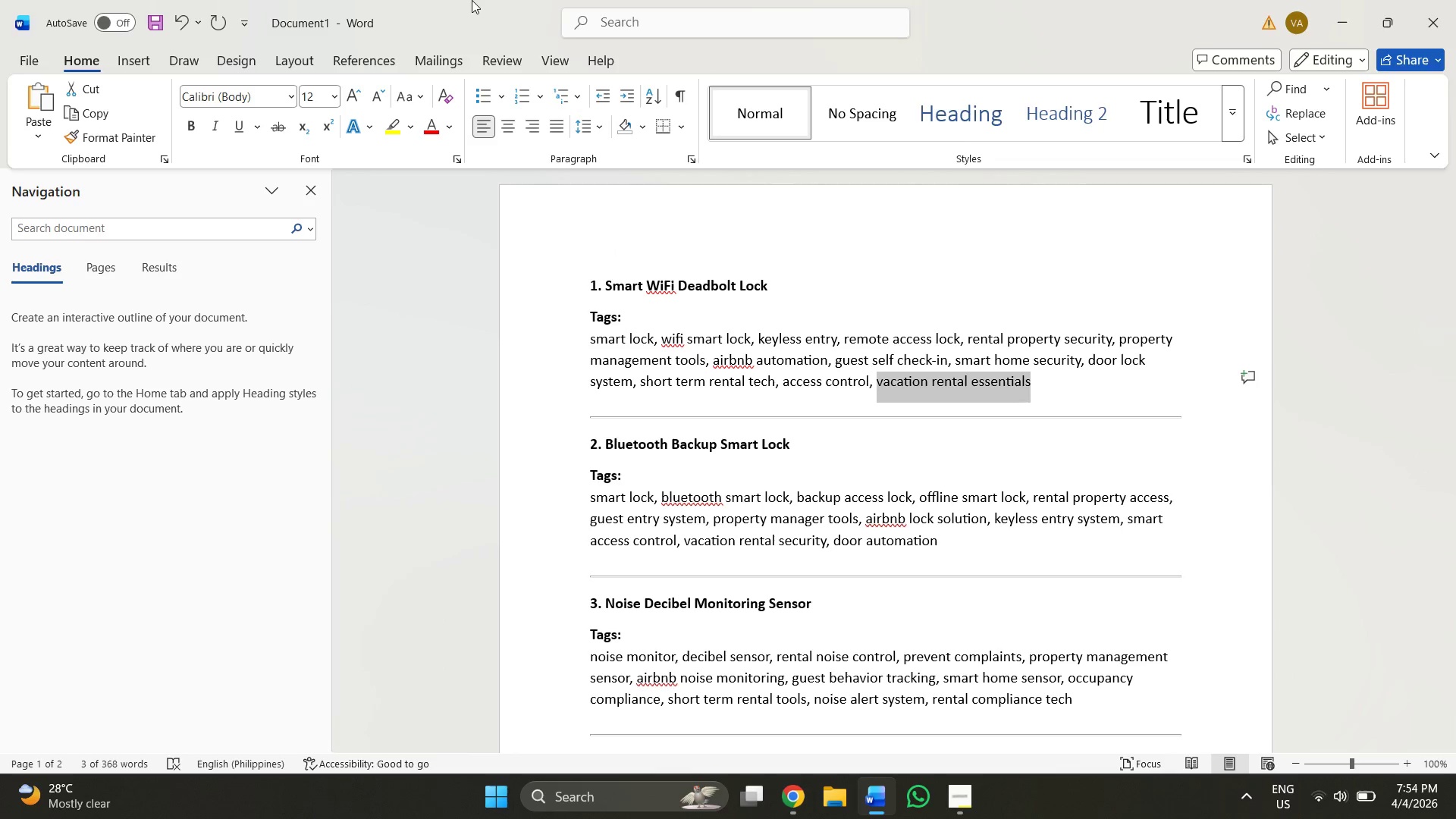 
key(Alt+Tab)
 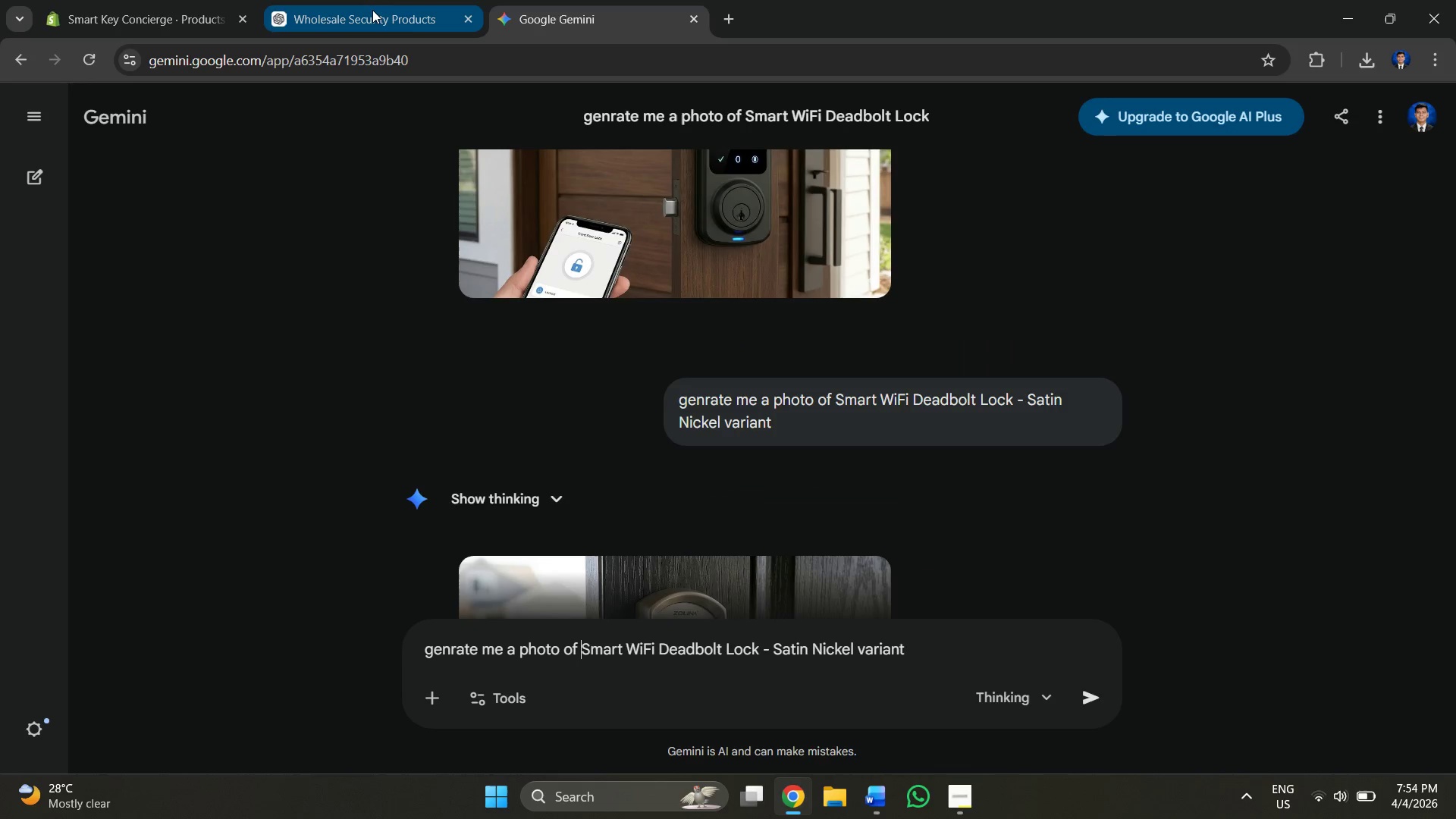 
left_click([372, 10])
 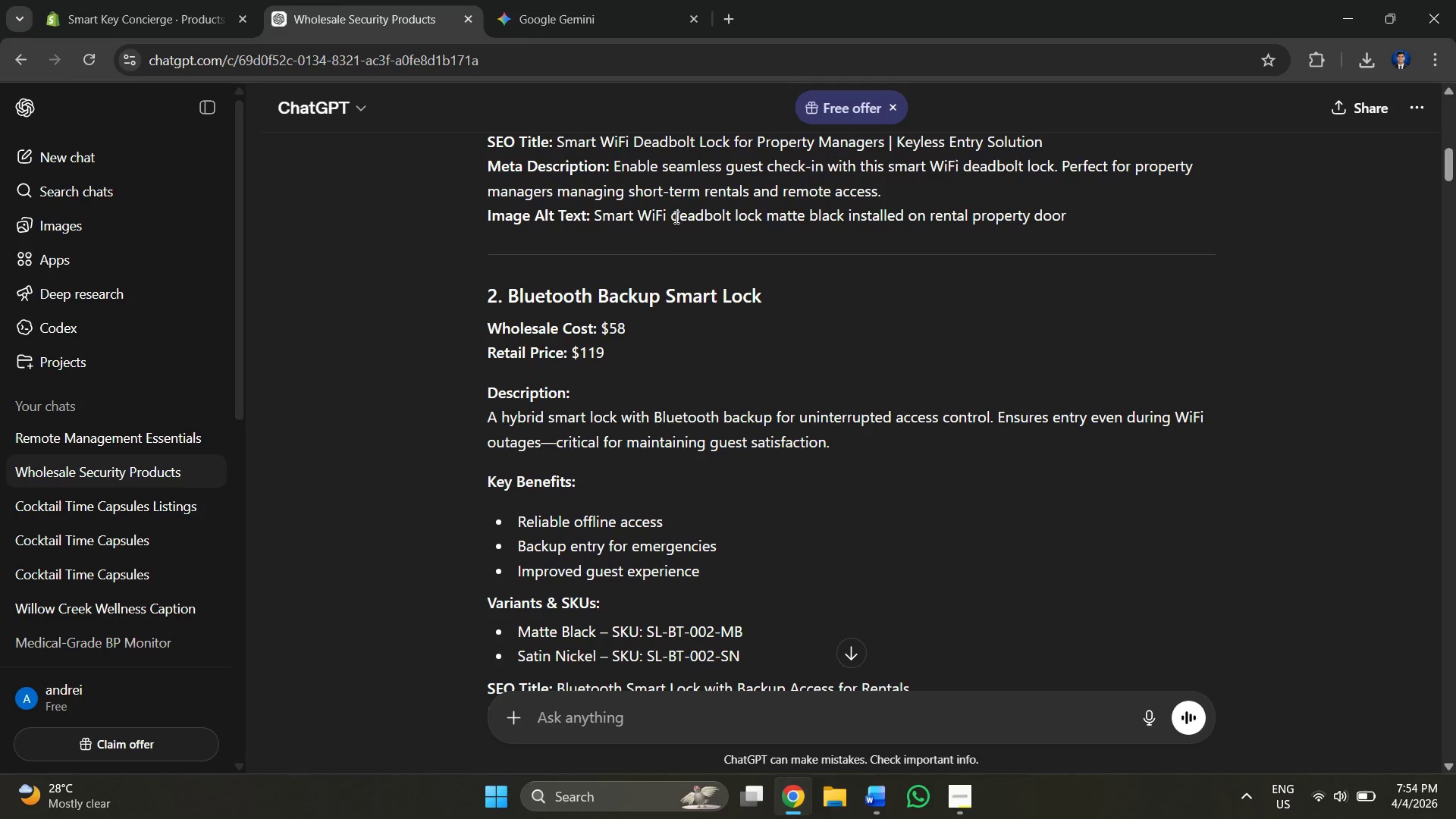 
scroll: coordinate [657, 309], scroll_direction: up, amount: 2.0
 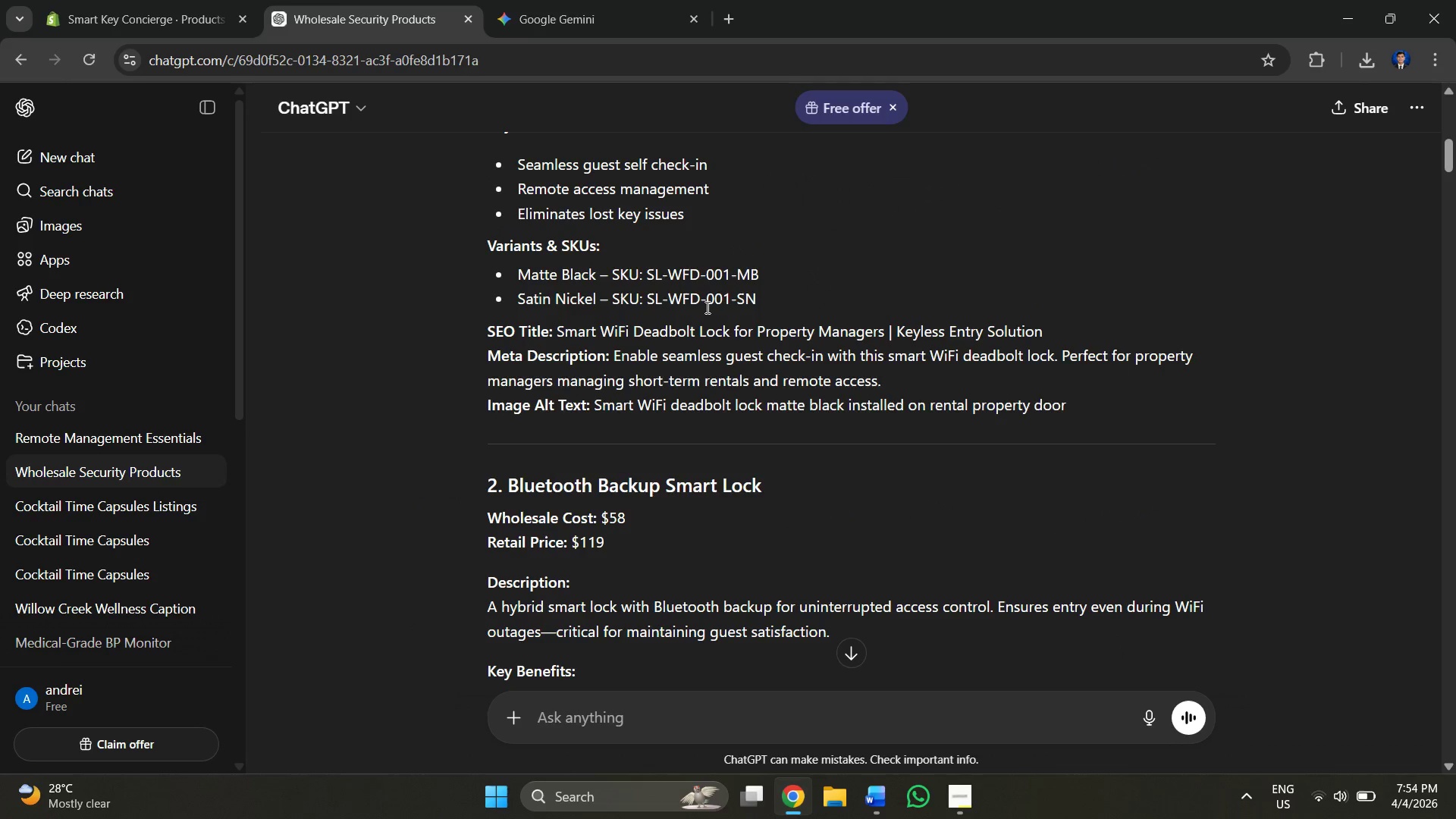 
scroll: coordinate [560, 481], scroll_direction: down, amount: 2.0
 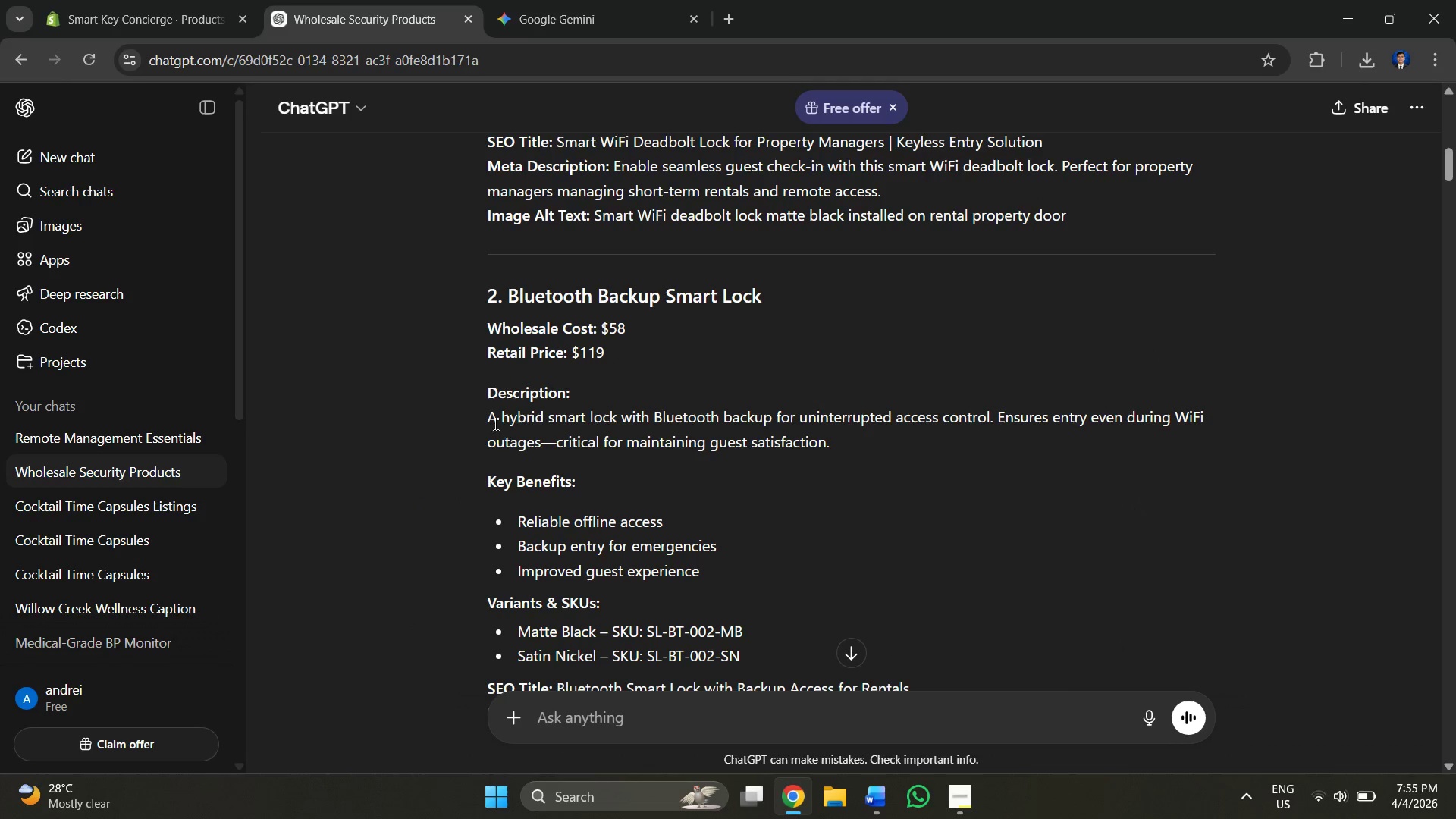 
left_click_drag(start_coordinate=[481, 420], to_coordinate=[868, 453])
 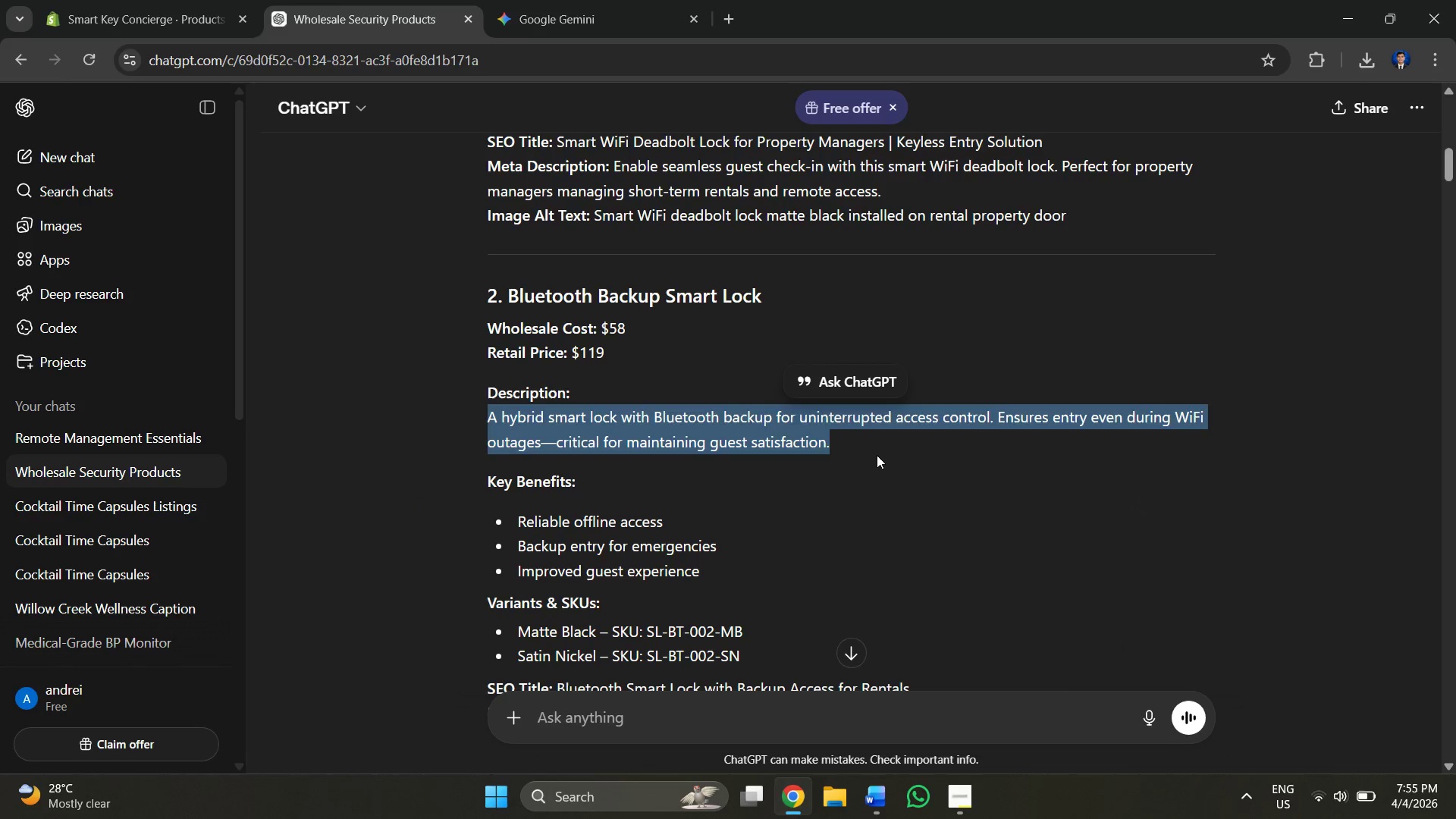 
left_click([877, 455])
 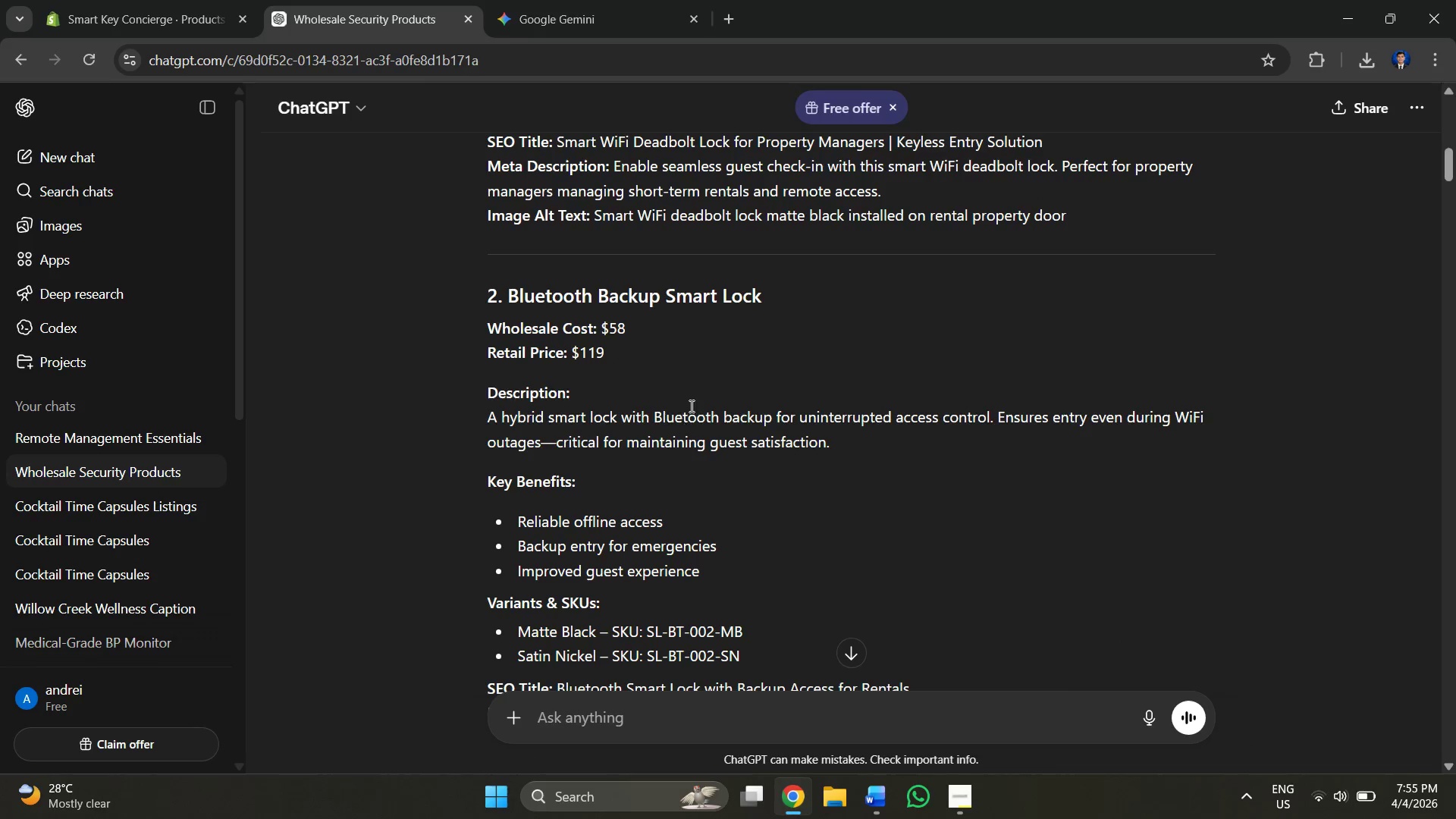 
scroll: coordinate [690, 406], scroll_direction: up, amount: 1.0
 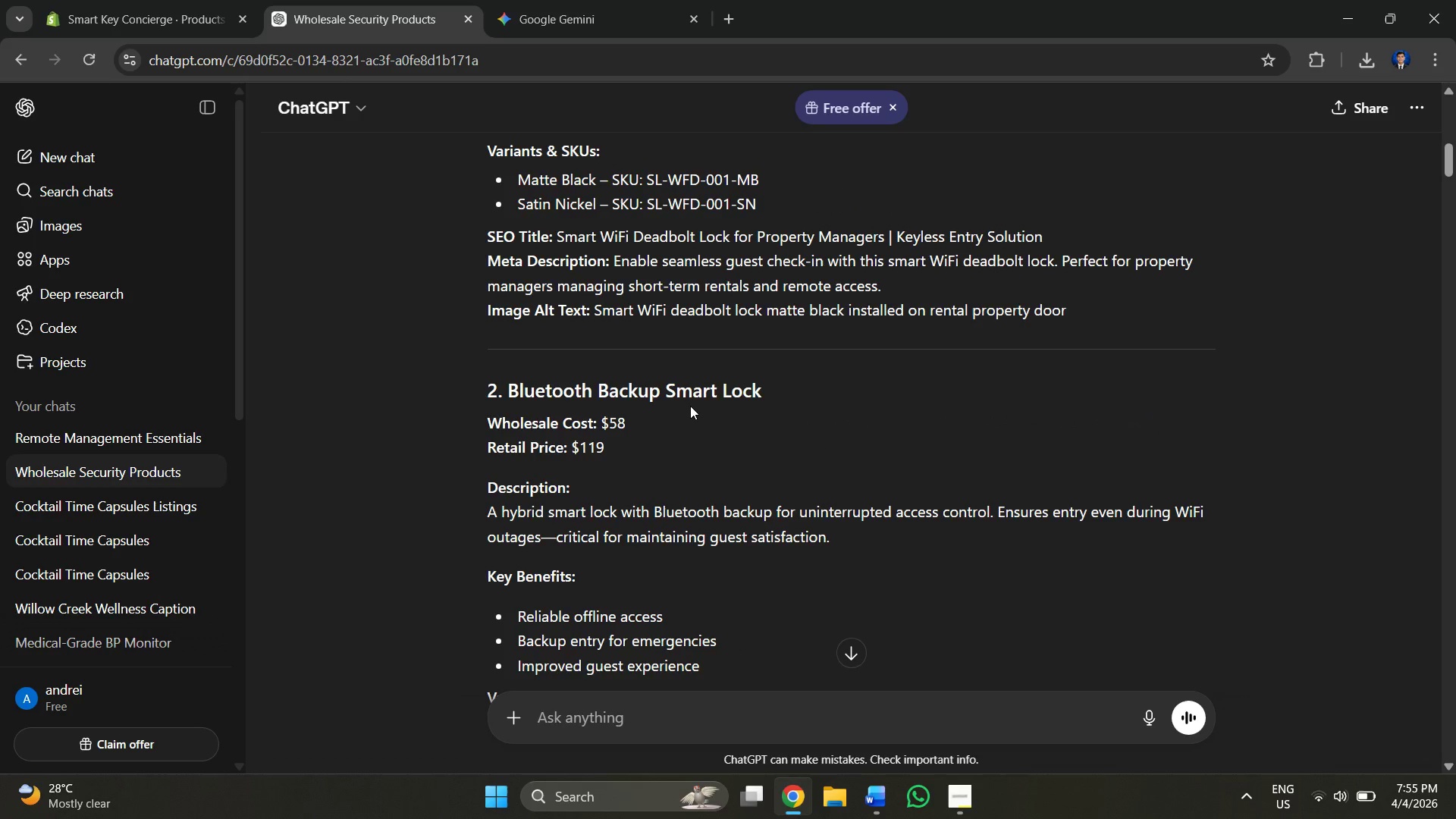 
scroll: coordinate [689, 406], scroll_direction: down, amount: 3.0
 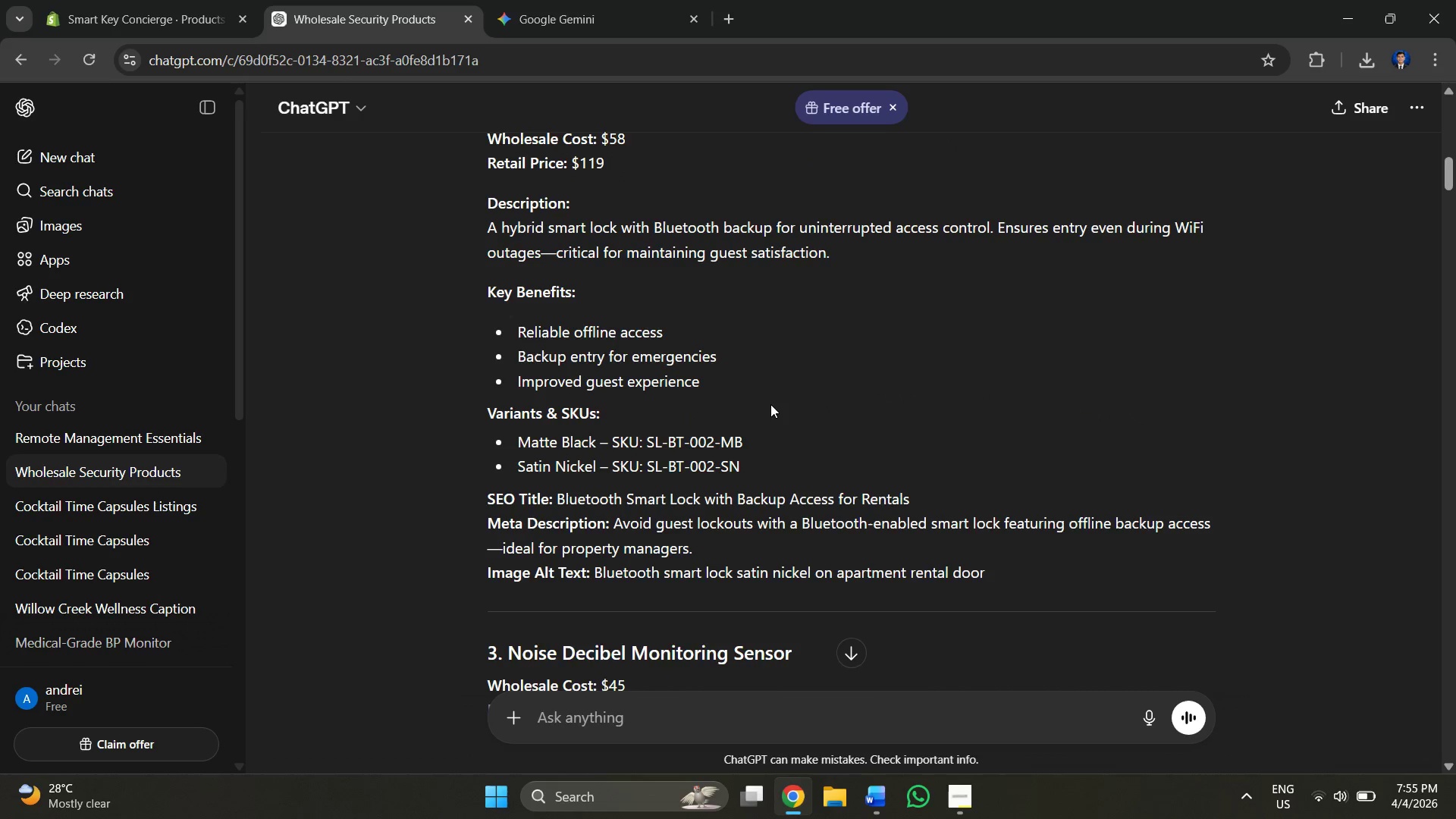 
scroll: coordinate [761, 400], scroll_direction: up, amount: 1.0
 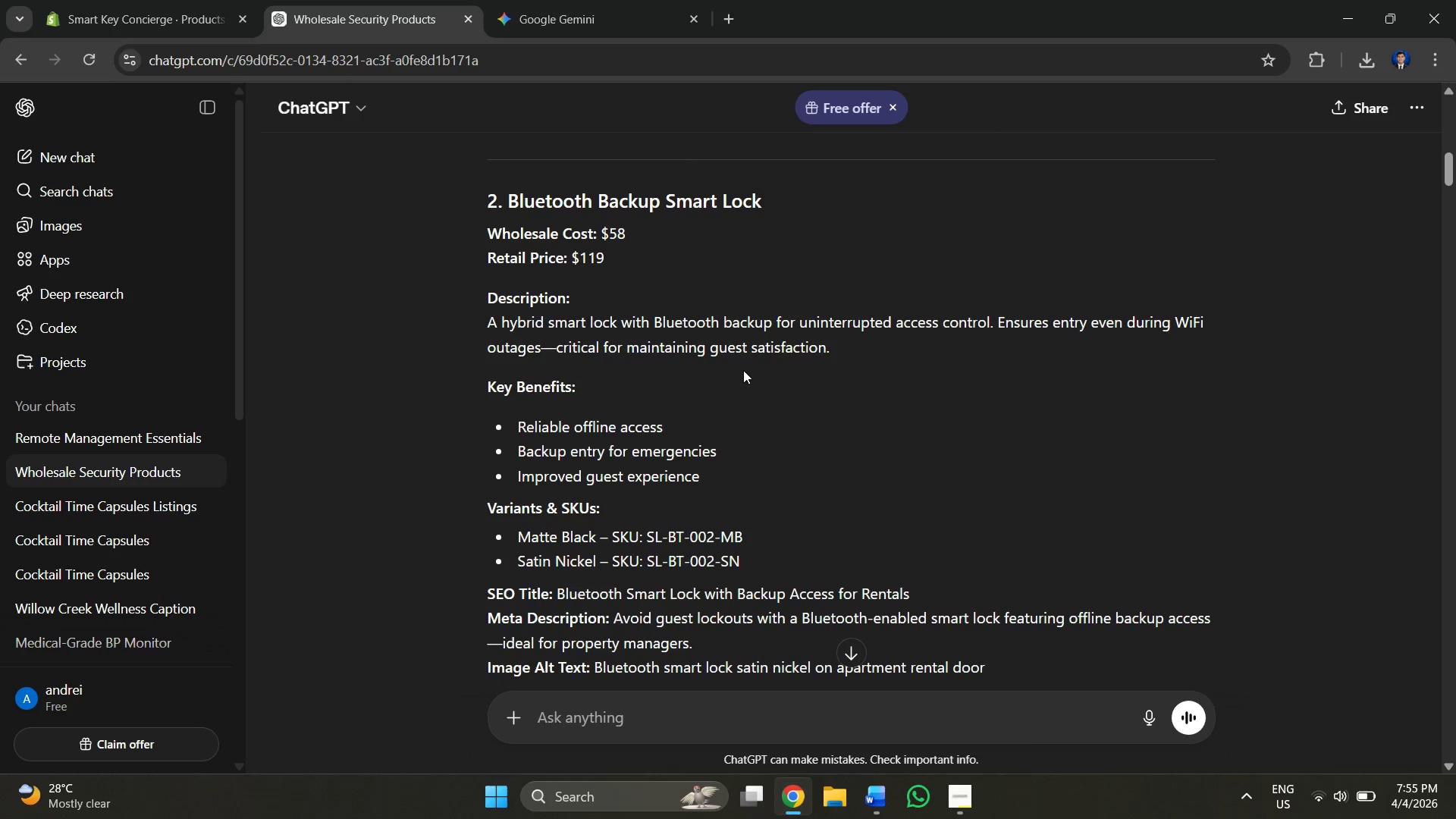 
key(Alt+AltLeft)
 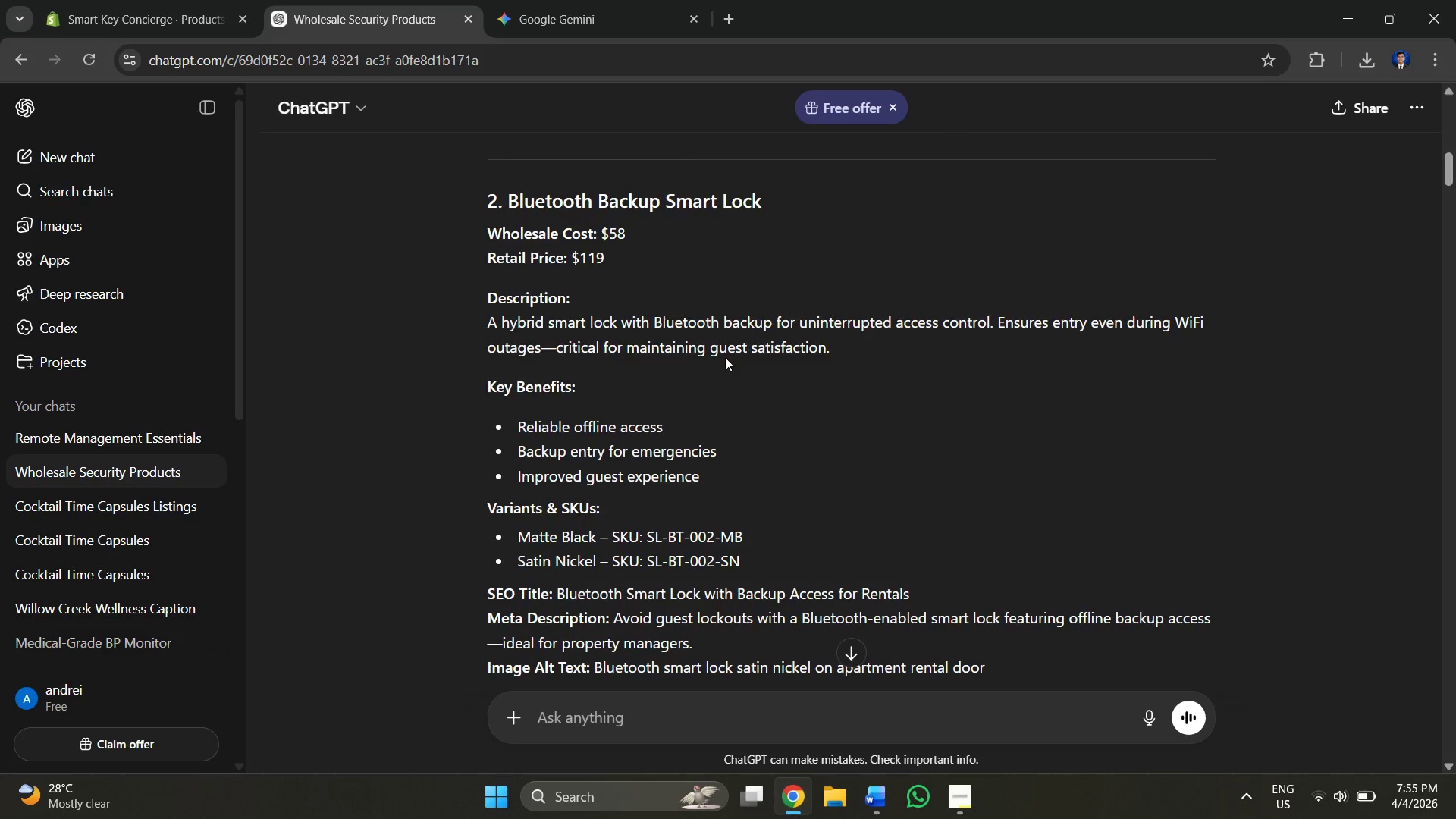 
key(Alt+Tab)
 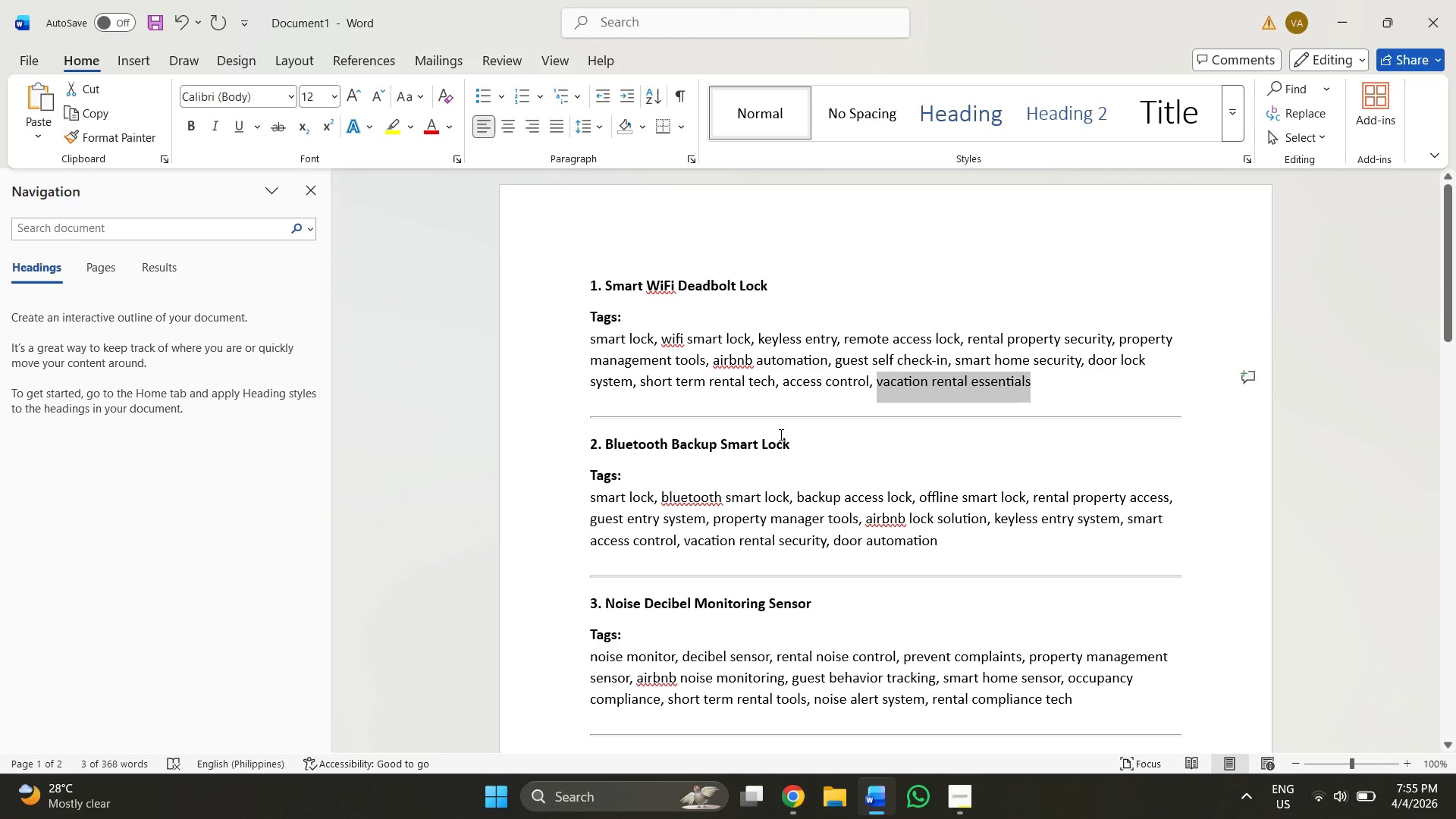 
left_click([824, 450])
 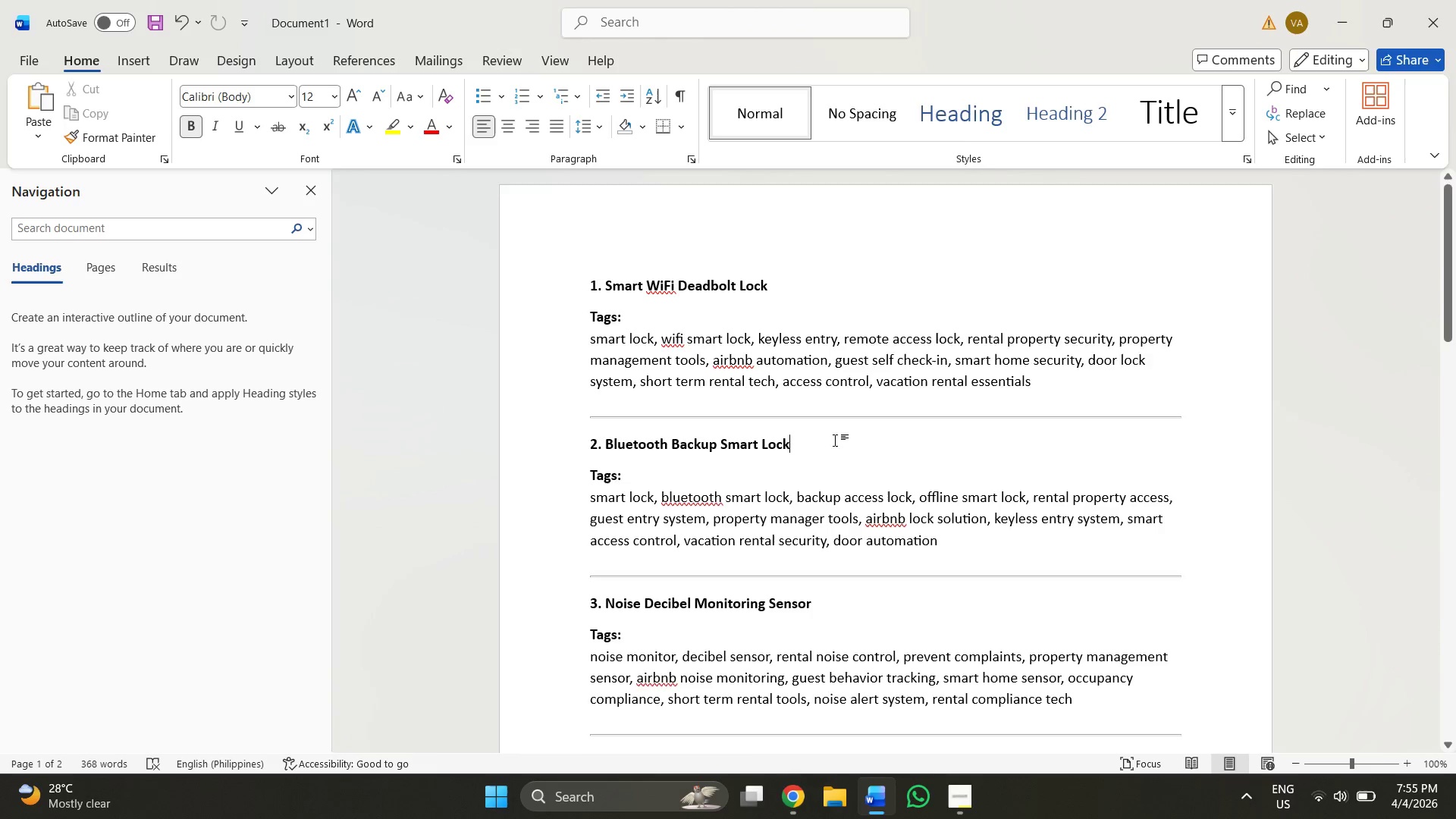 
key(Alt+AltLeft)
 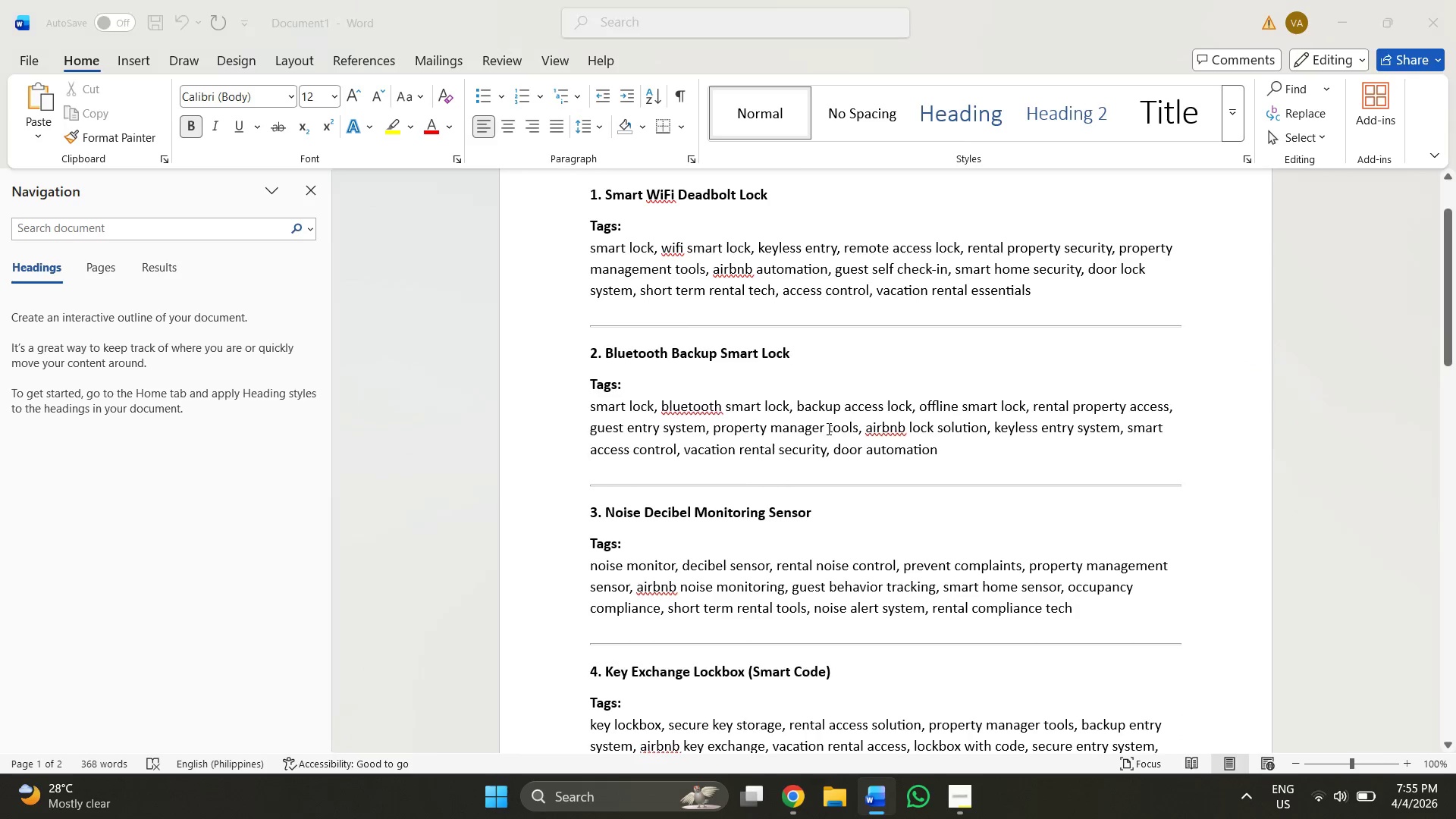 
scroll: coordinate [829, 433], scroll_direction: down, amount: 2.0
 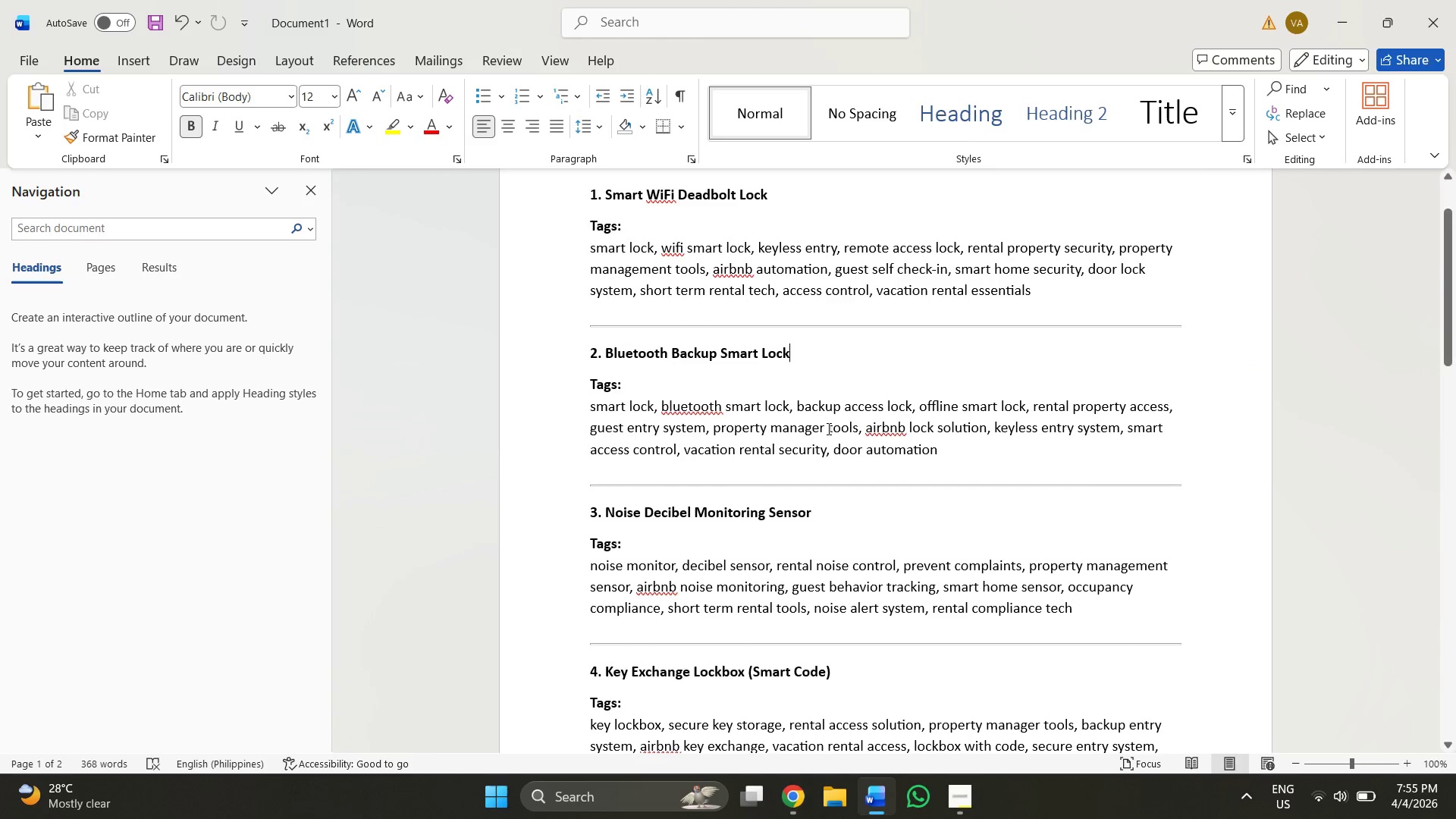 
key(Alt+Tab)
 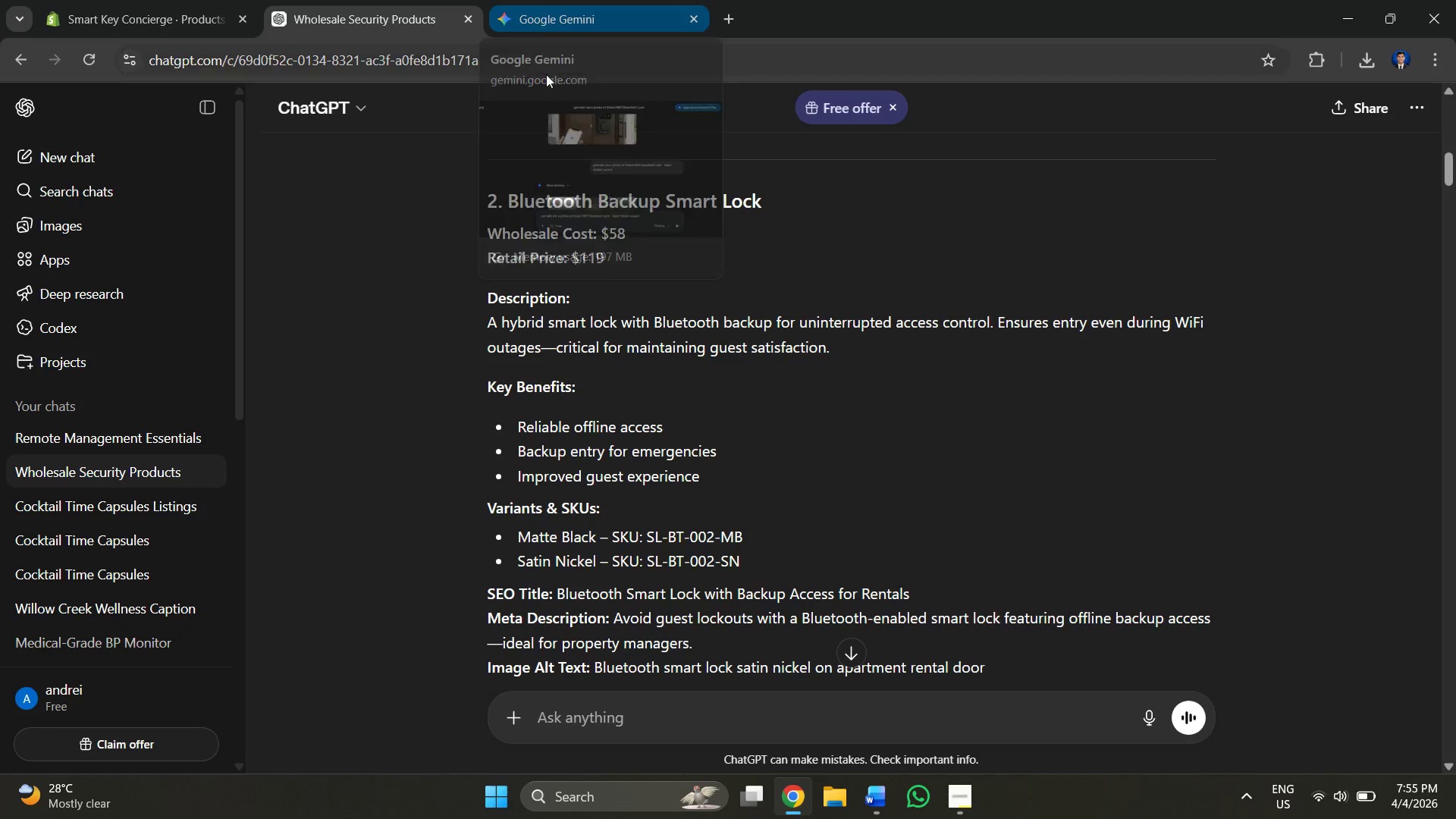 
left_click([374, 2])
 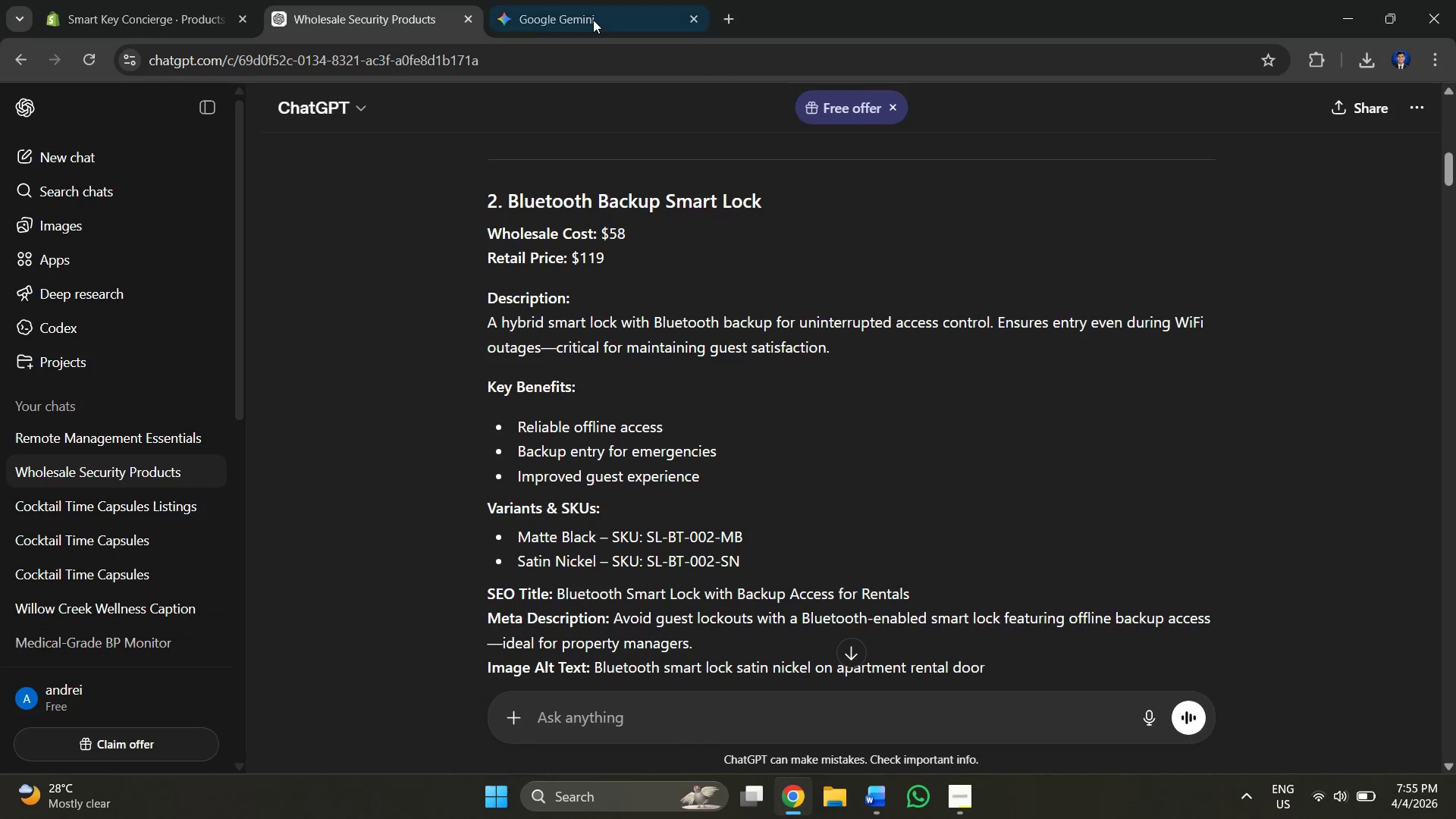 
left_click([593, 21])
 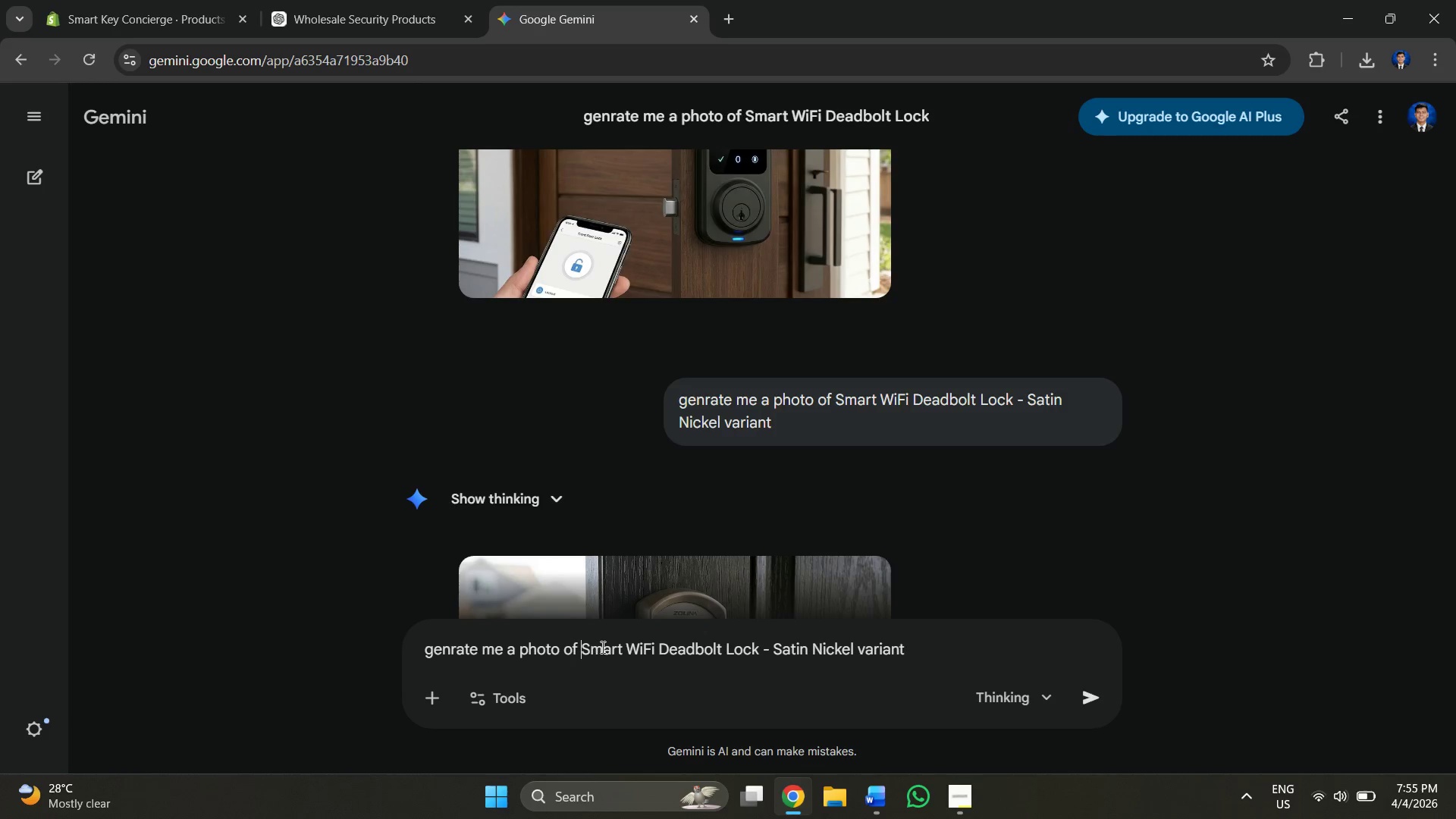 
left_click_drag(start_coordinate=[585, 651], to_coordinate=[855, 654])
 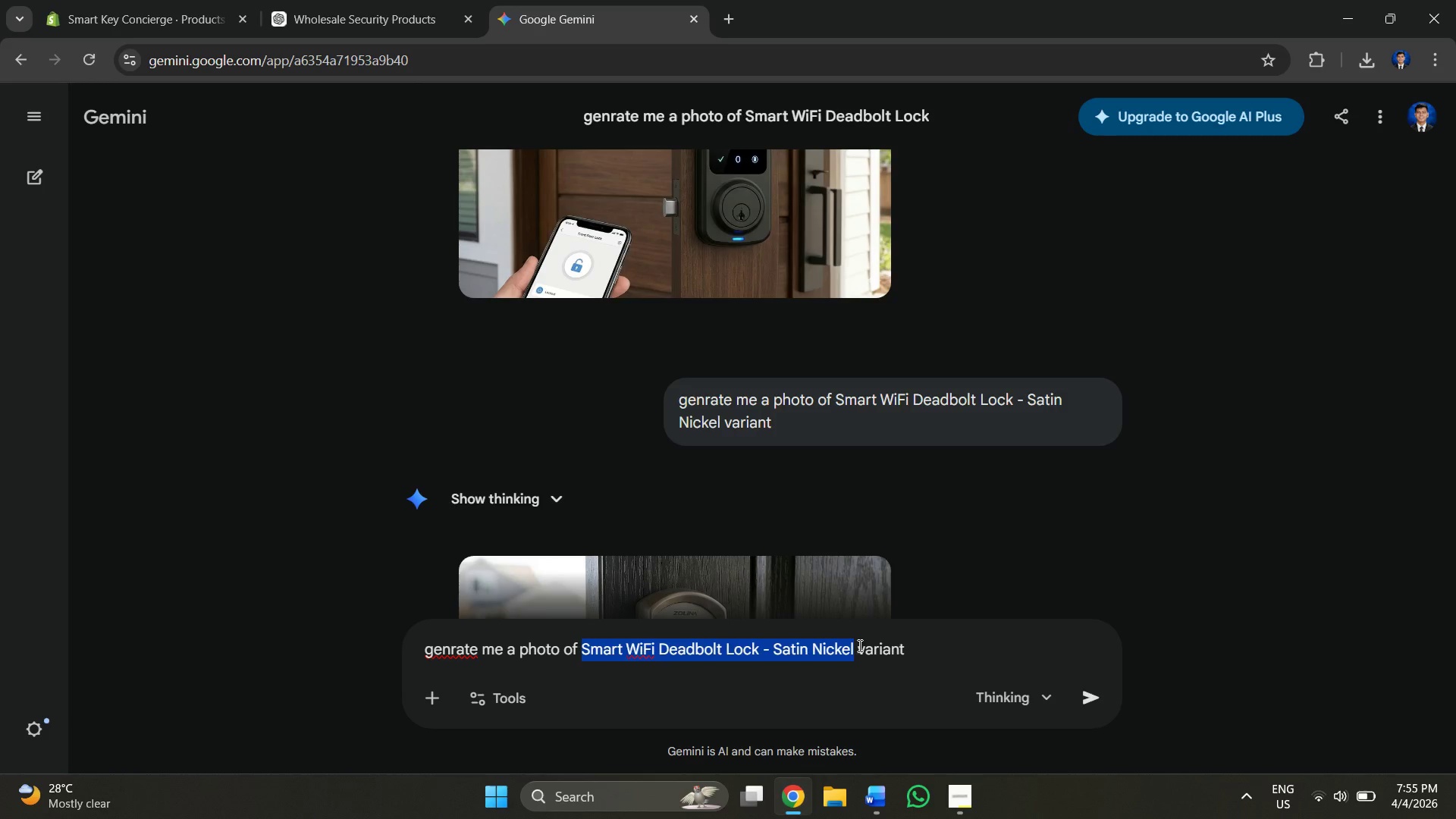 
key(Backspace)
 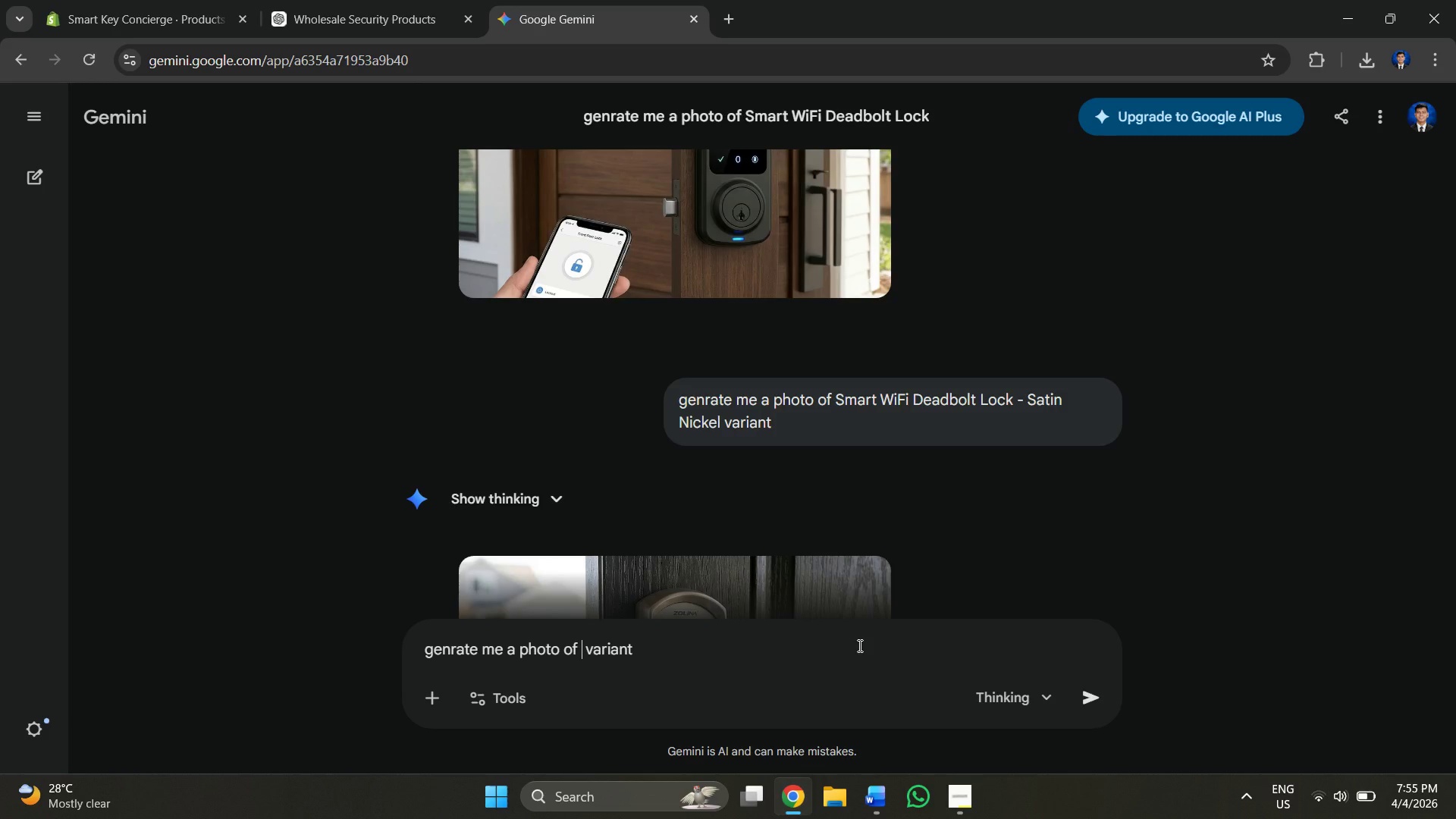 
key(Alt+AltLeft)
 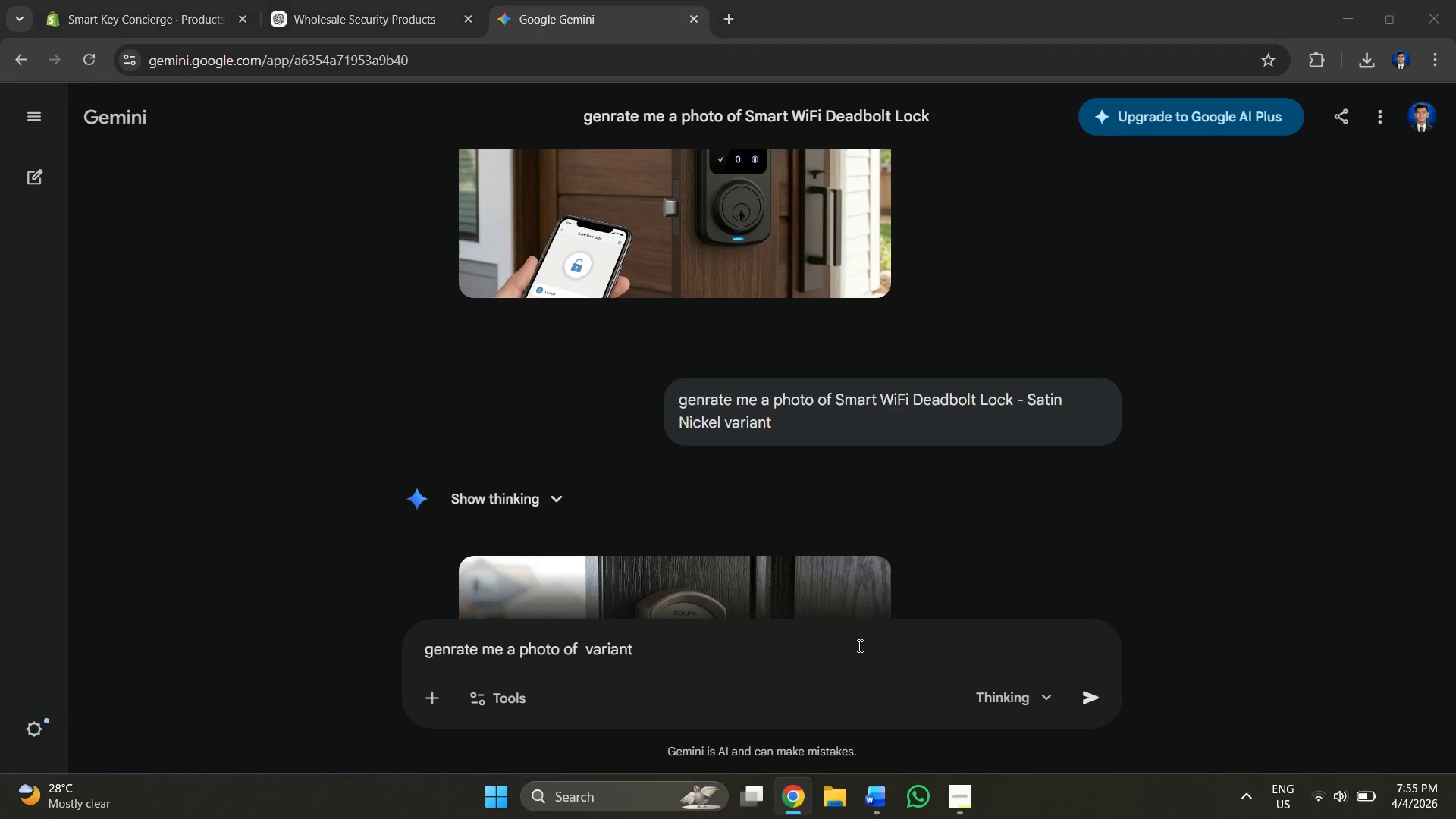 
key(Alt+Tab)
 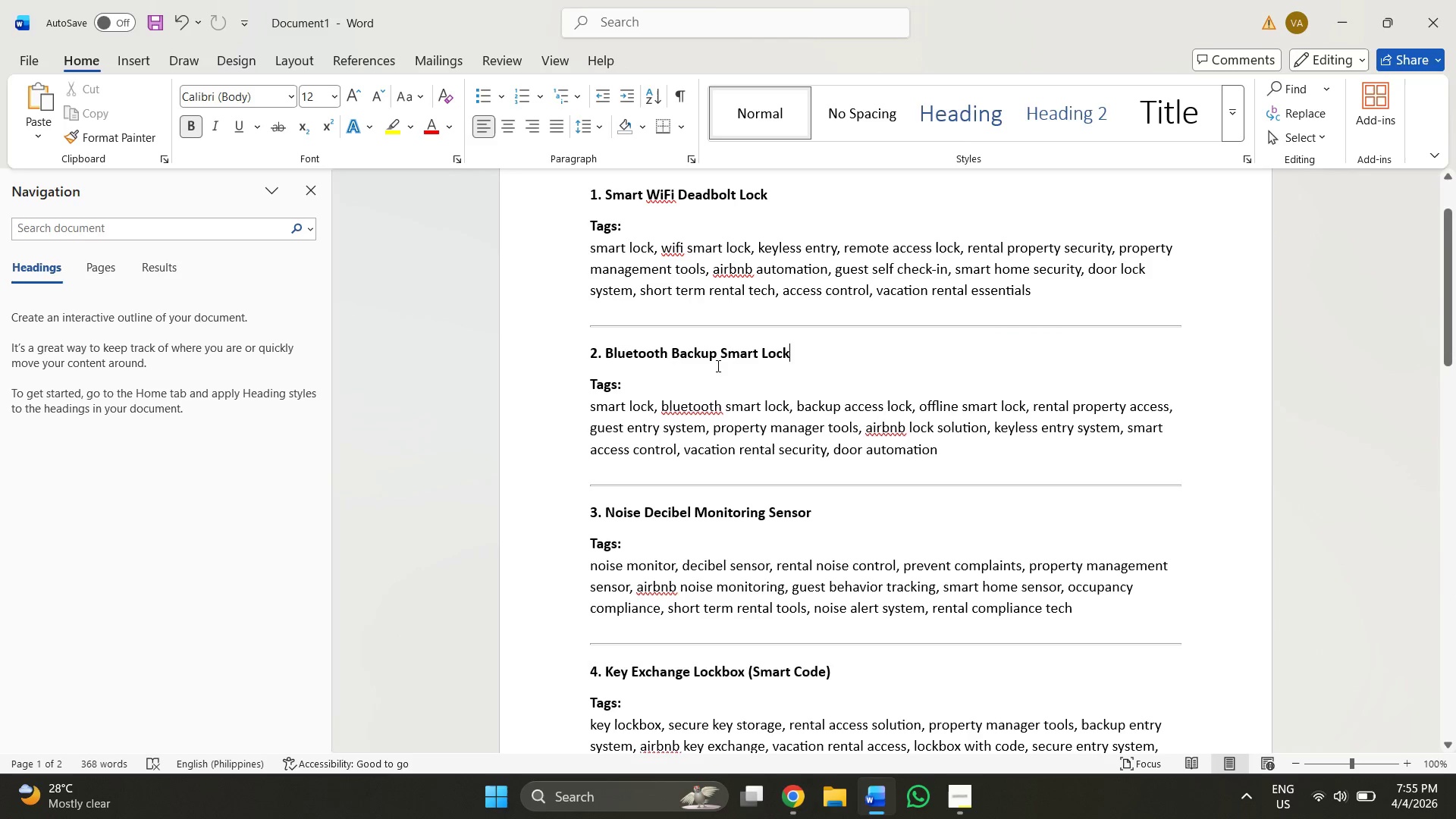 
key(Alt+AltLeft)
 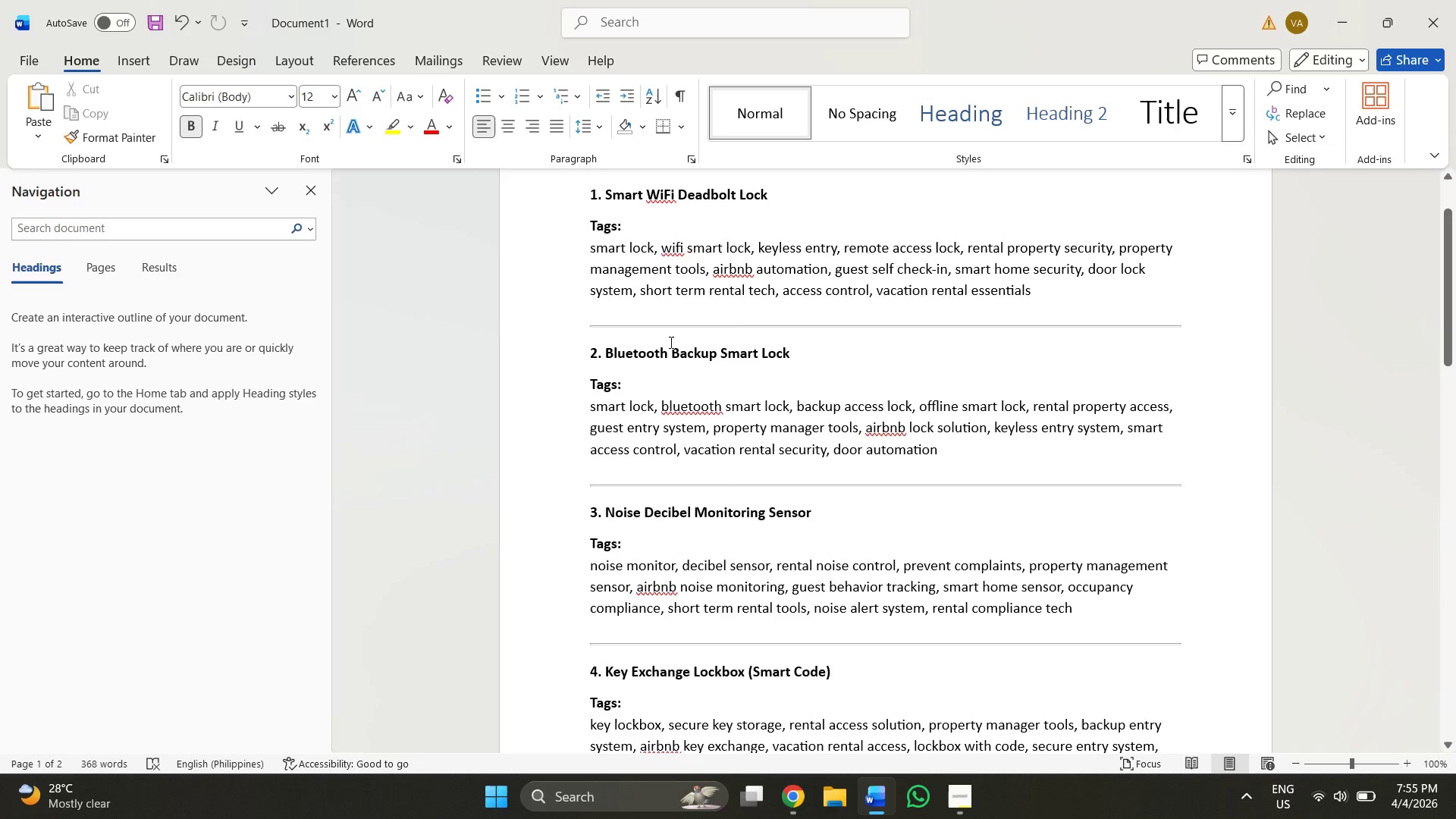 
key(Alt+Tab)
 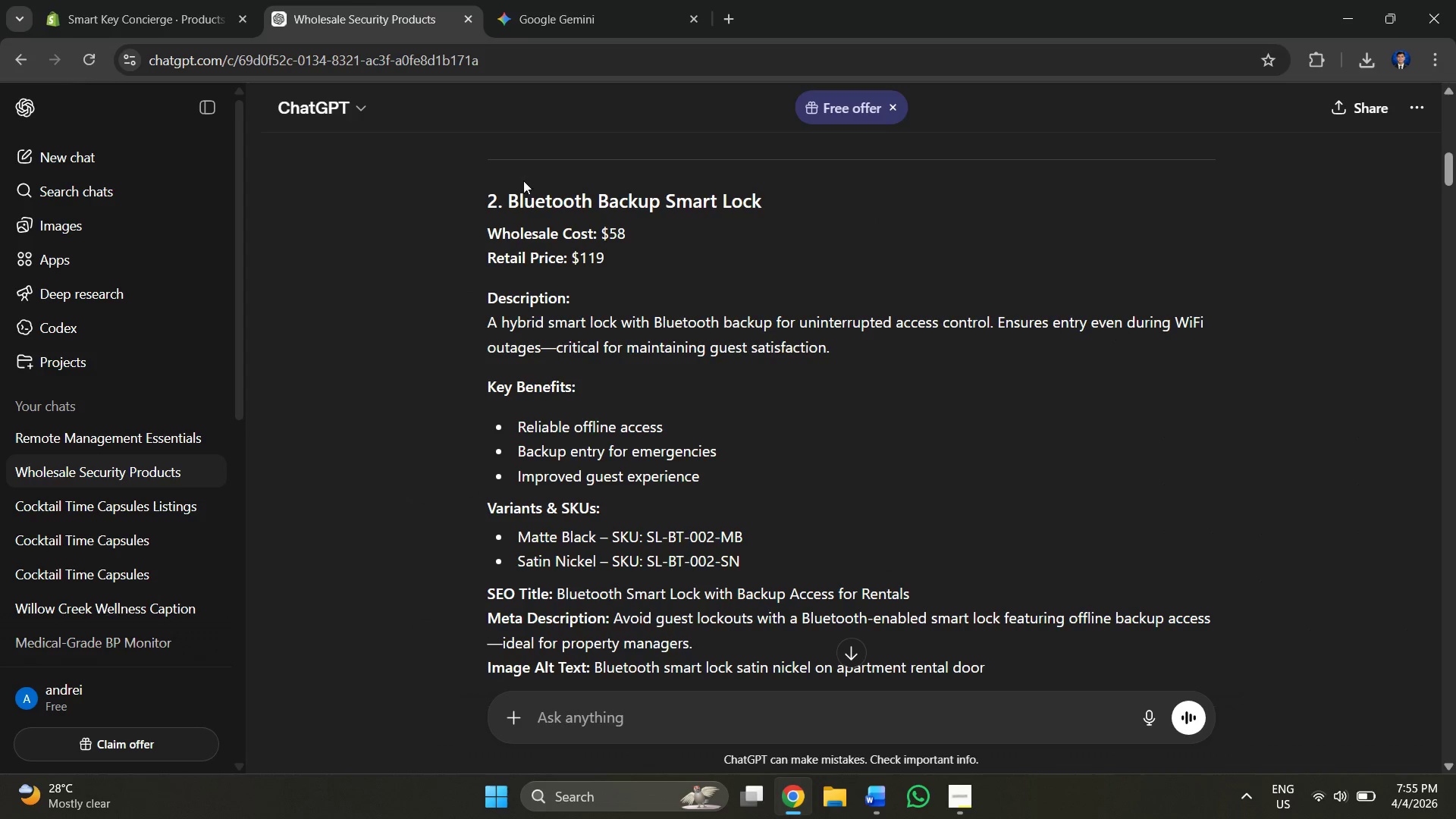 
left_click_drag(start_coordinate=[513, 193], to_coordinate=[764, 199])
 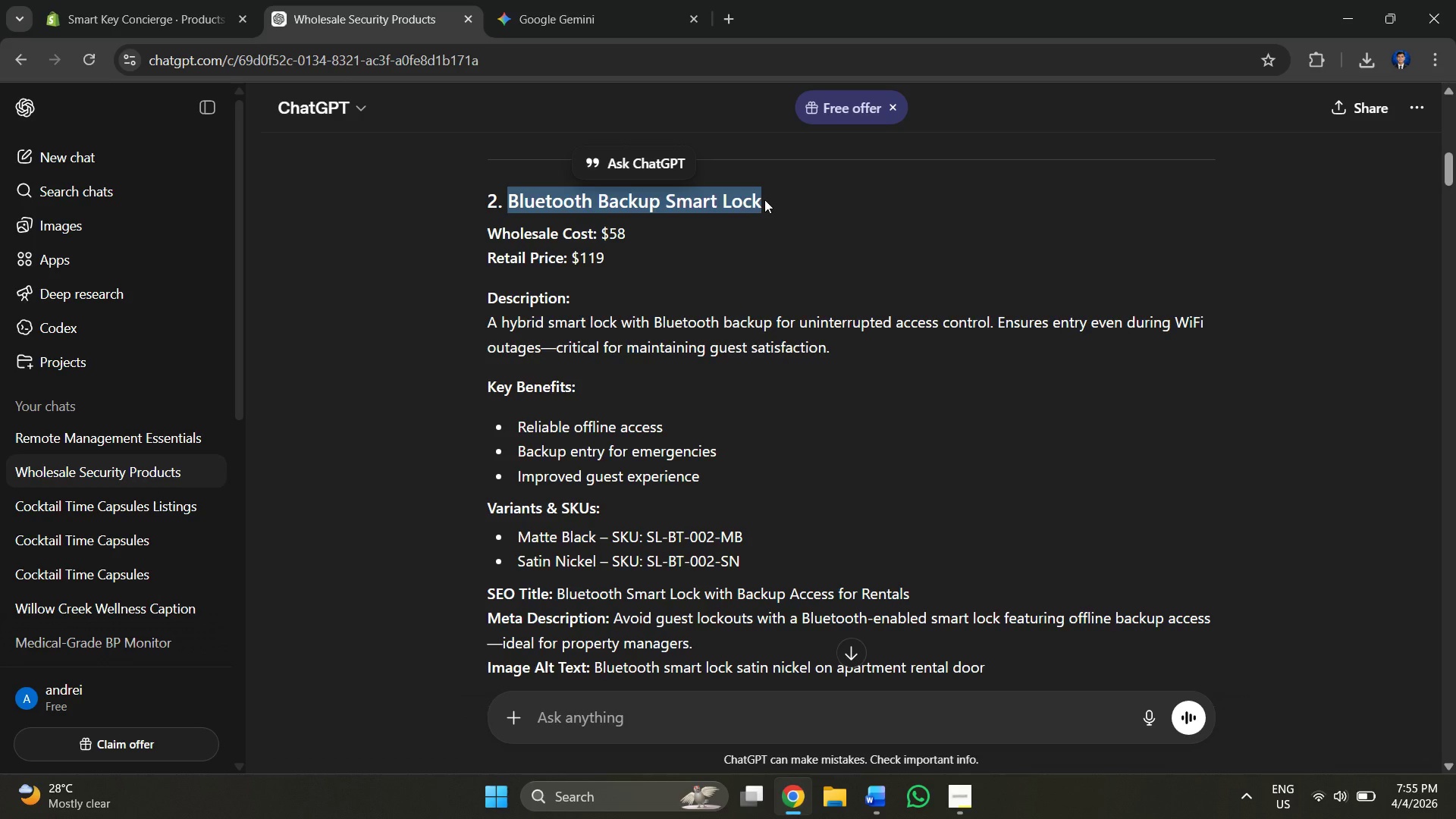 
key(Control+C)
 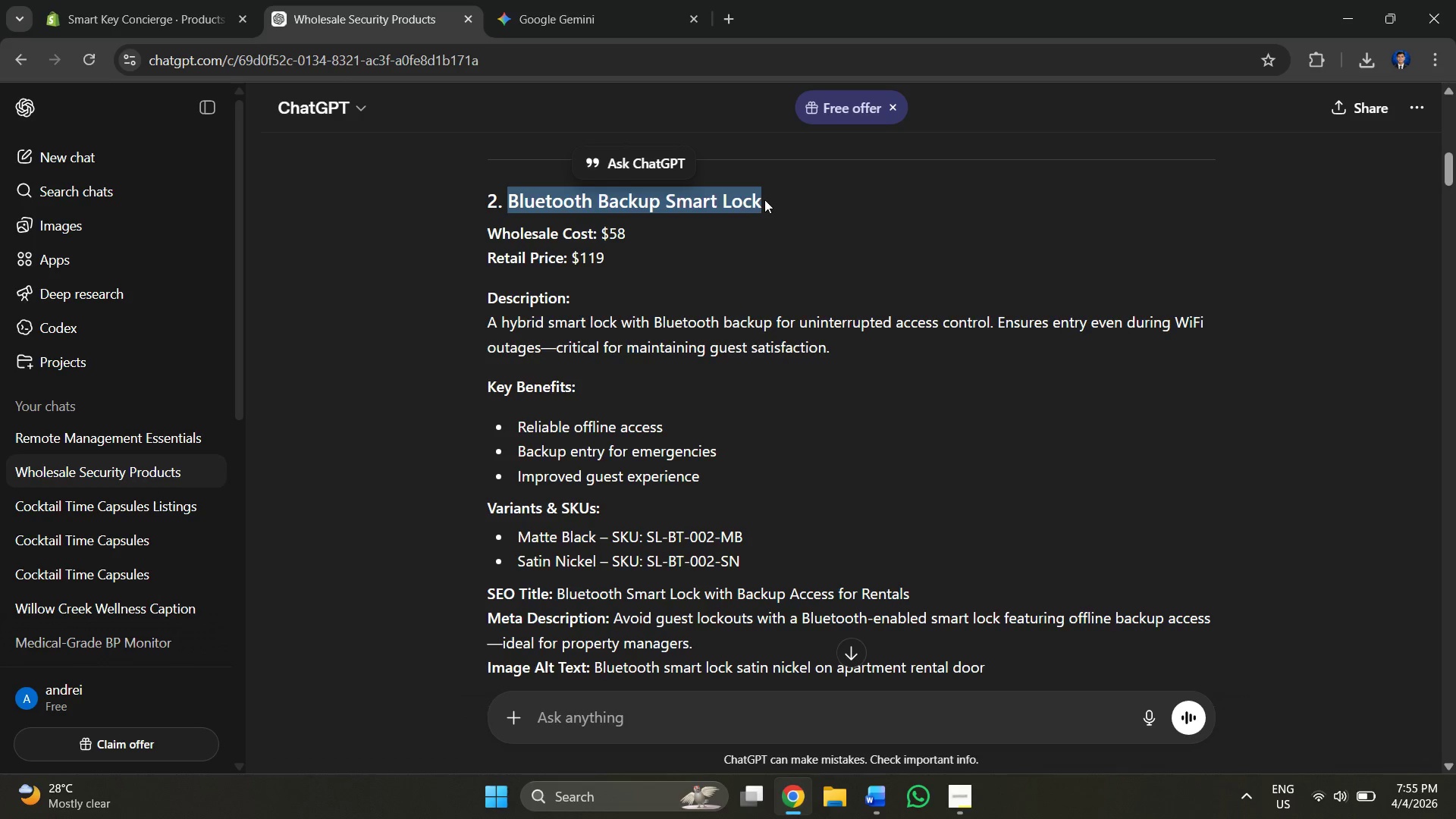 
key(Alt+AltLeft)
 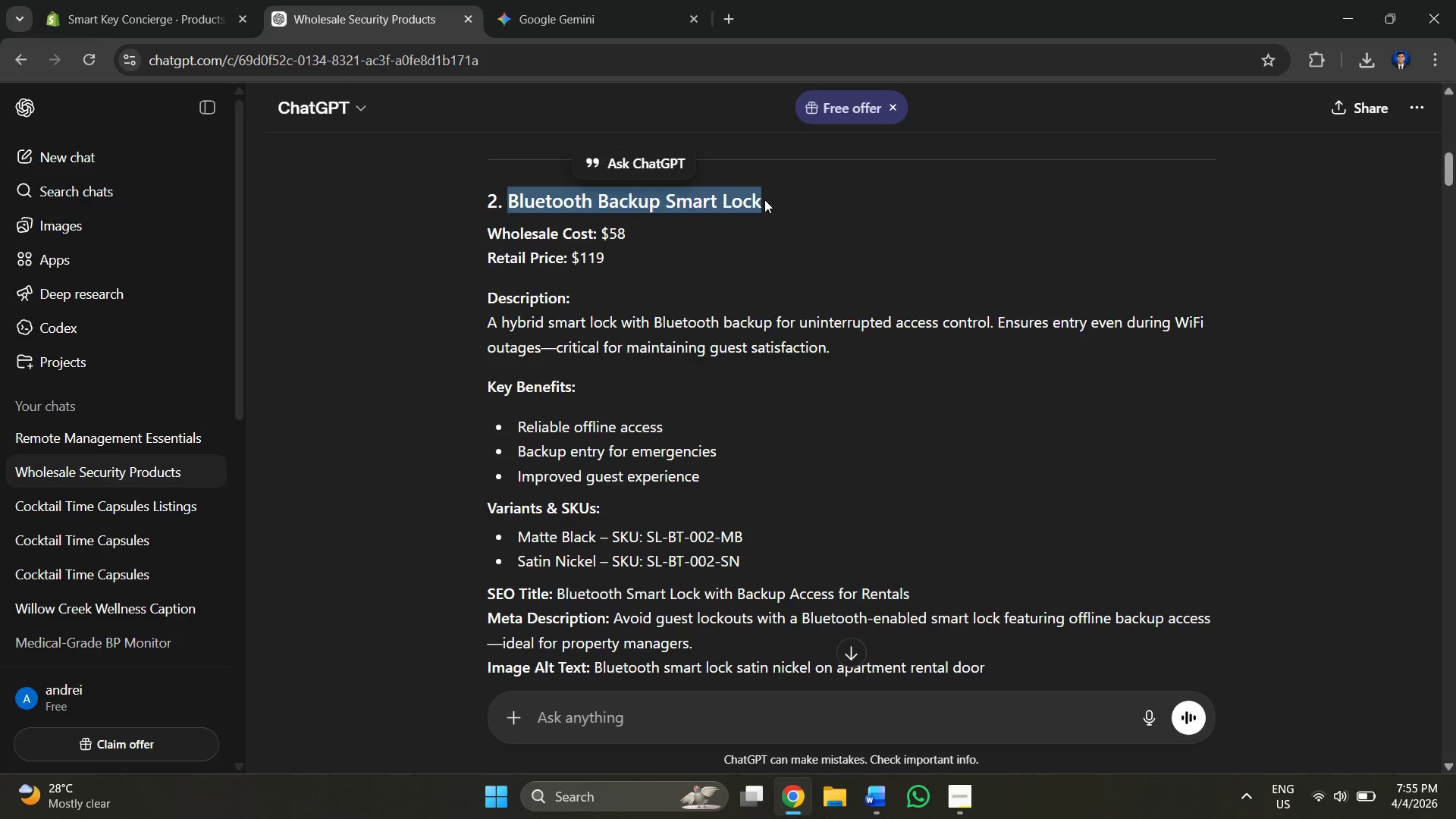 
key(Alt+Tab)
 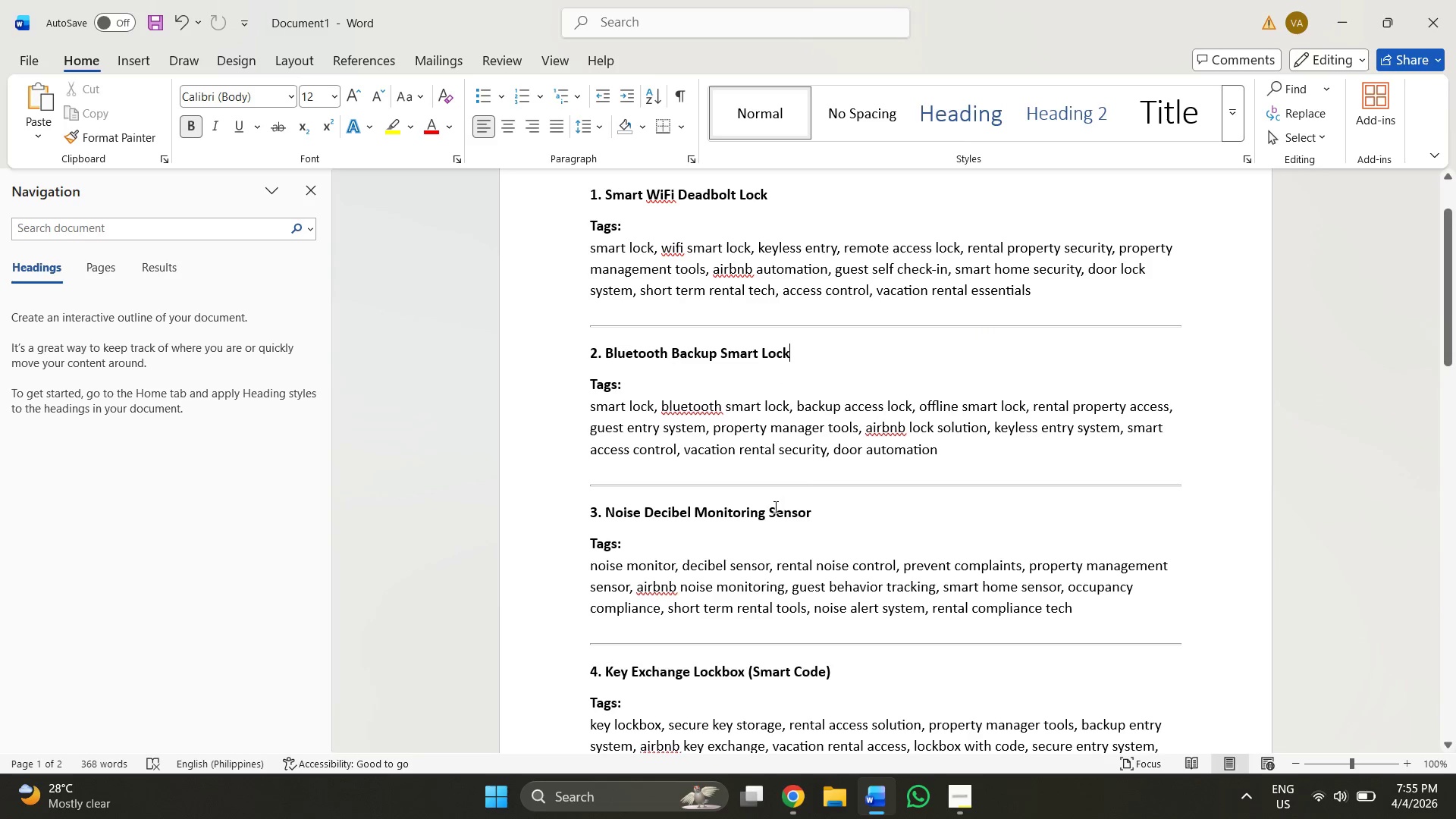 
key(Alt+AltLeft)
 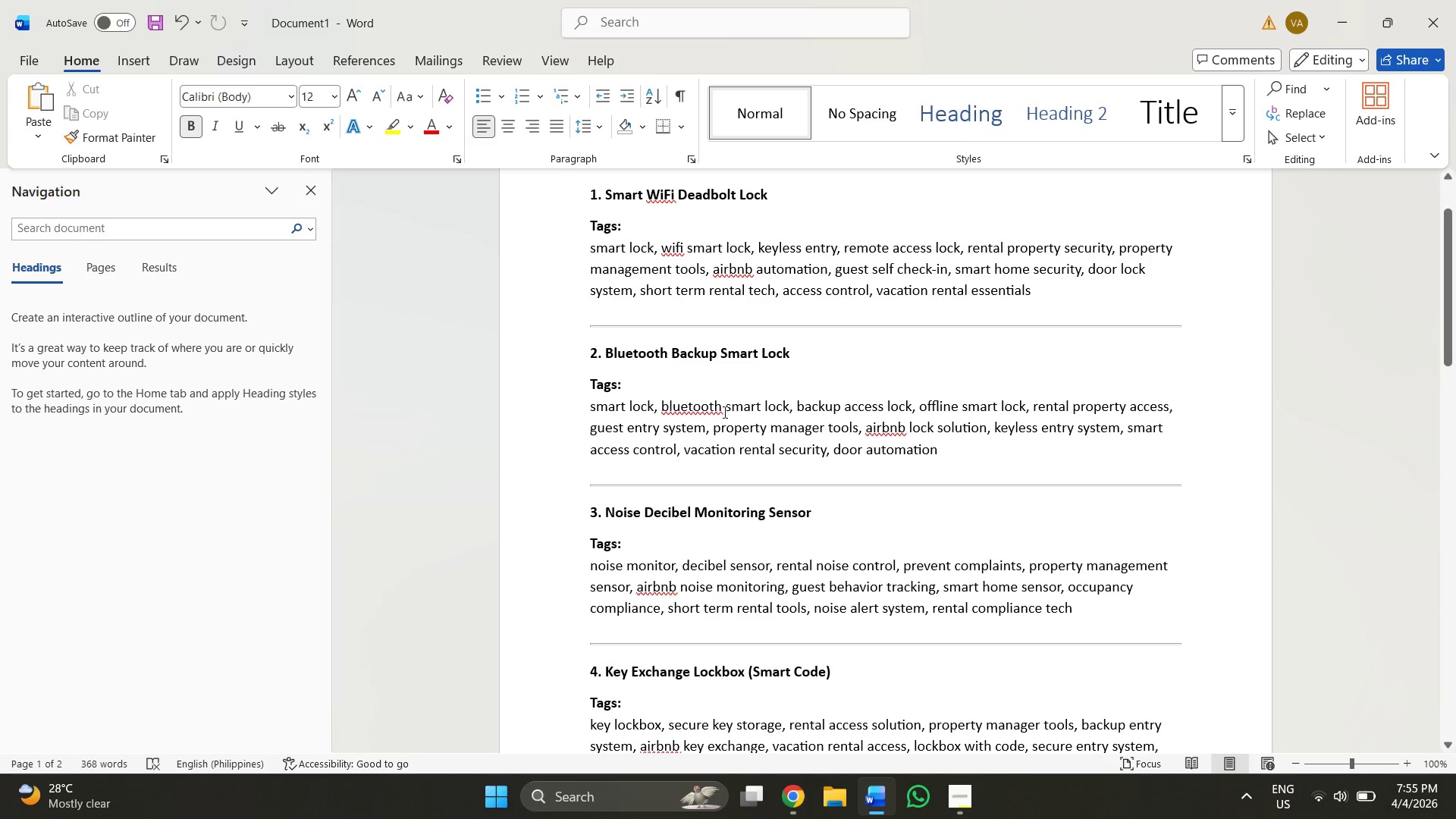 
key(Alt+Tab)
 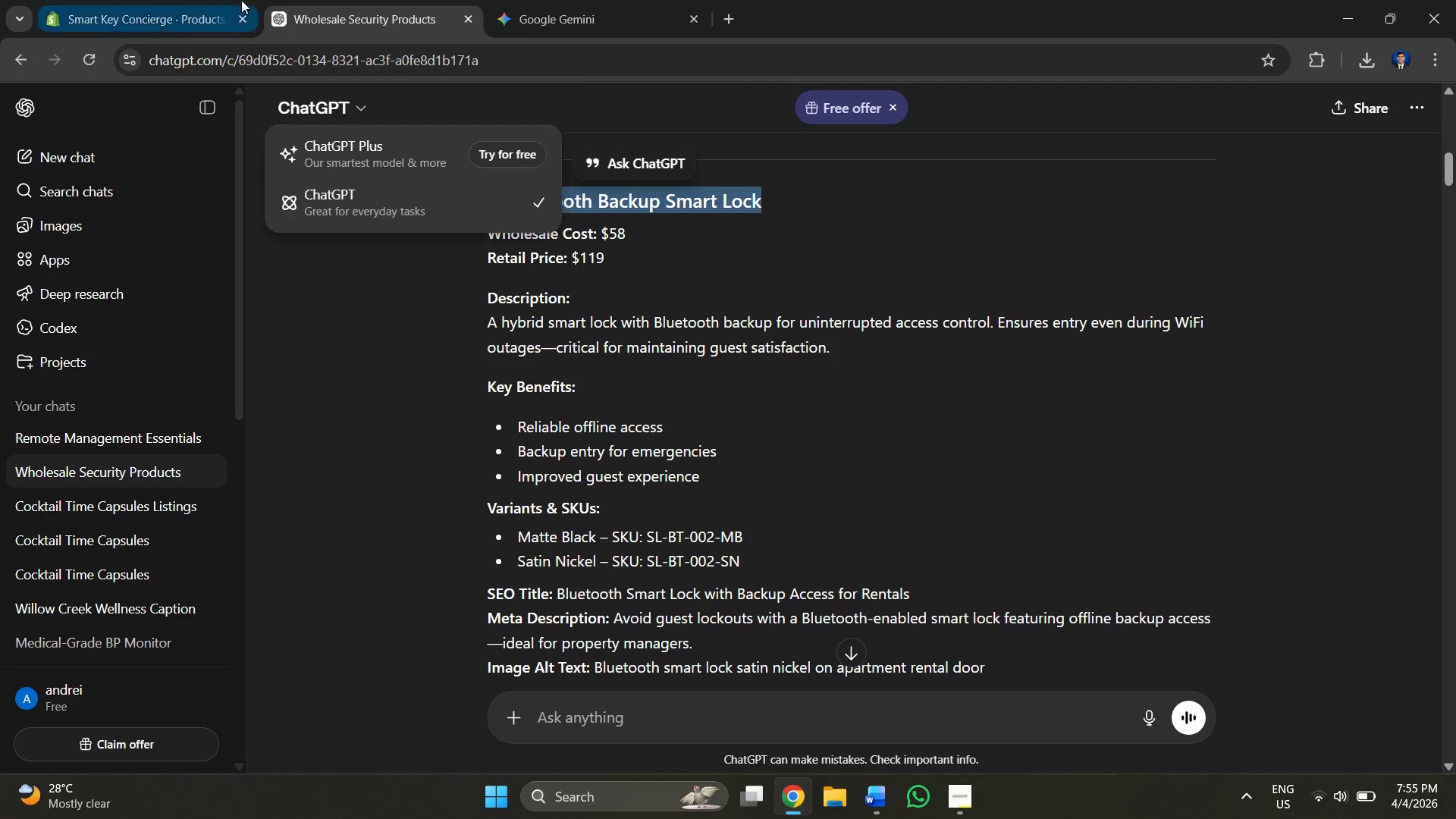 
left_click([171, 0])
 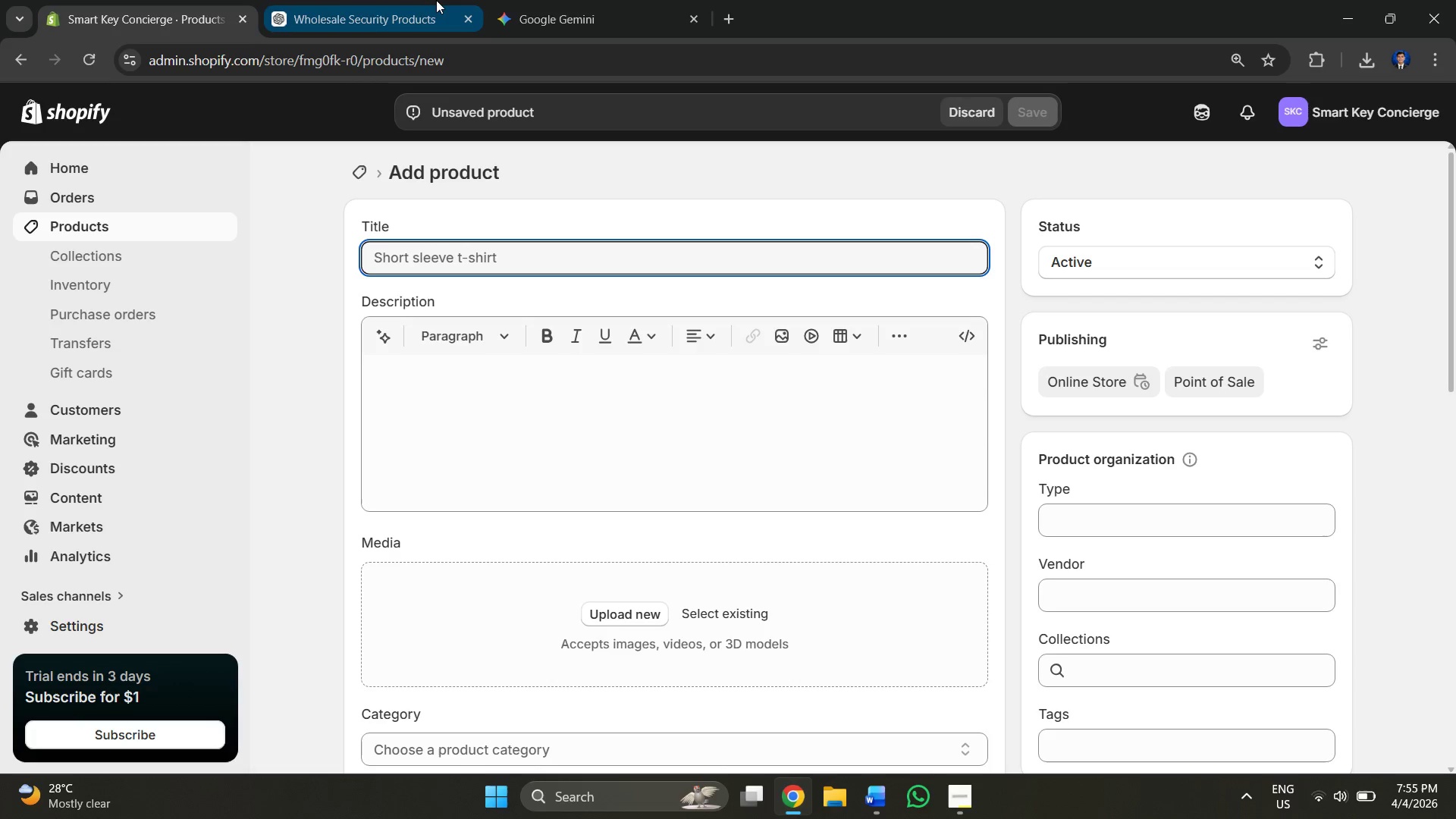 
left_click([440, 0])
 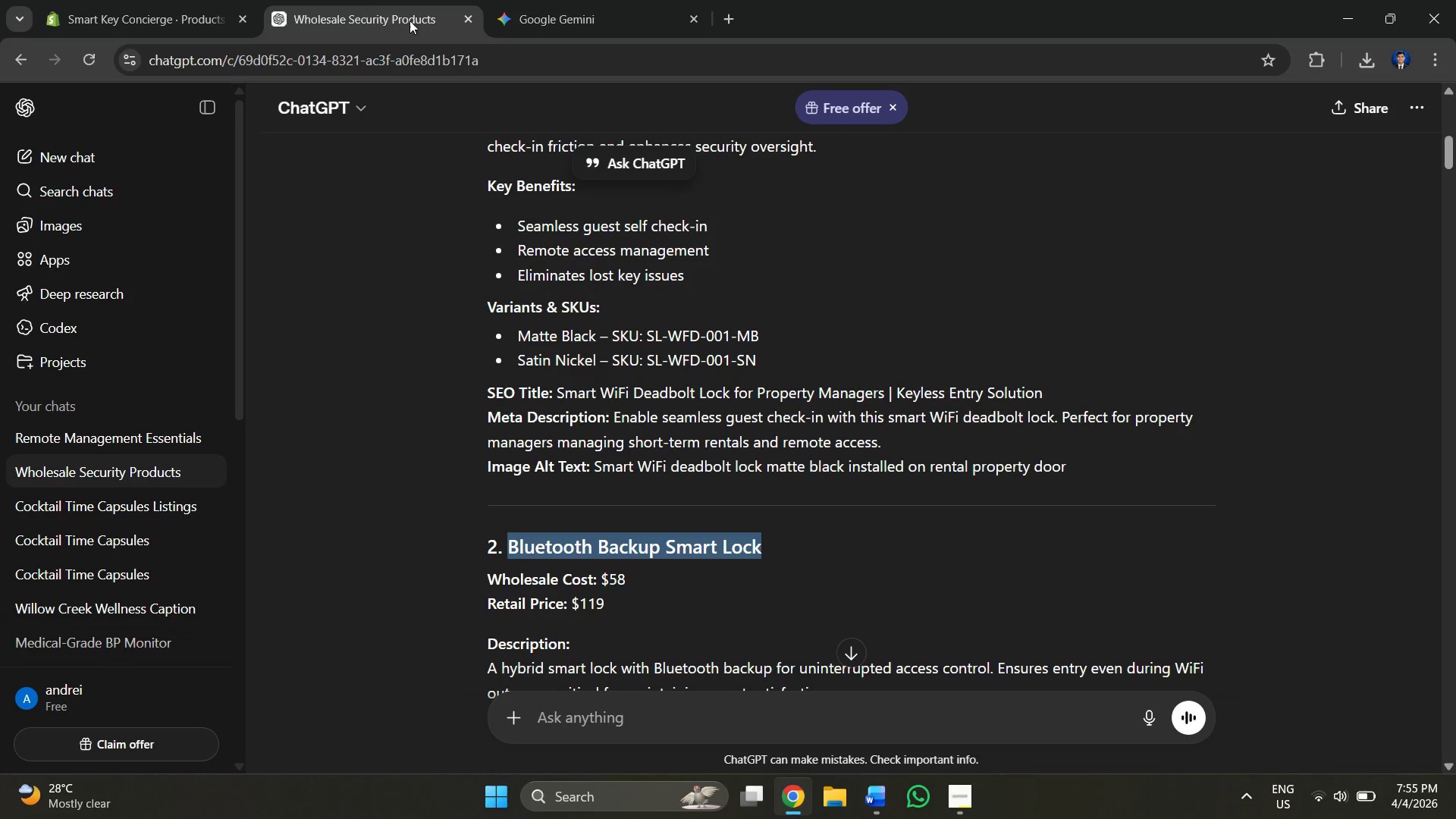 
left_click([549, 12])
 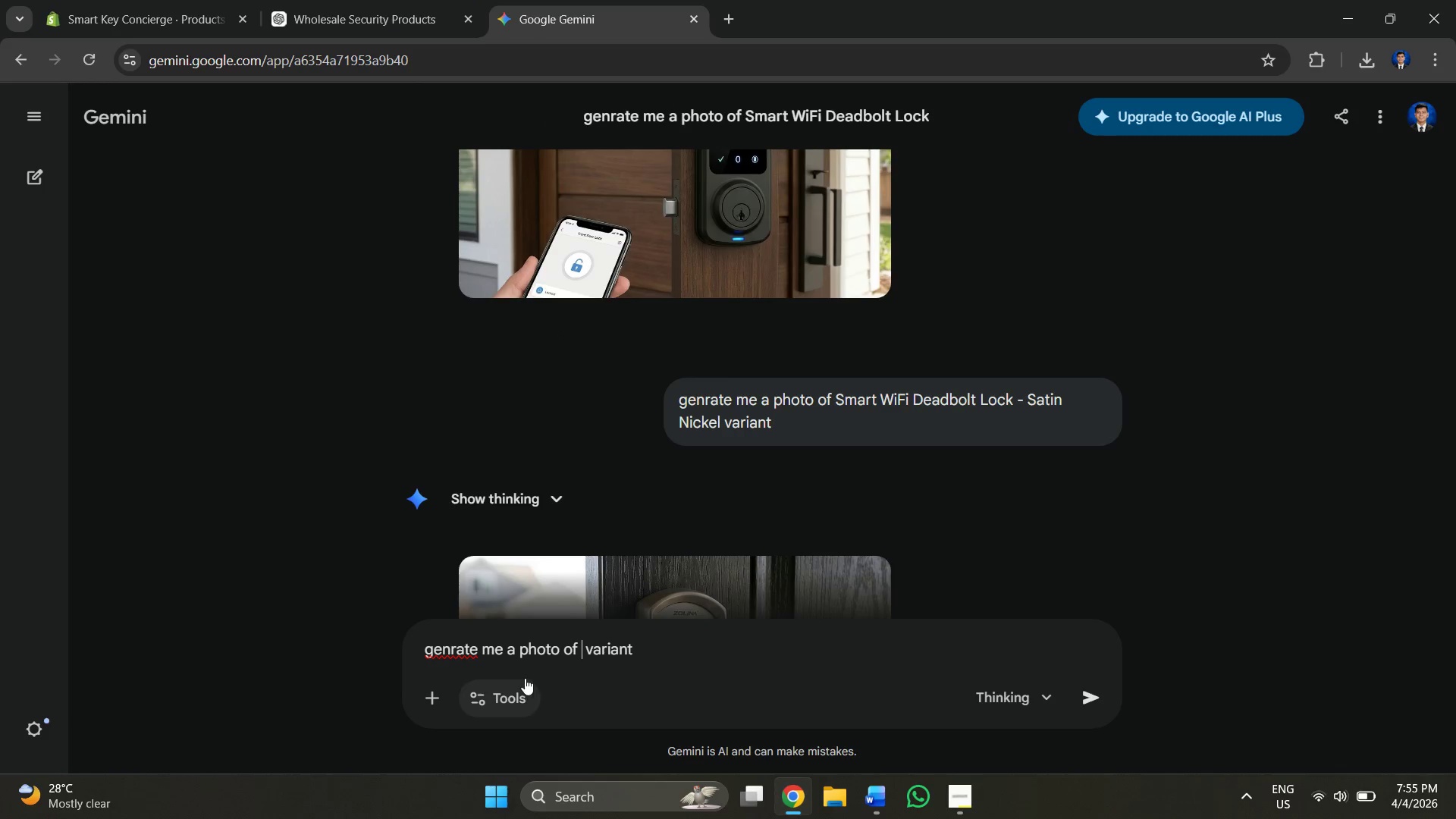 
key(Control+V)
 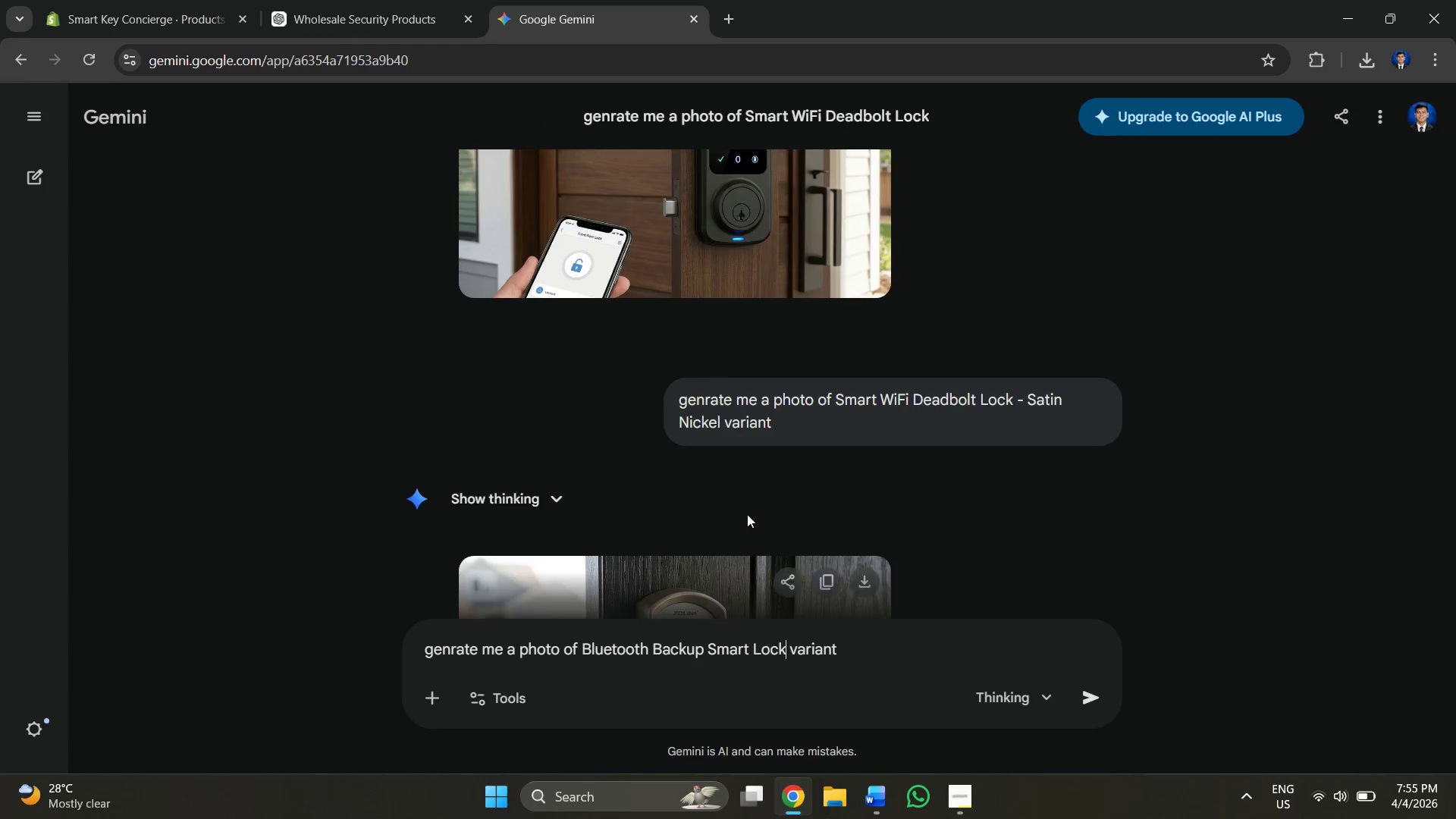 
key(Space)
 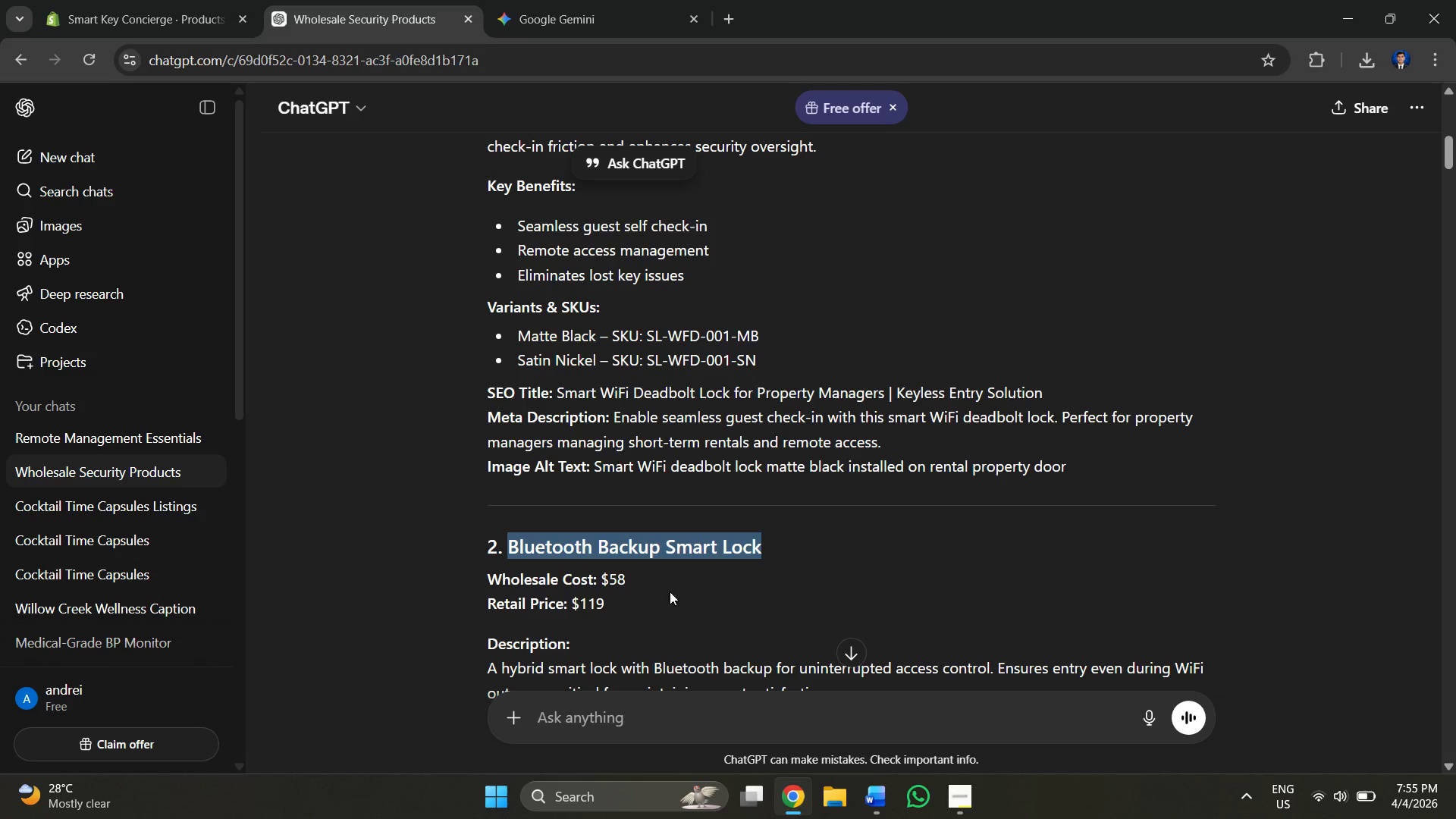 
scroll: coordinate [751, 463], scroll_direction: down, amount: 6.0
 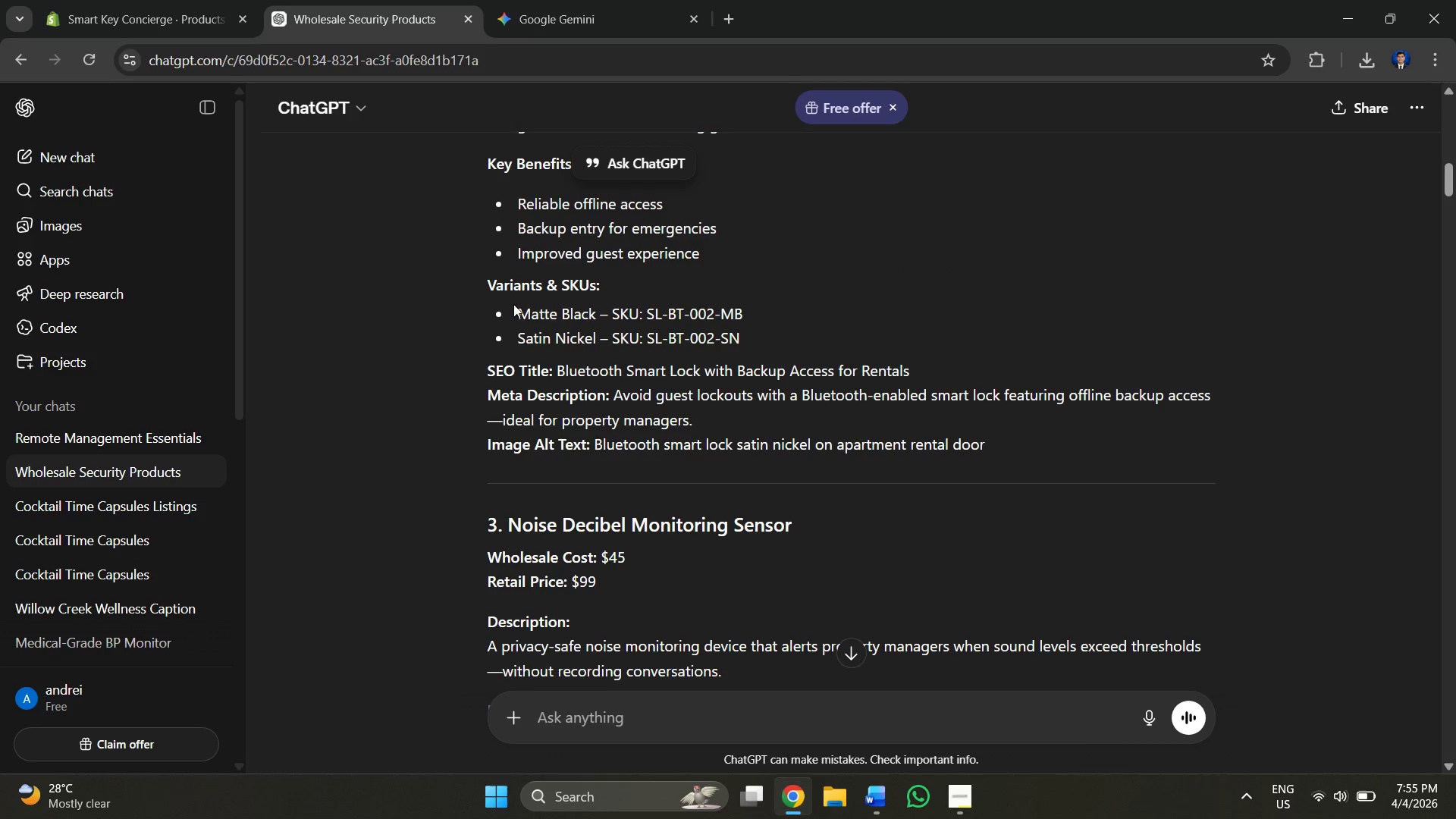 
left_click_drag(start_coordinate=[517, 304], to_coordinate=[598, 318])
 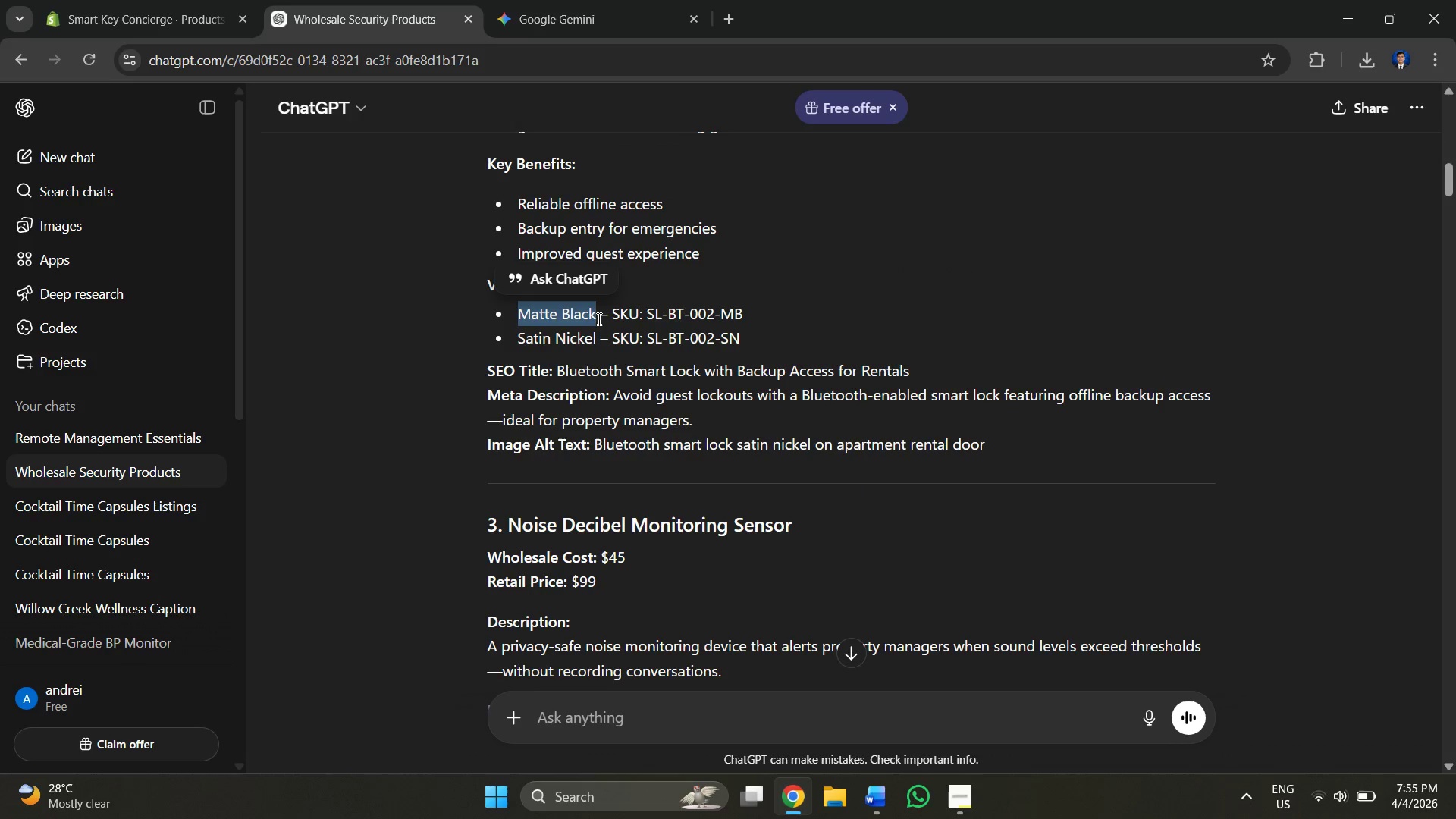 
key(Control+C)
 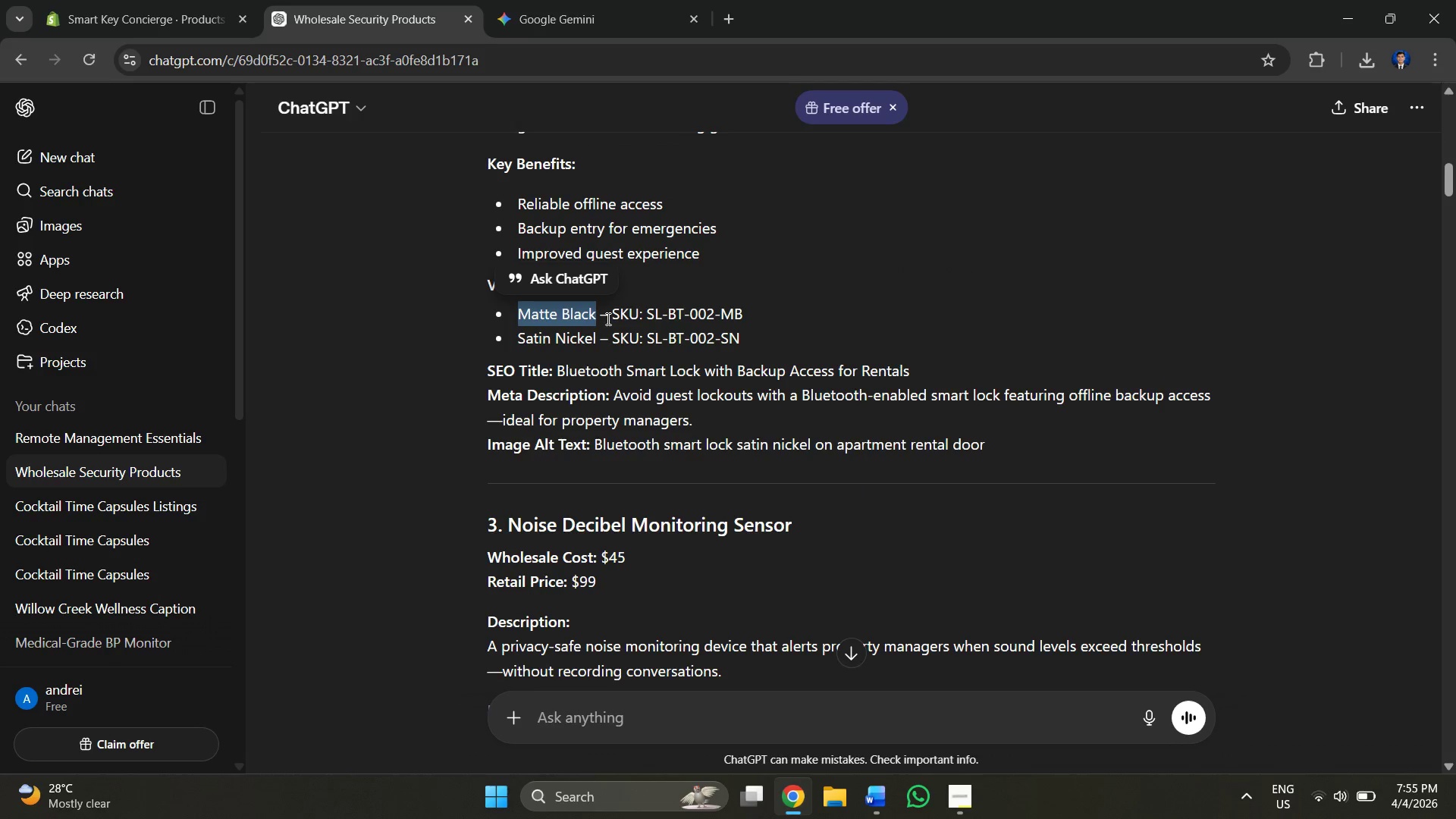 
key(Alt+AltLeft)
 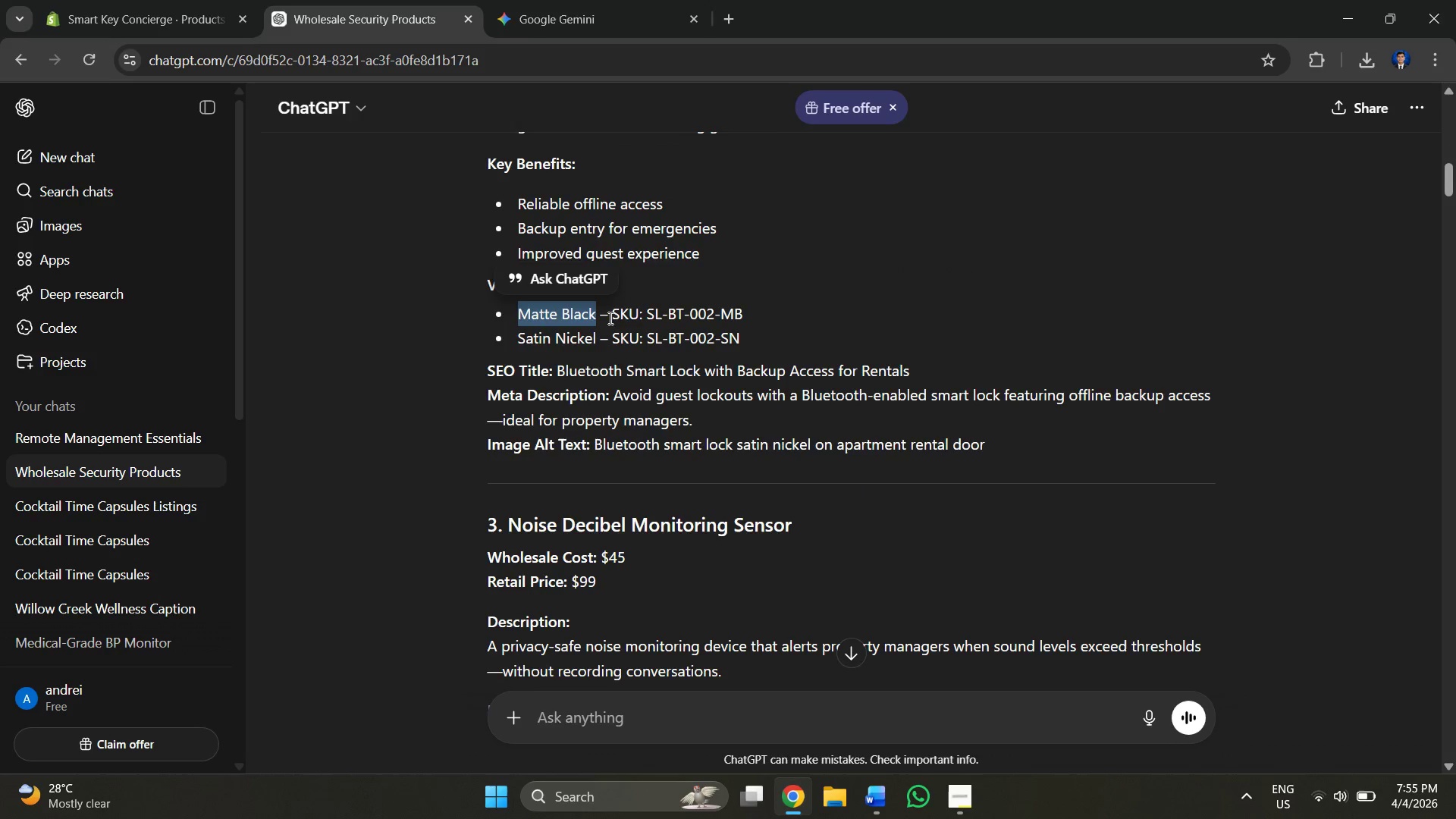 
key(Alt+Tab)
 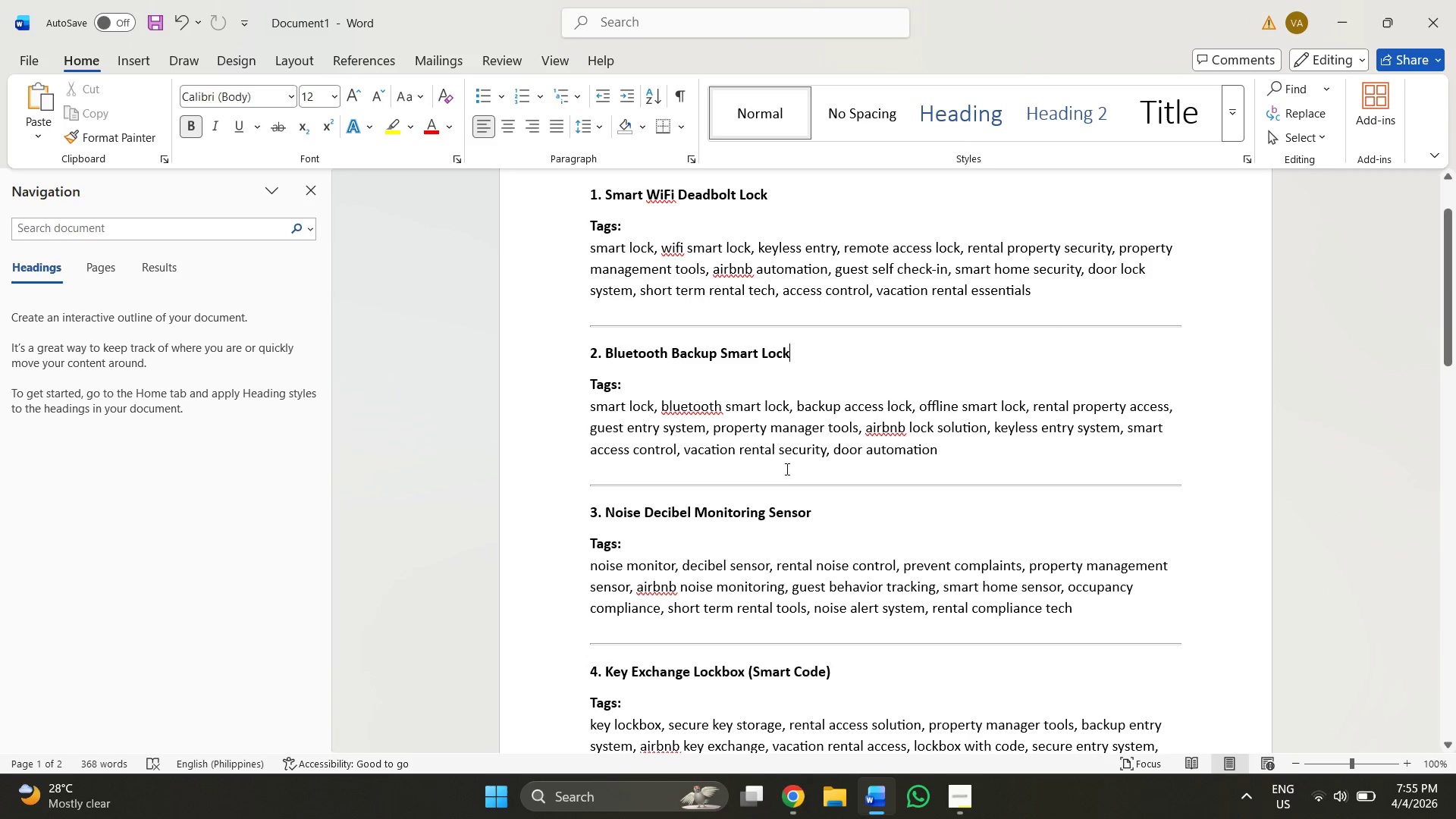 
key(Alt+AltLeft)
 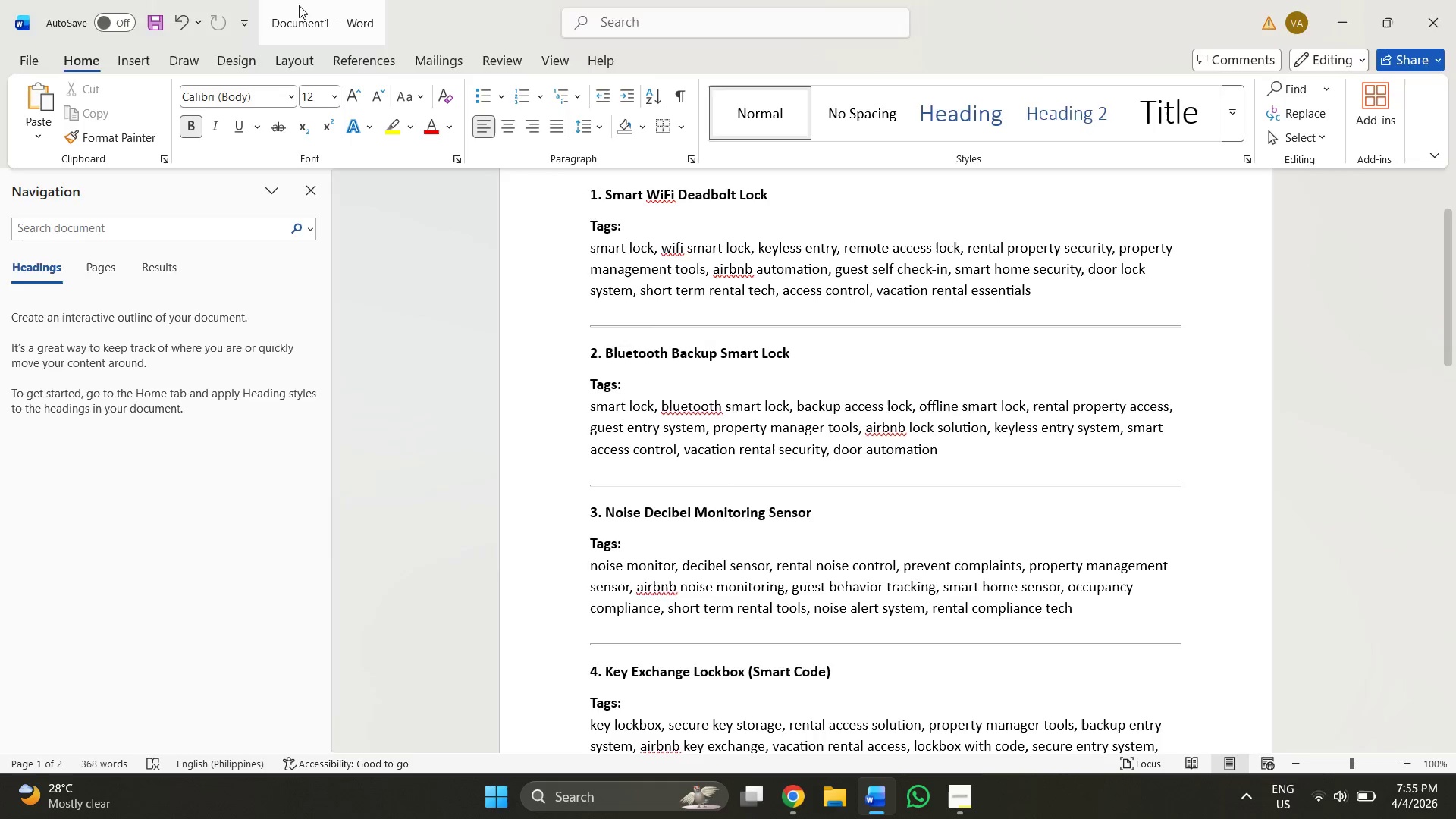 
key(Alt+Tab)
 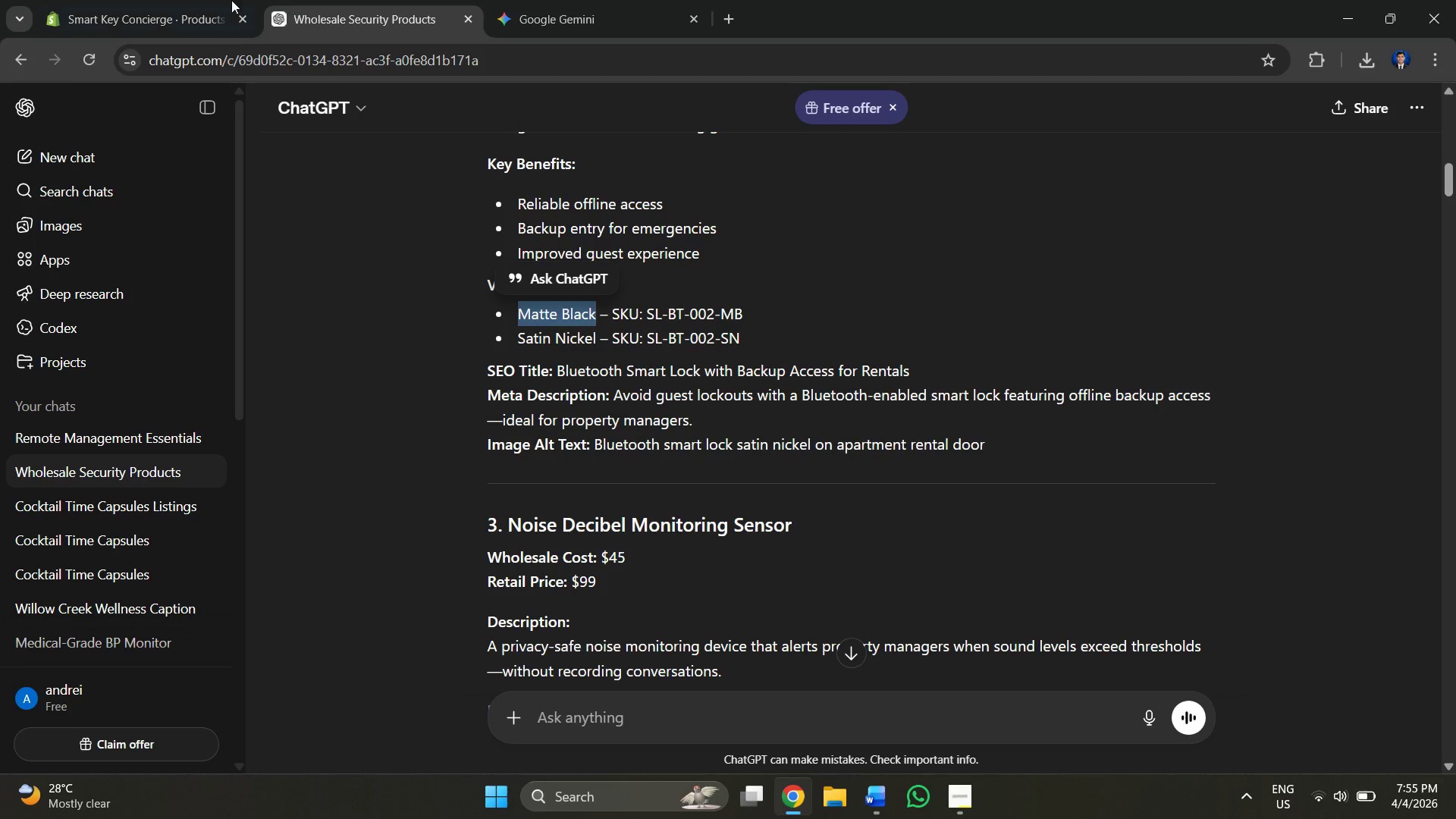 
left_click([188, 0])
 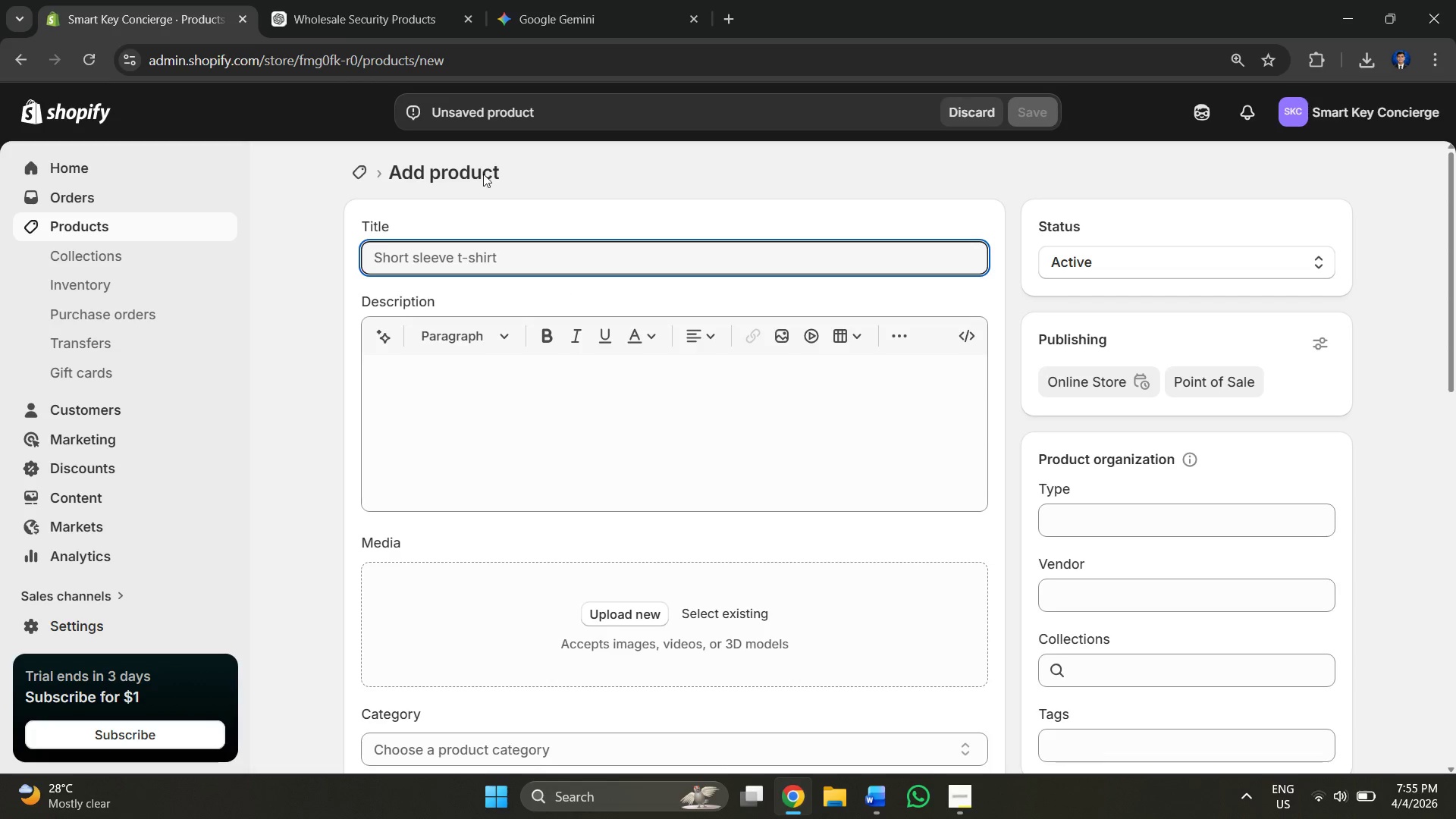 
left_click([603, 0])
 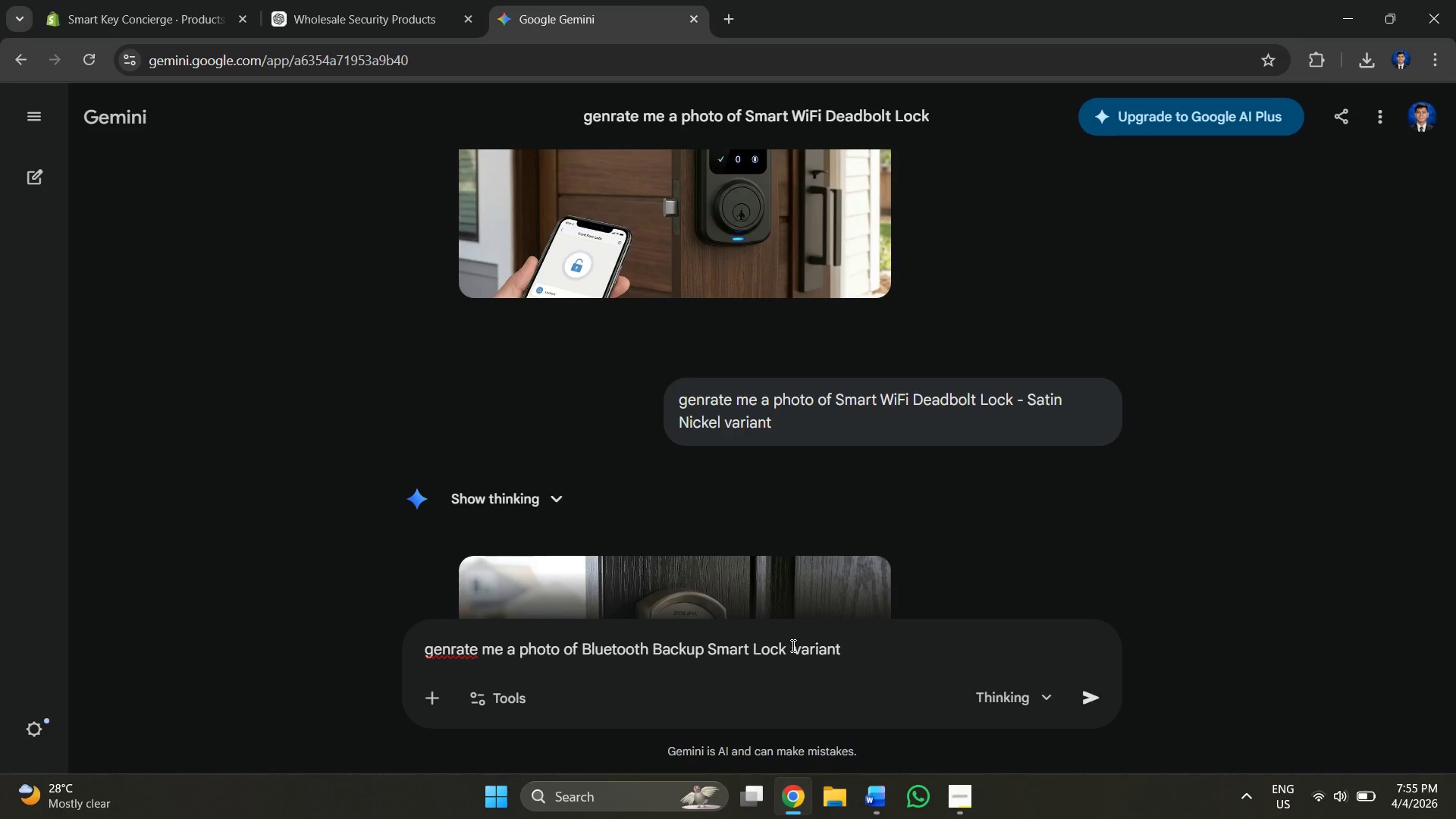 
key(Control+V)
 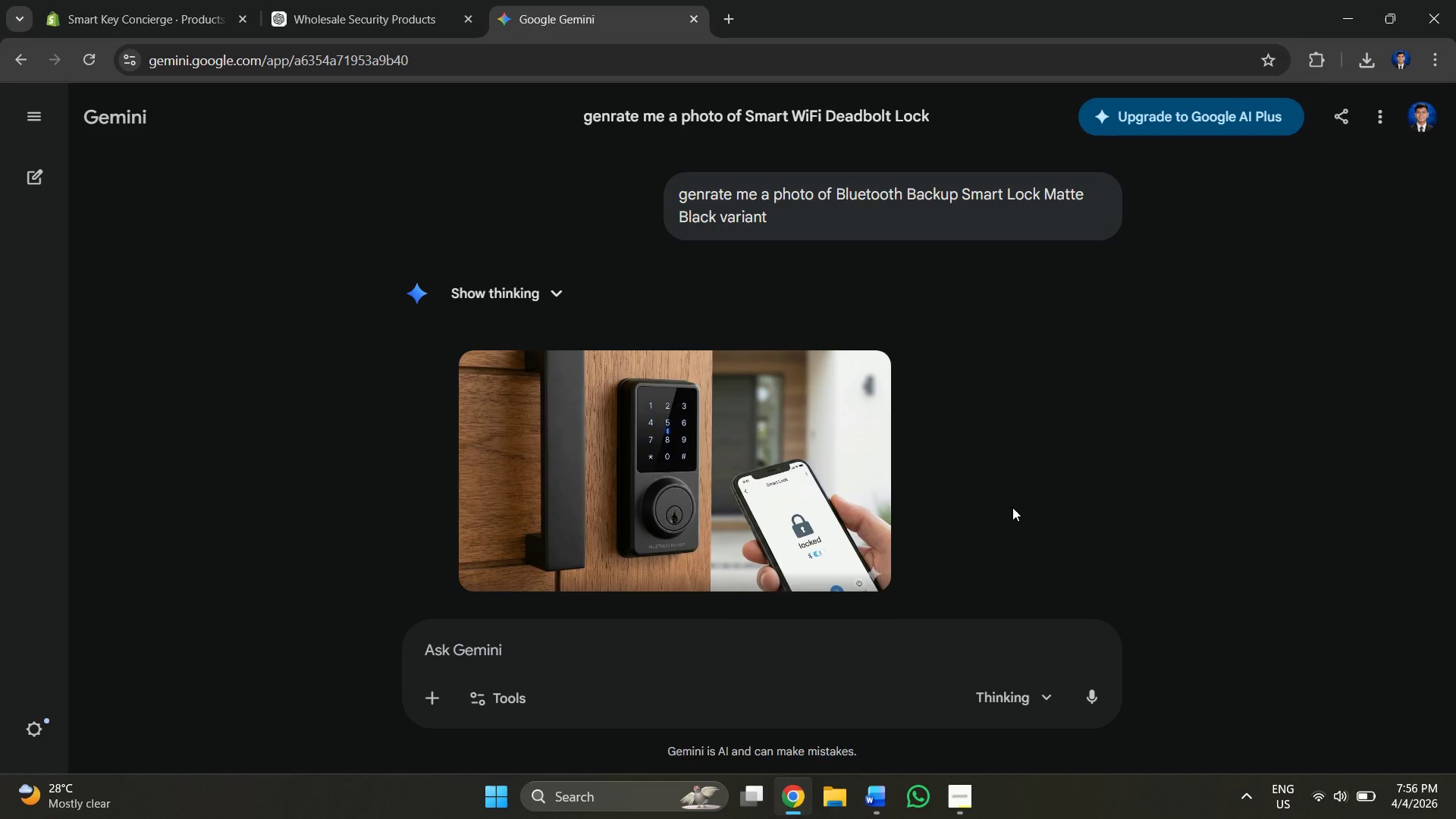 
wait(49.5)
 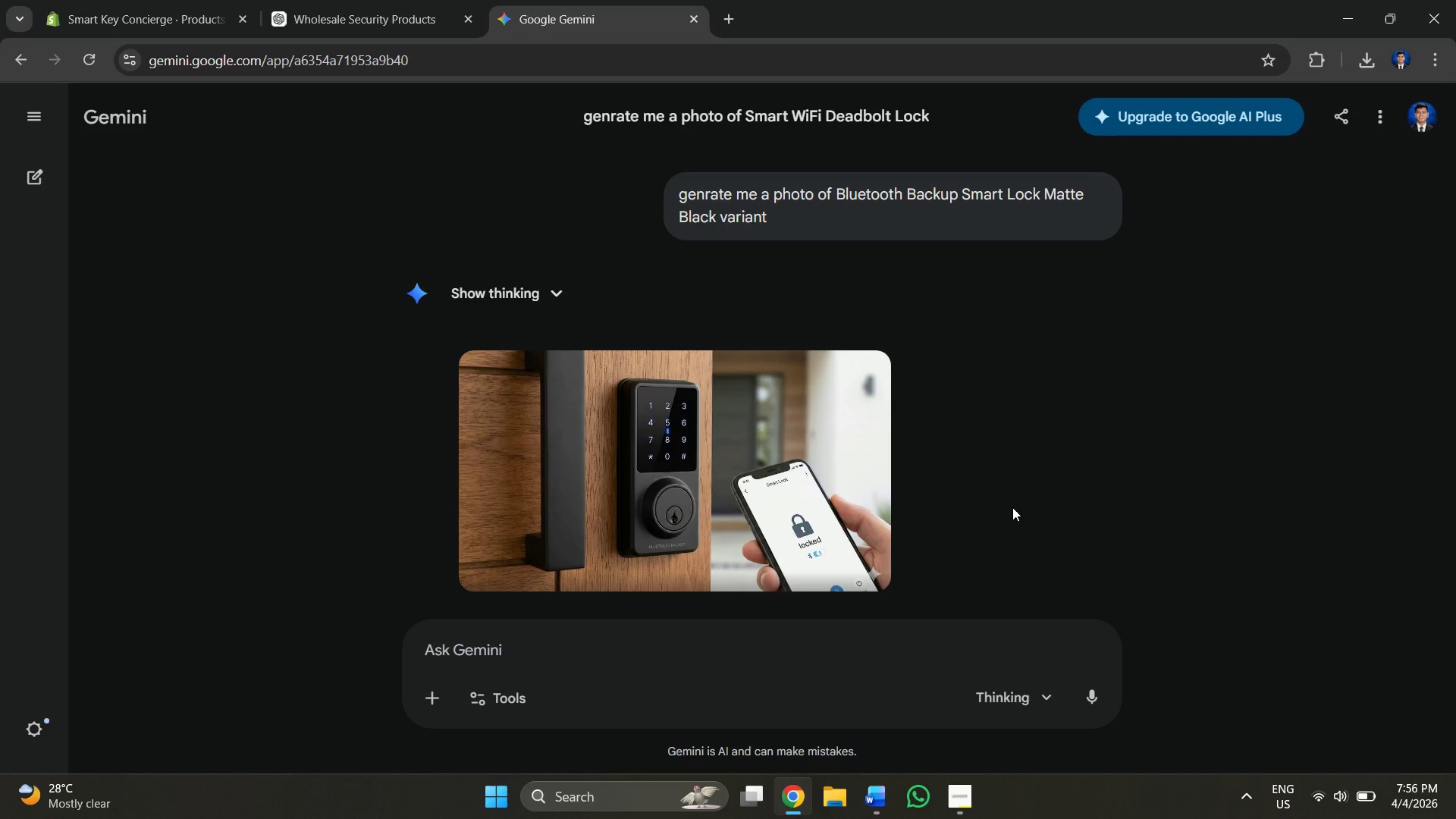 
left_click([861, 378])
 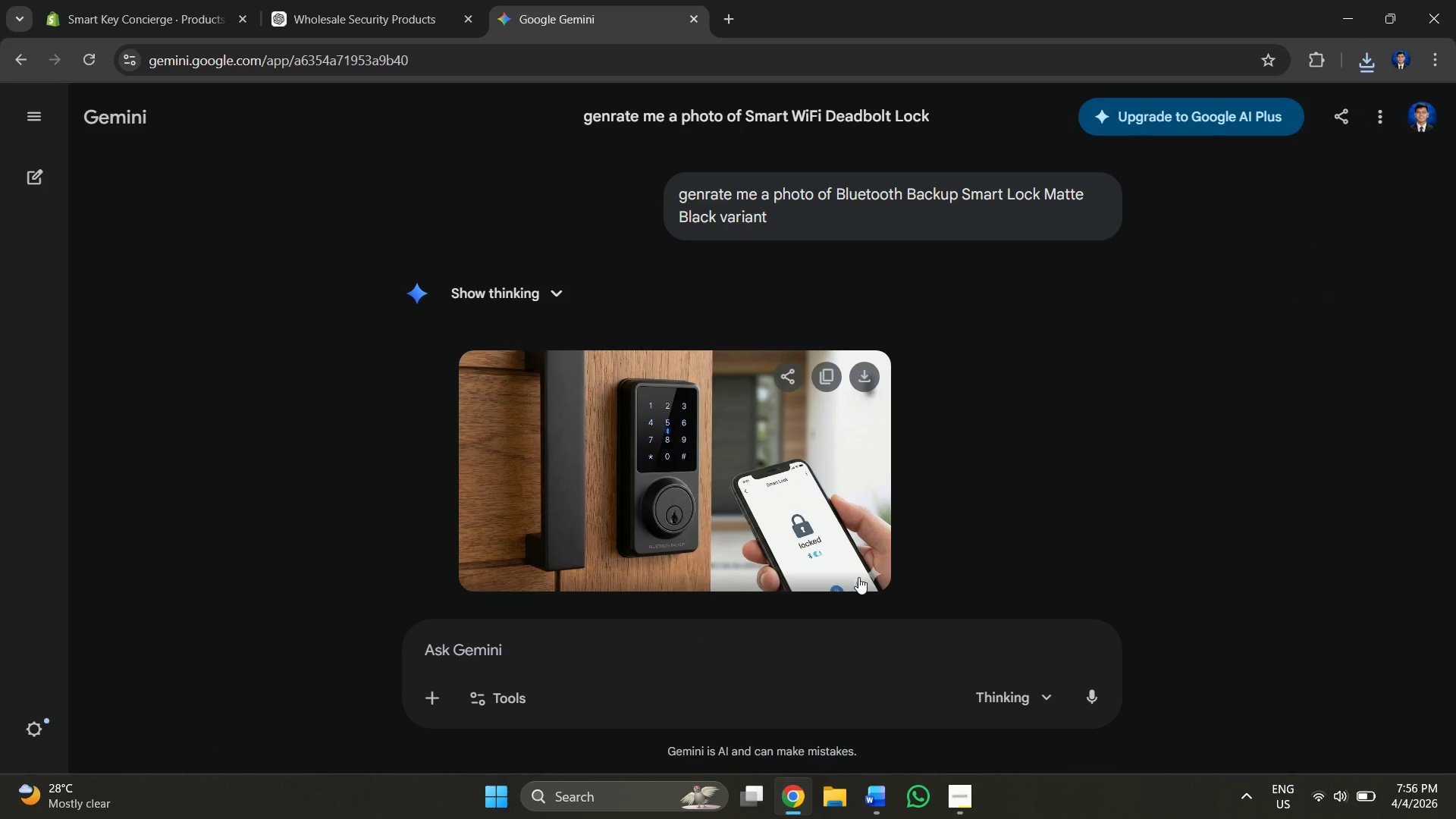 
wait(17.09)
 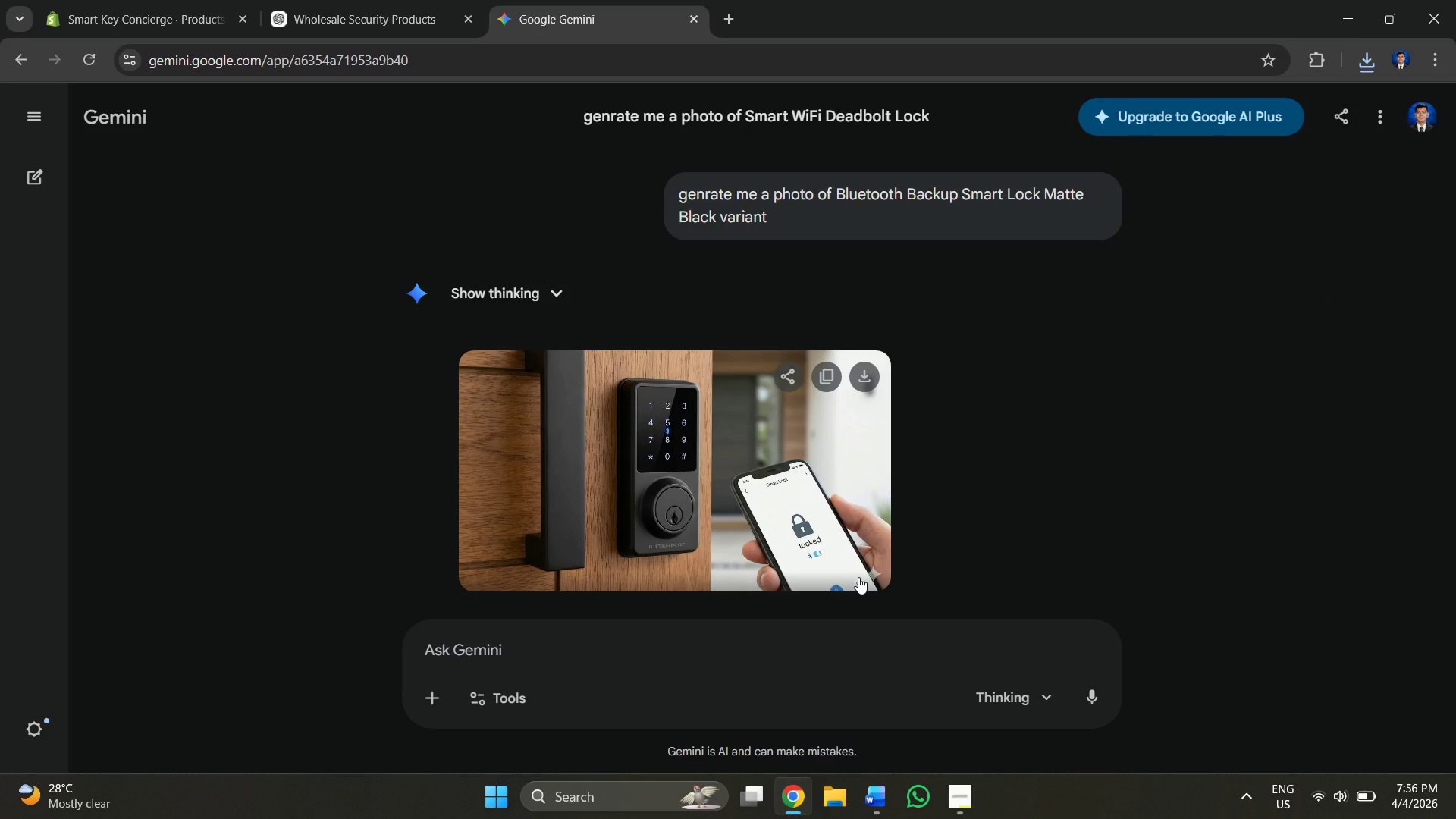 
left_click([639, 651])
 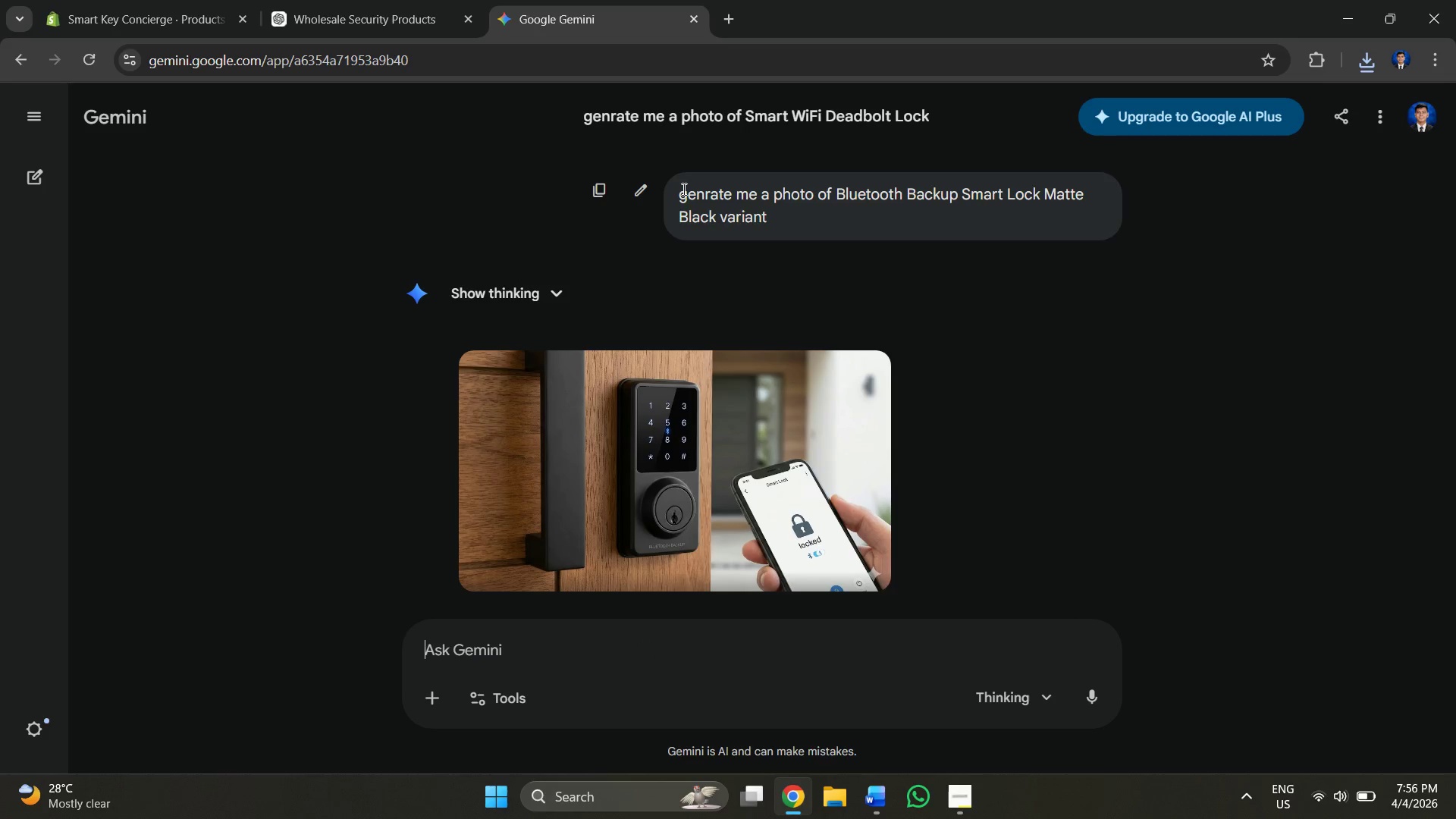 
left_click_drag(start_coordinate=[681, 189], to_coordinate=[779, 217])
 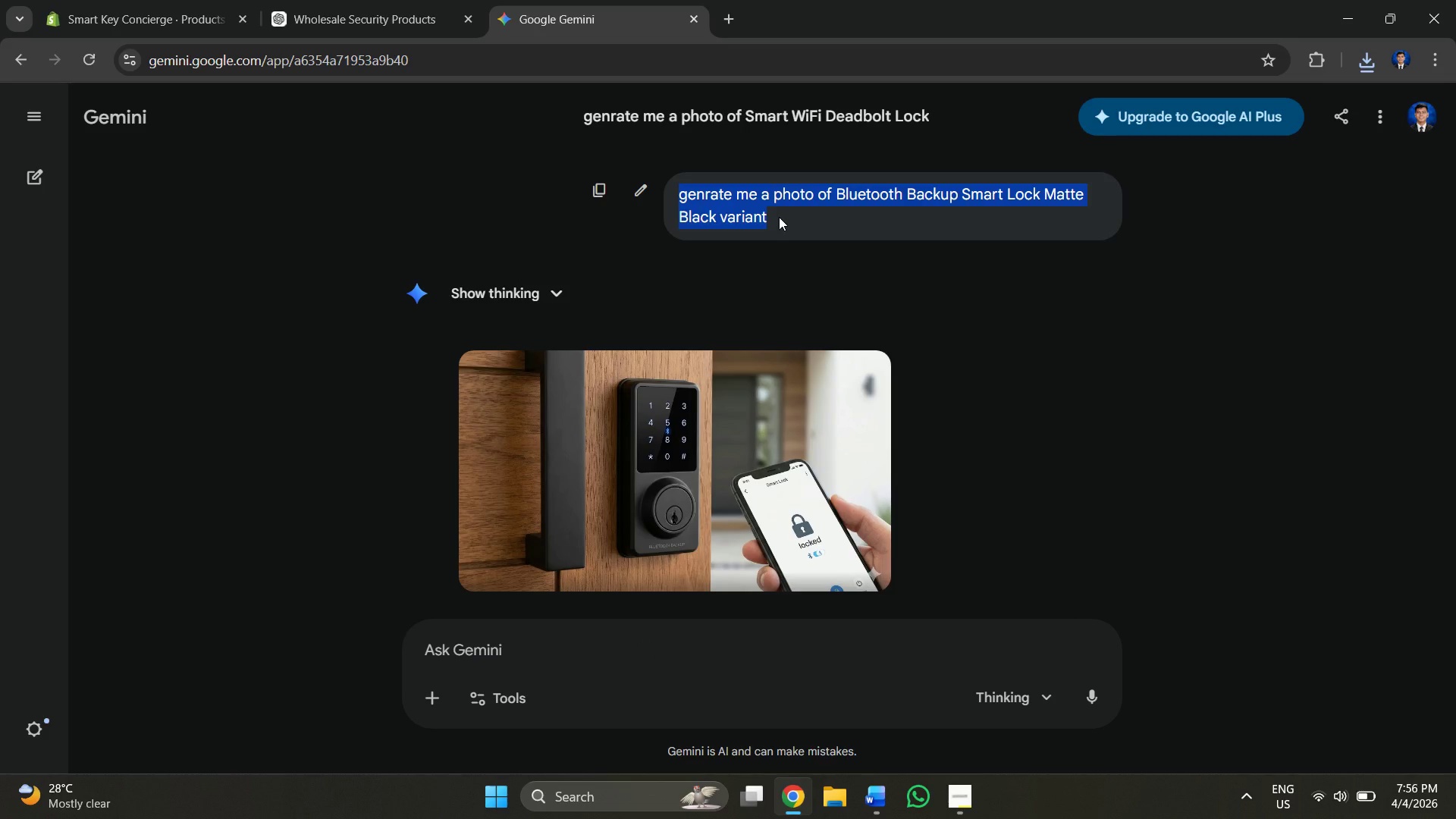 
key(Control+C)
 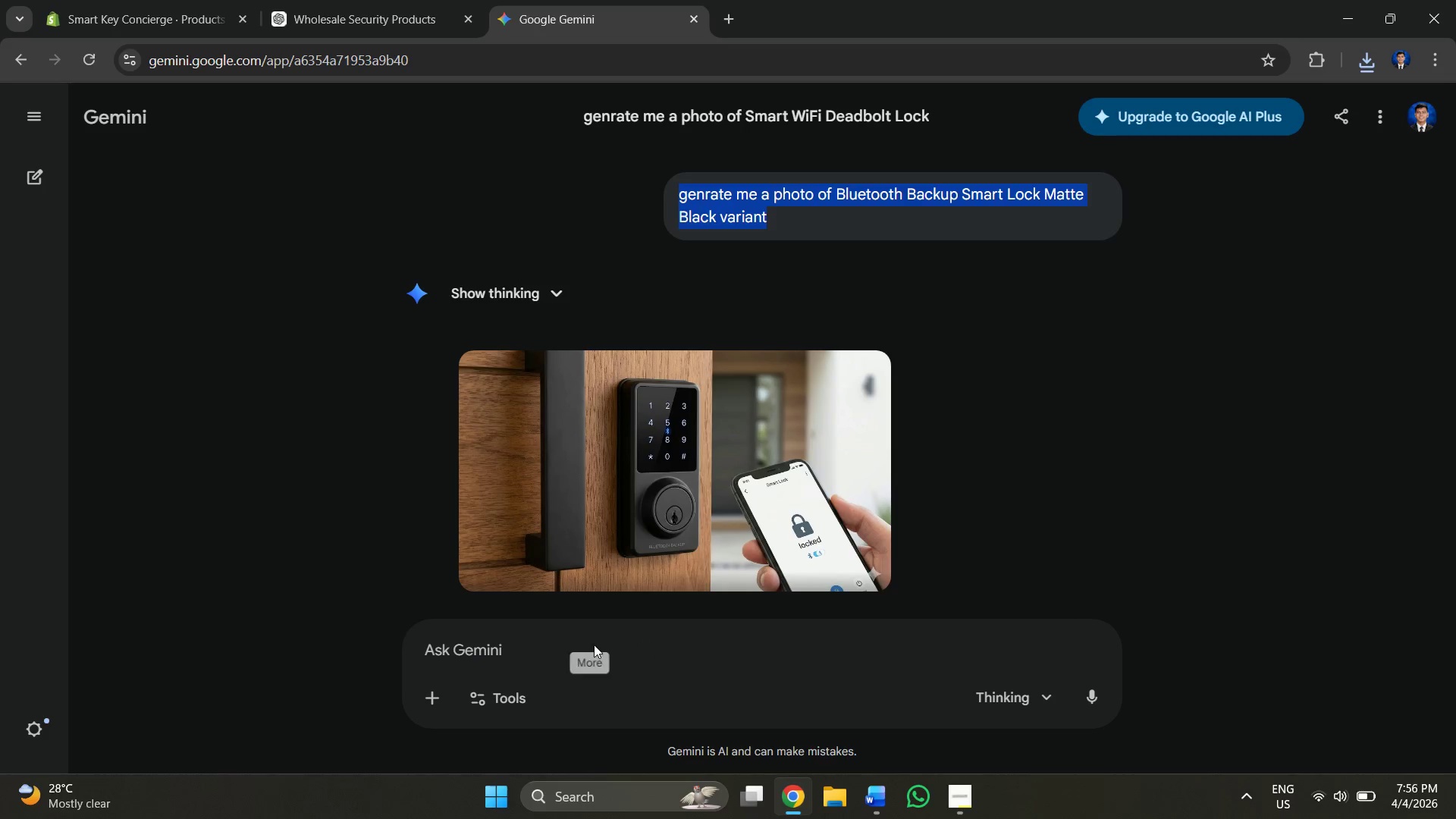 
left_click([592, 645])
 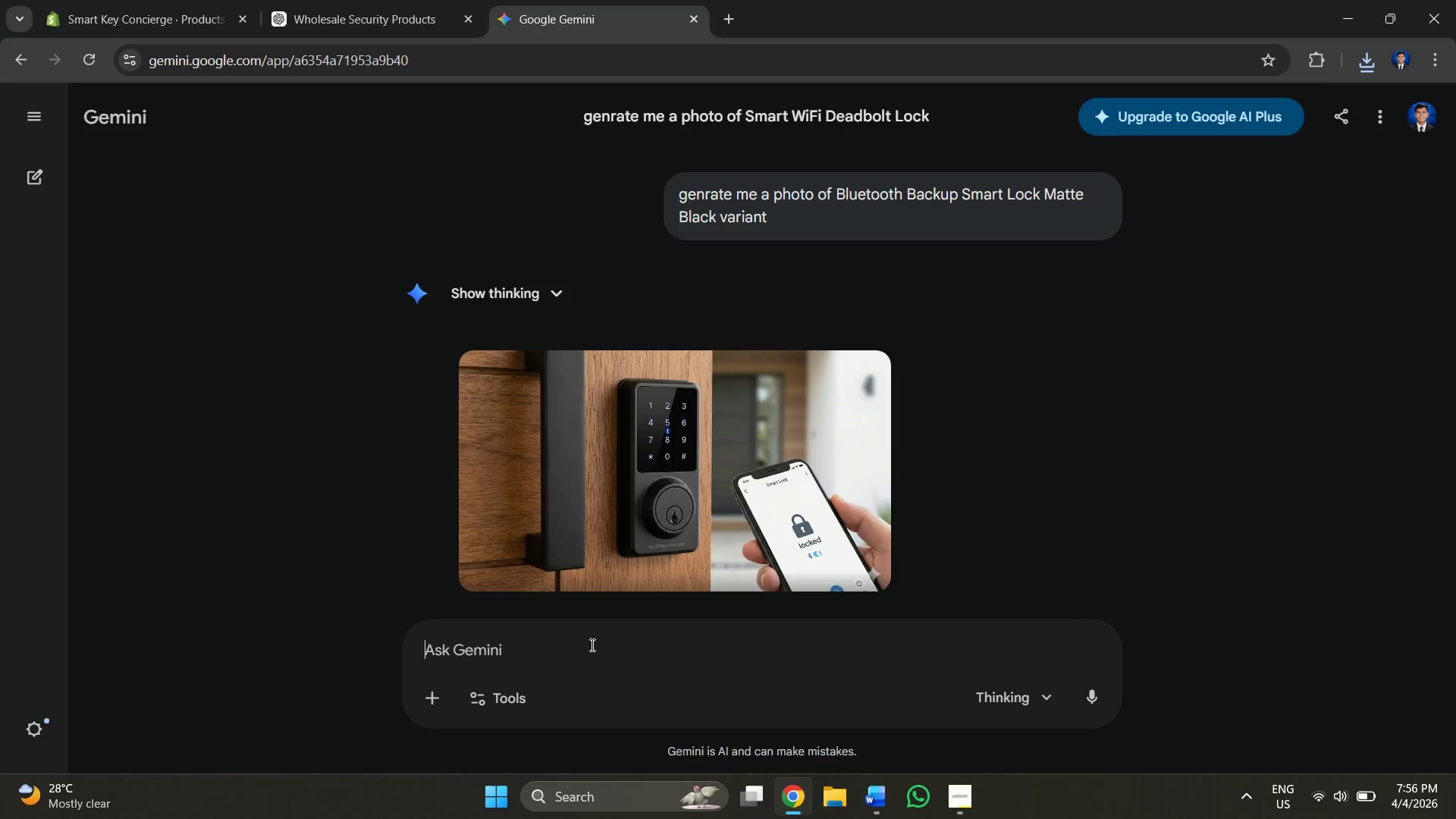 
key(Control+V)
 